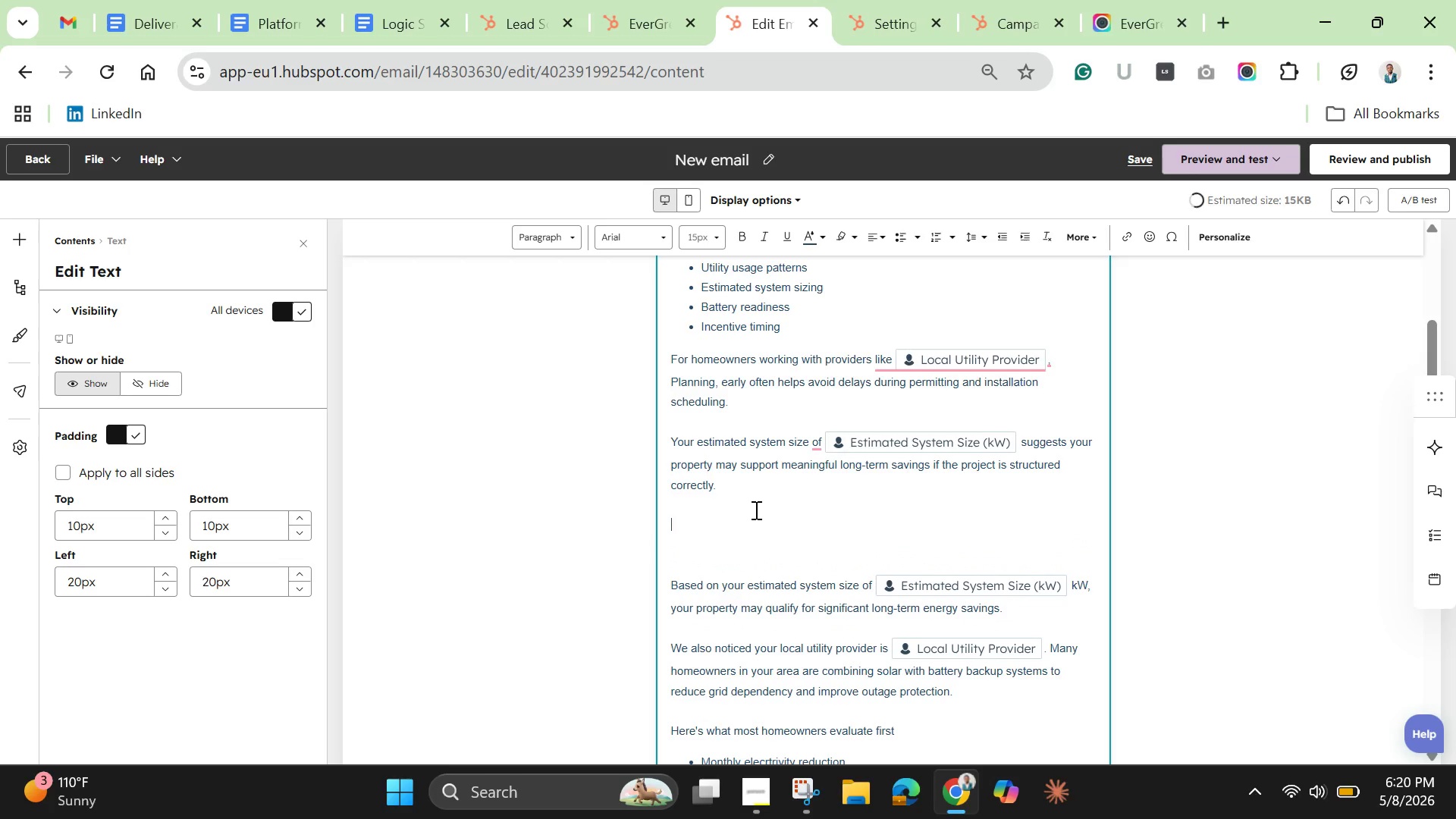 
type(We recently b)
key(Backspace)
 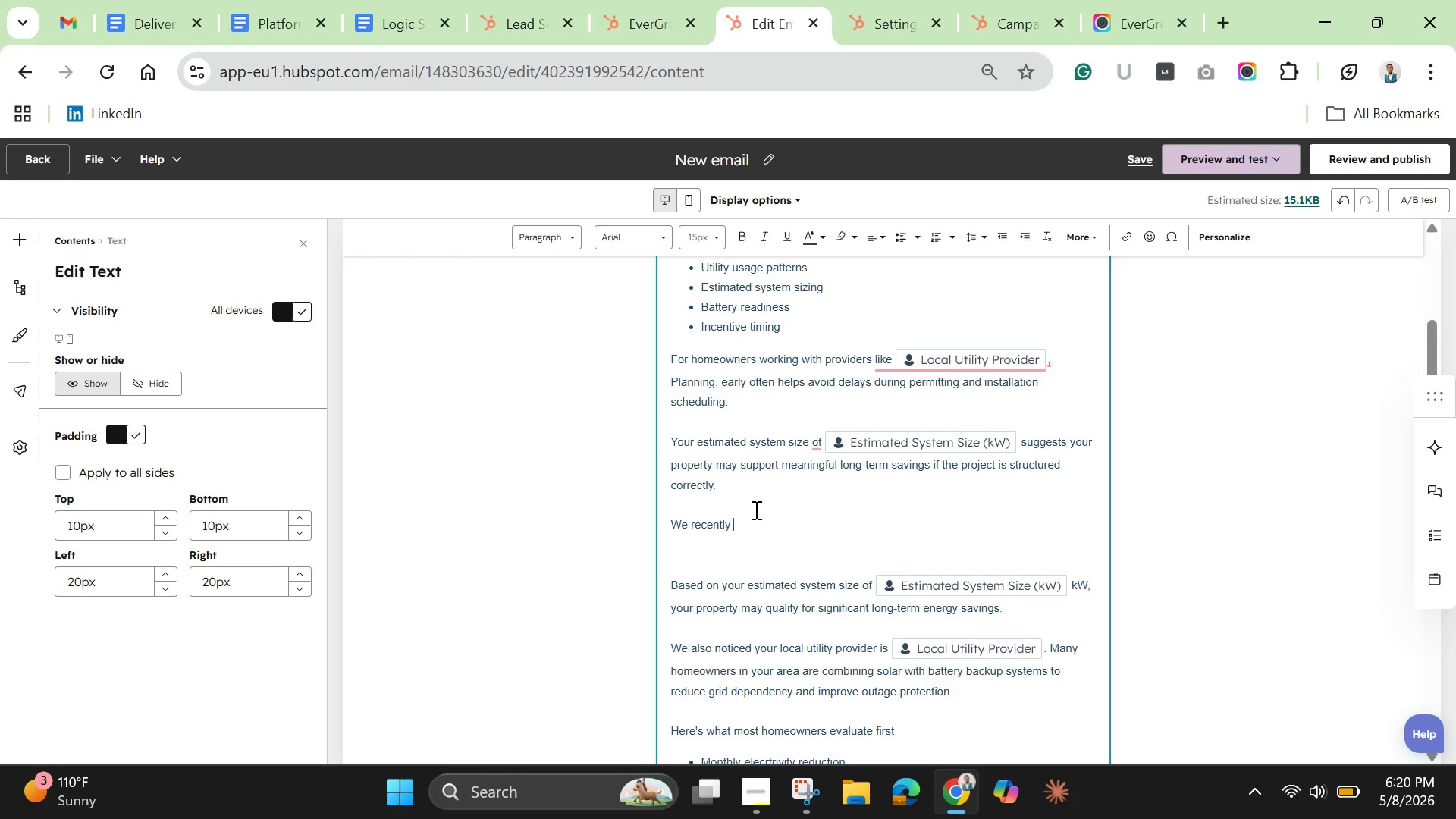 
type(worj)
key(Backspace)
type(ked with homeowners who ini)
 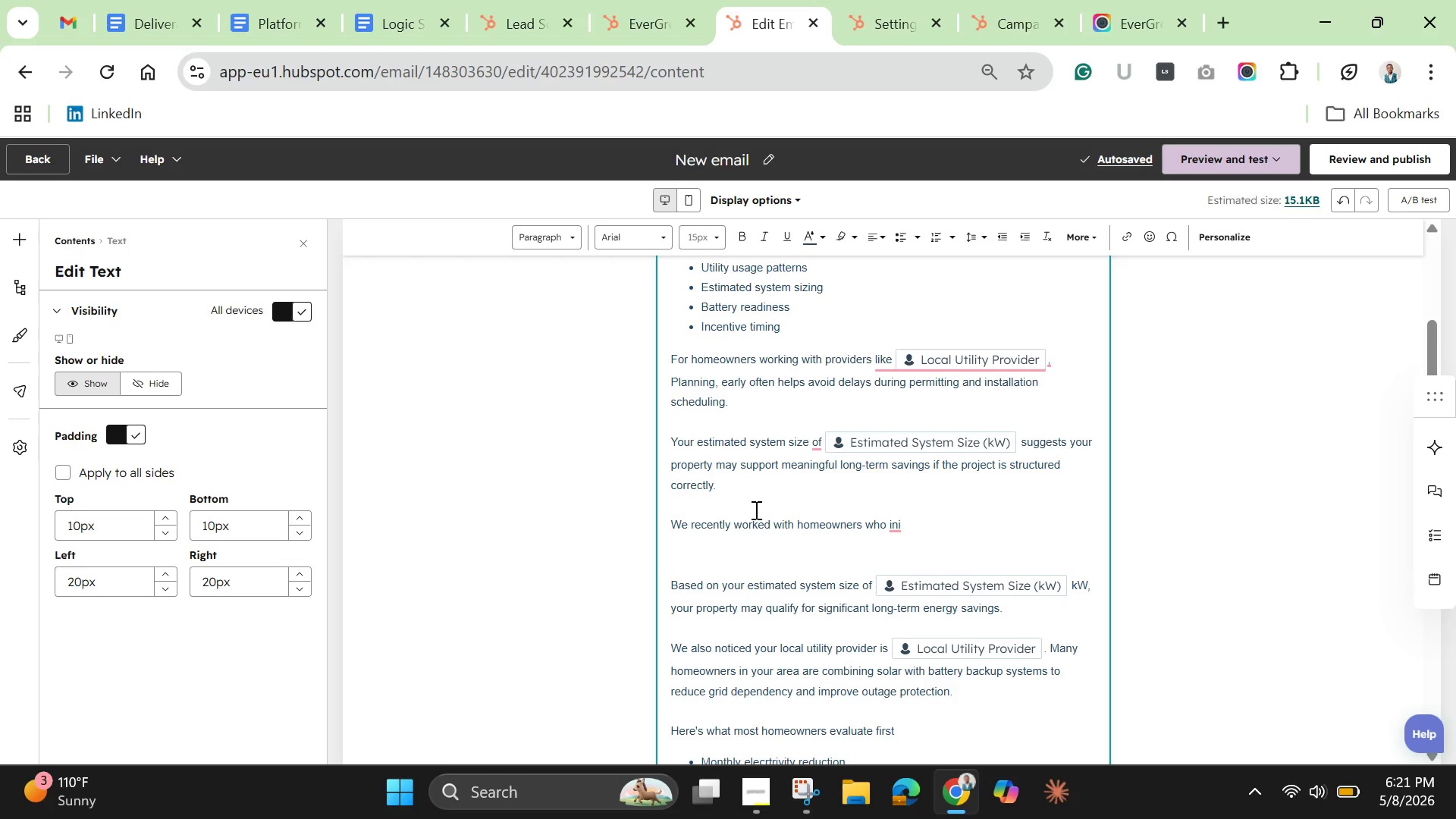 
wait(6.45)
 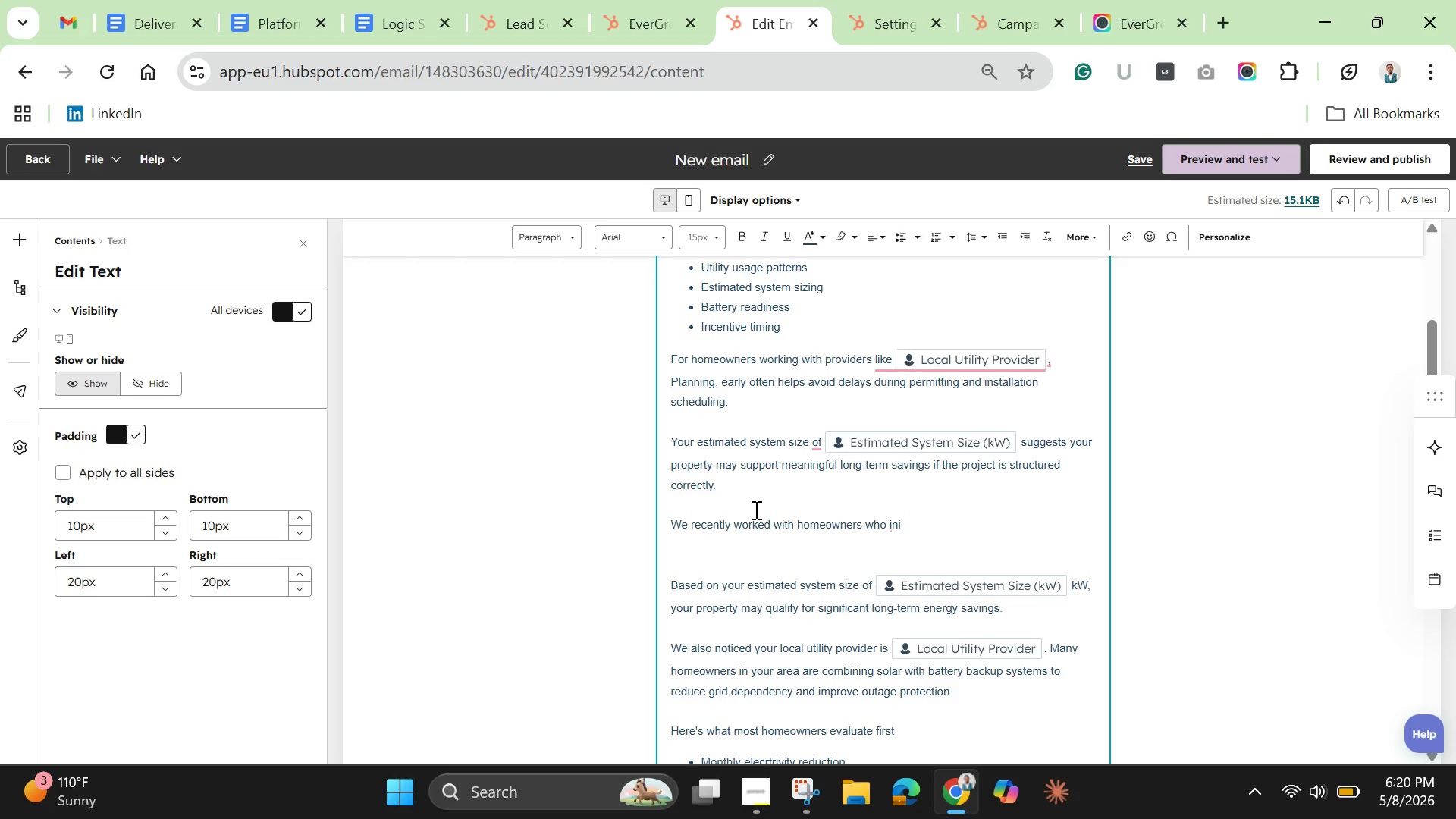 
type(tially e)
key(Backspace)
type(requested audit and later discovered they could offset a substa)
 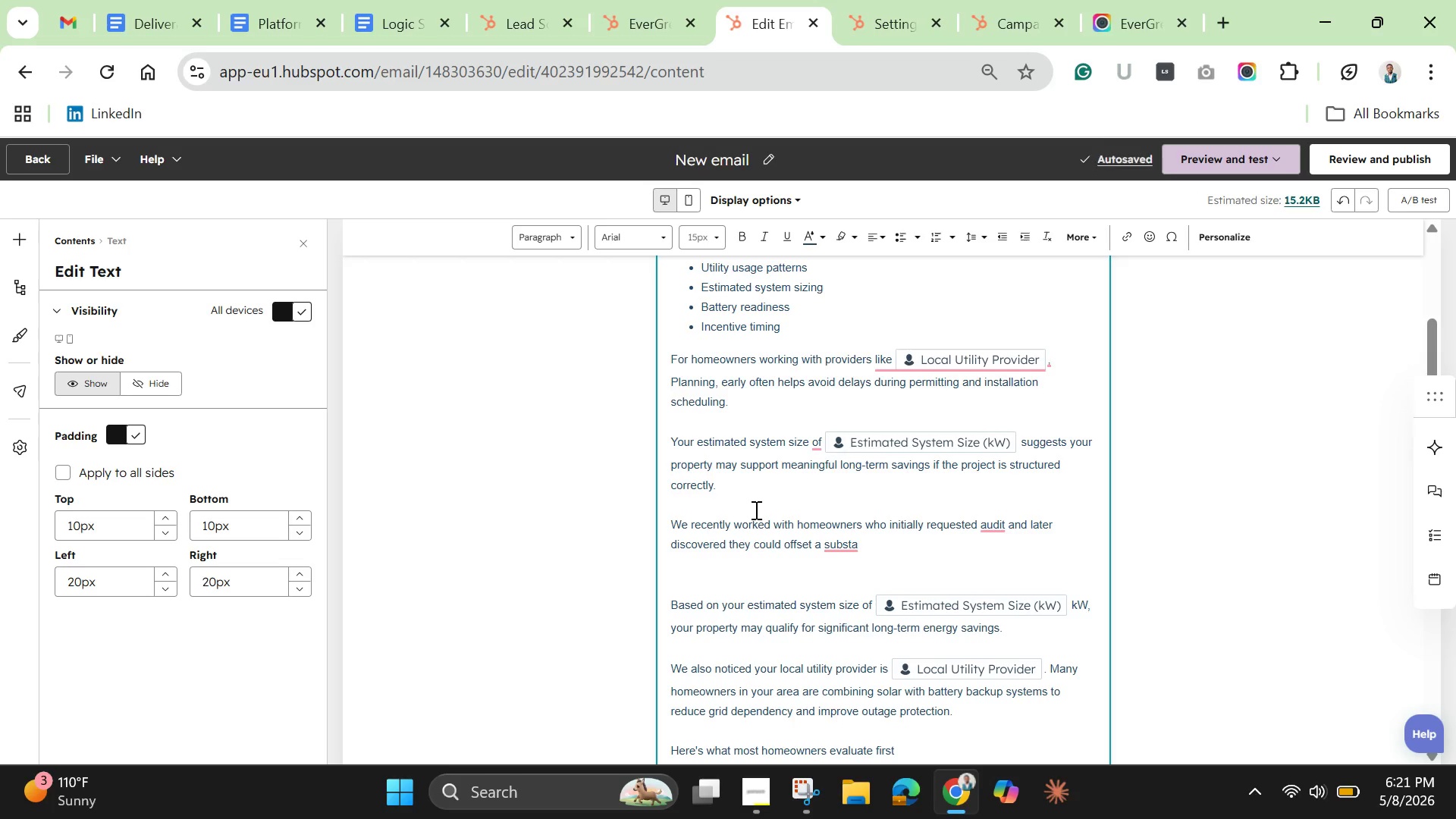 
type(ntial pot)
key(Backspace)
type(rtion )
 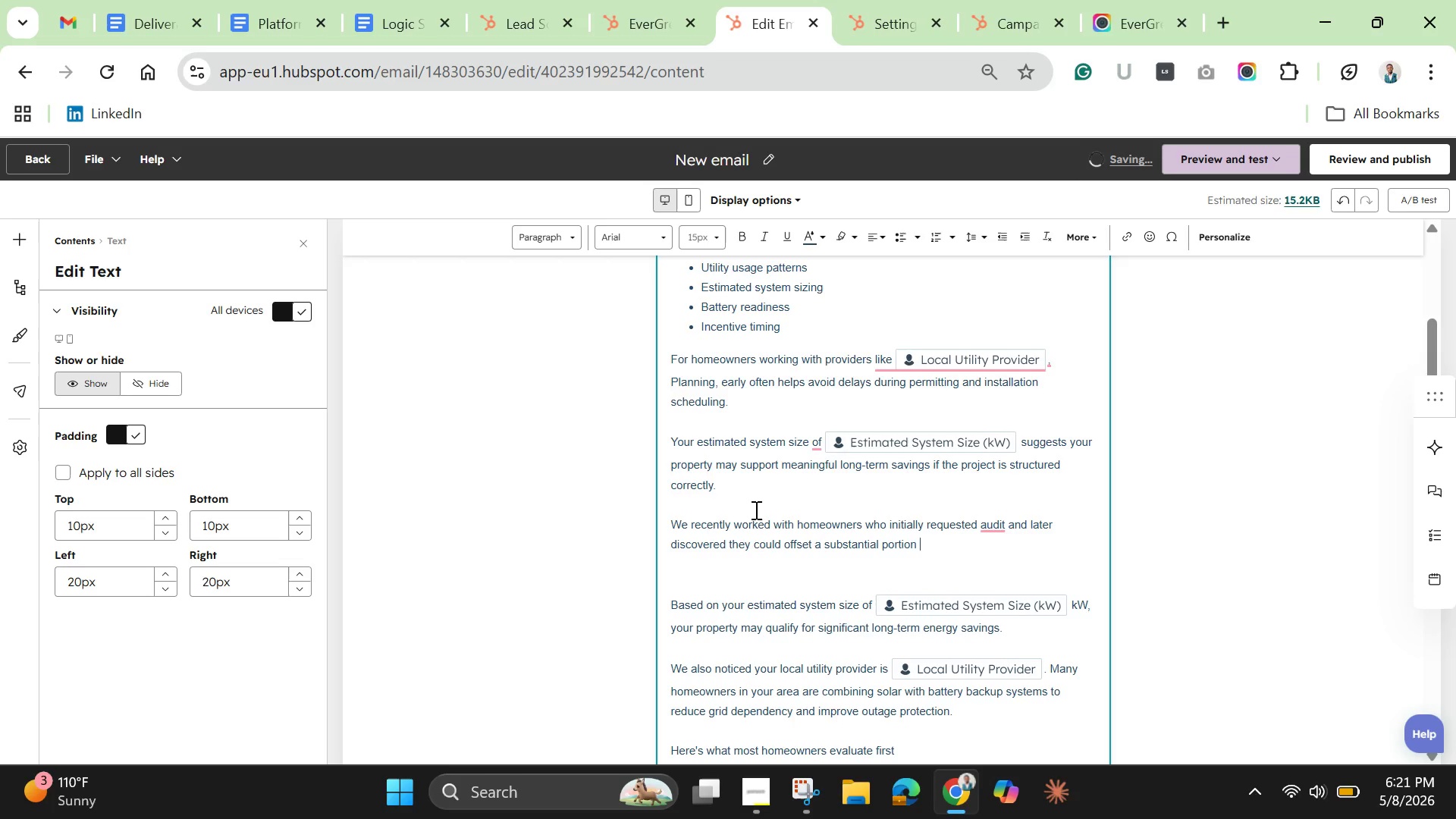 
type(of their annual electricity costs while improving outage resilinev)
key(Backspace)
type(ce.)
 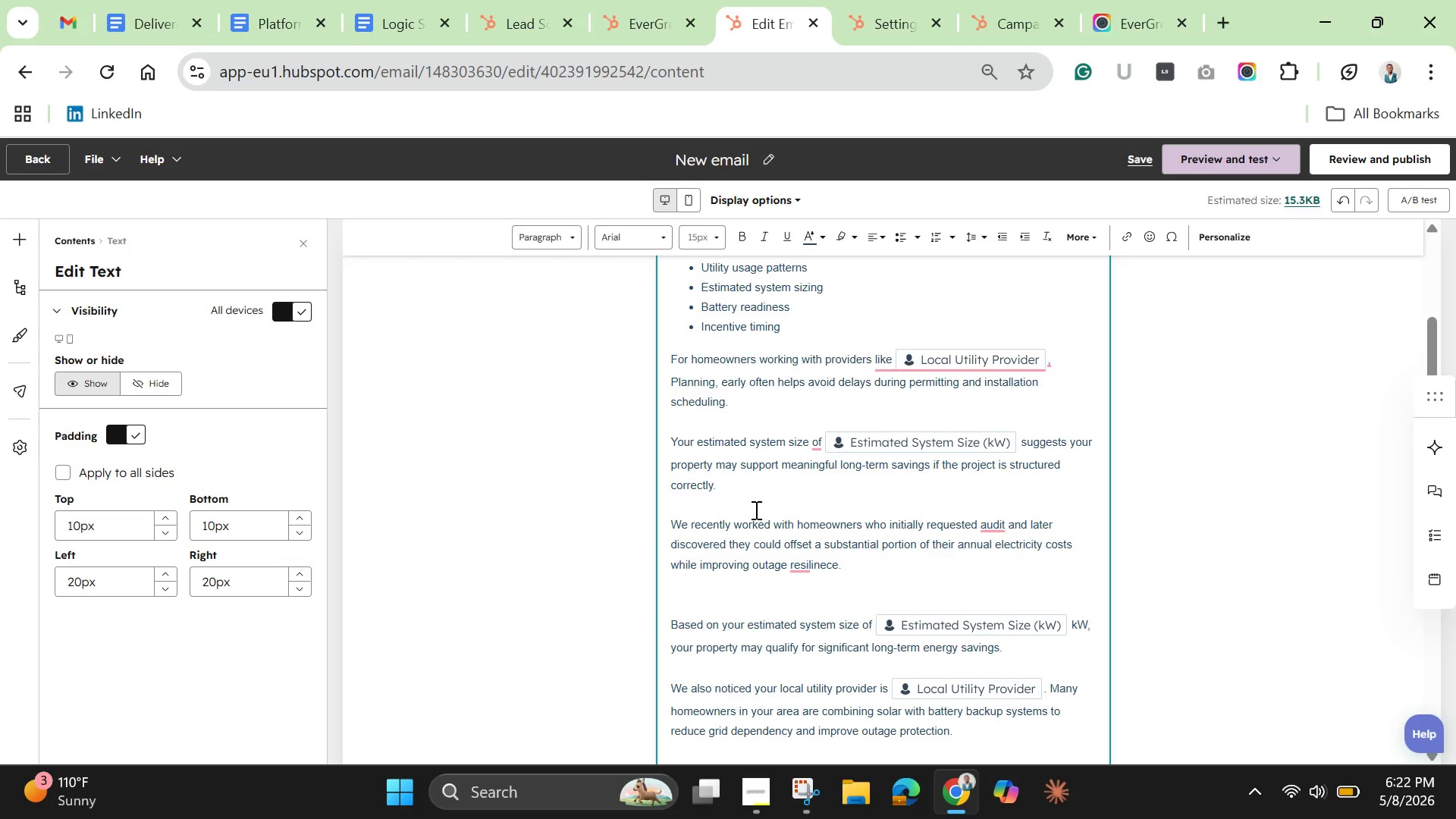 
key(Enter)
 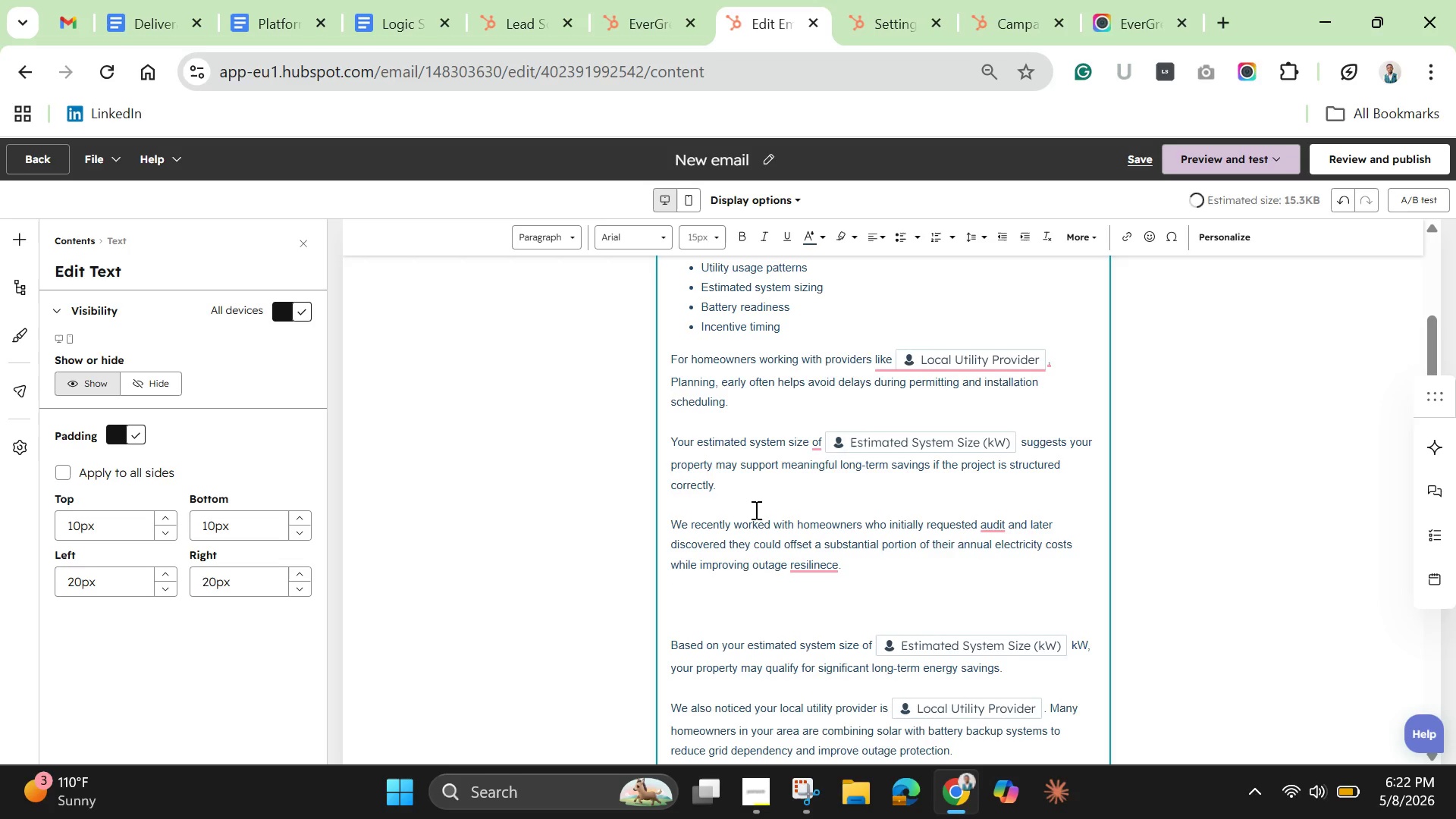 
key(Enter)
 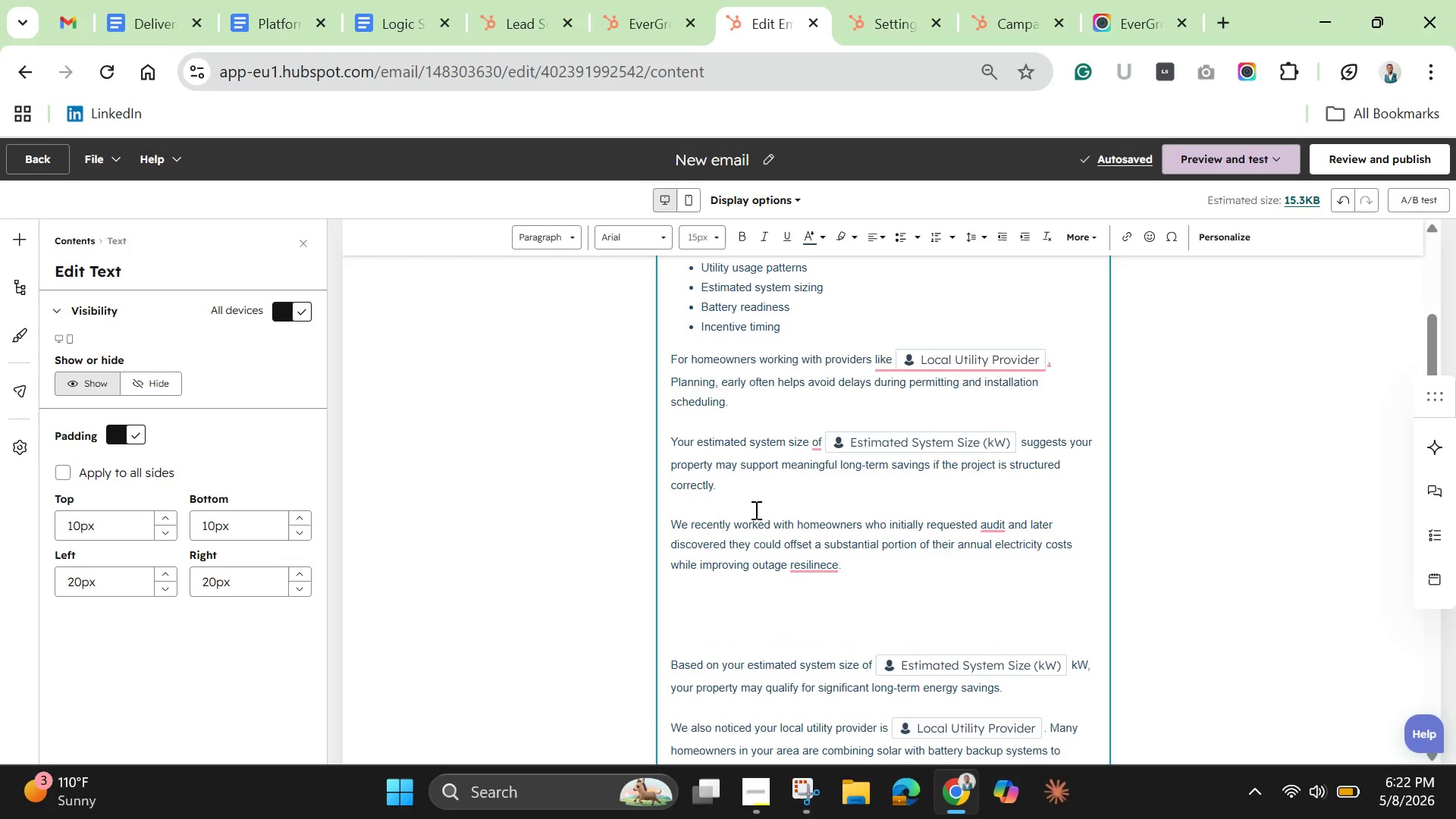 
wait(11.17)
 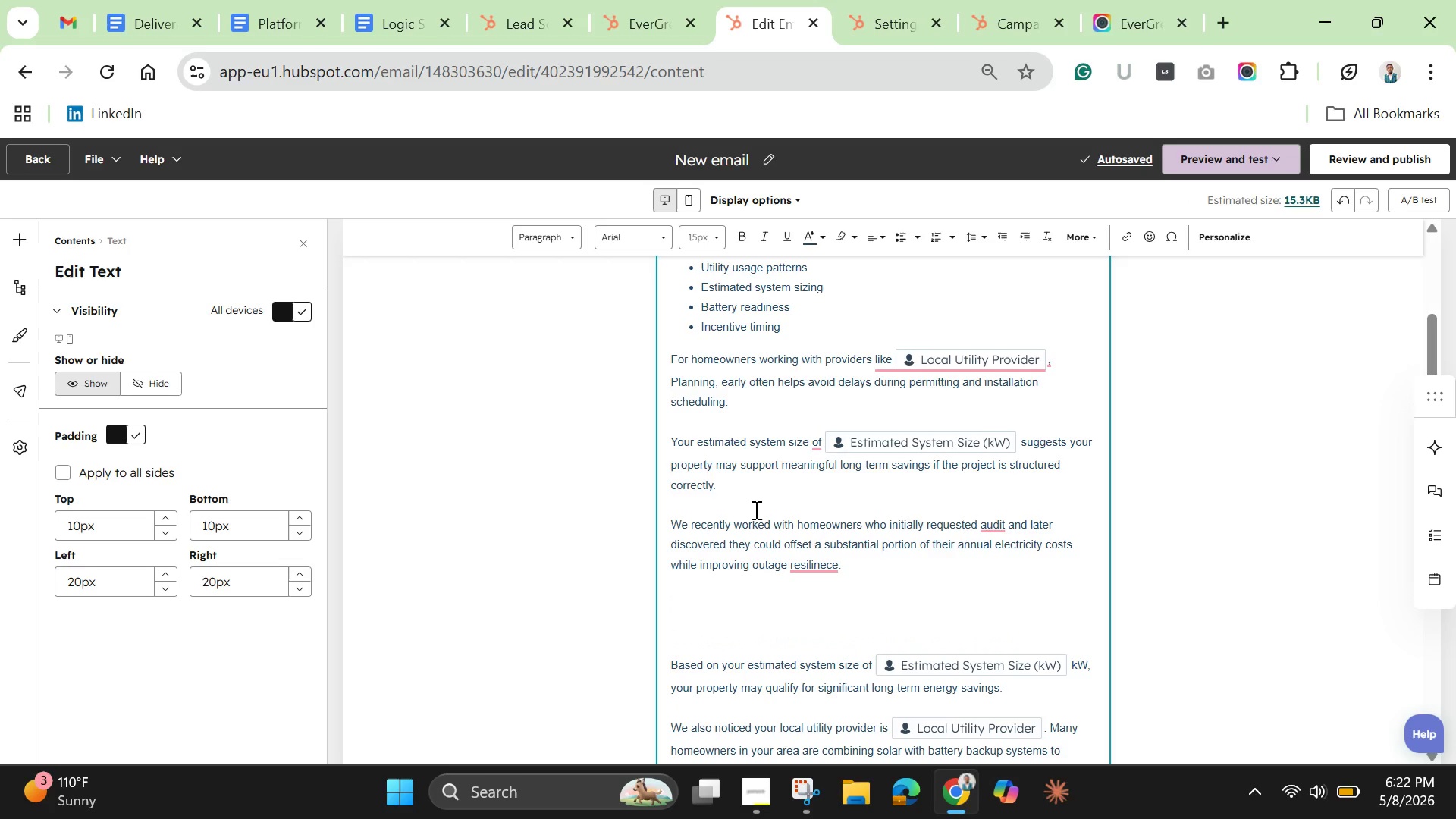 
left_click([1000, 516])
 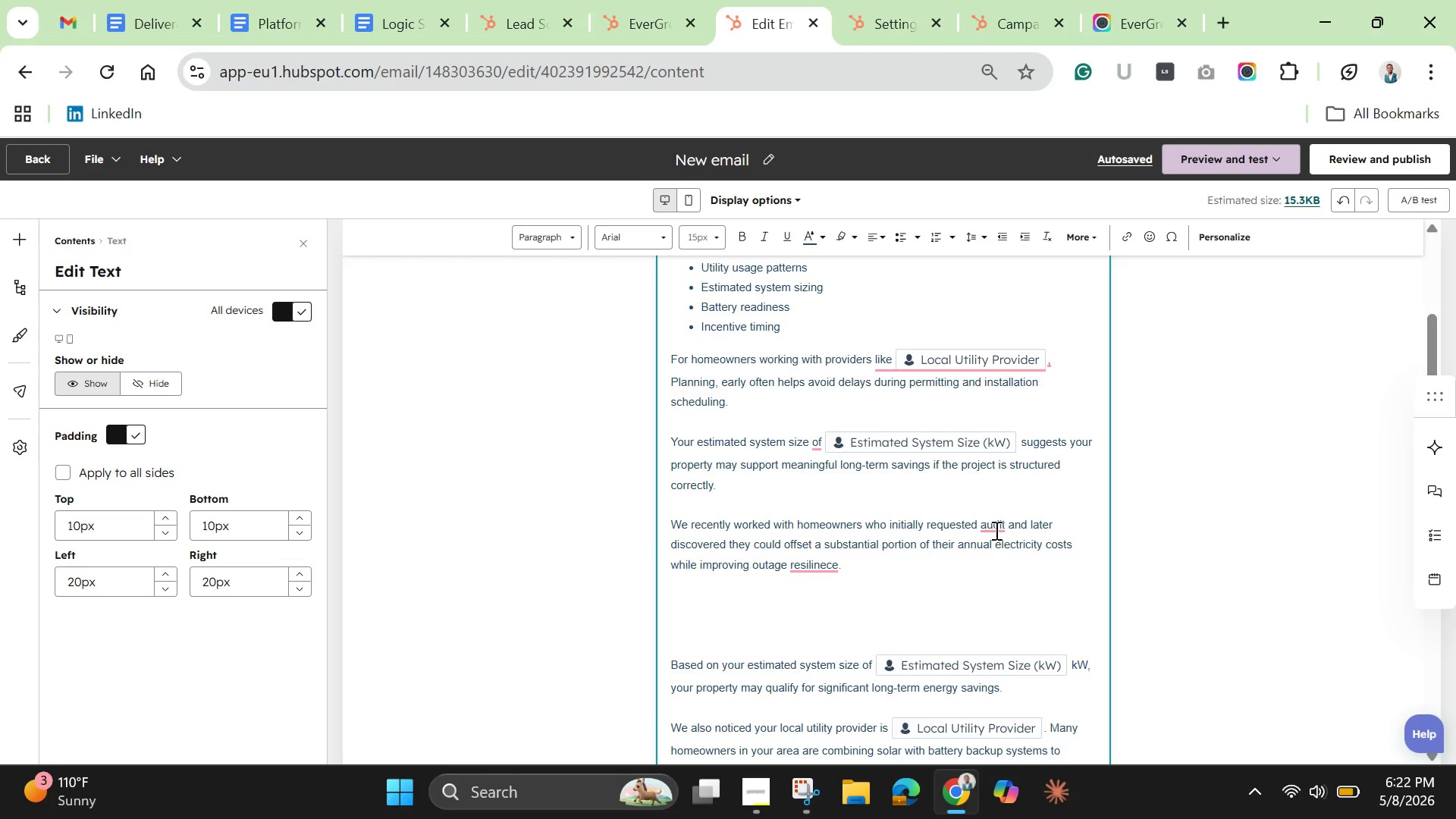 
left_click([993, 523])
 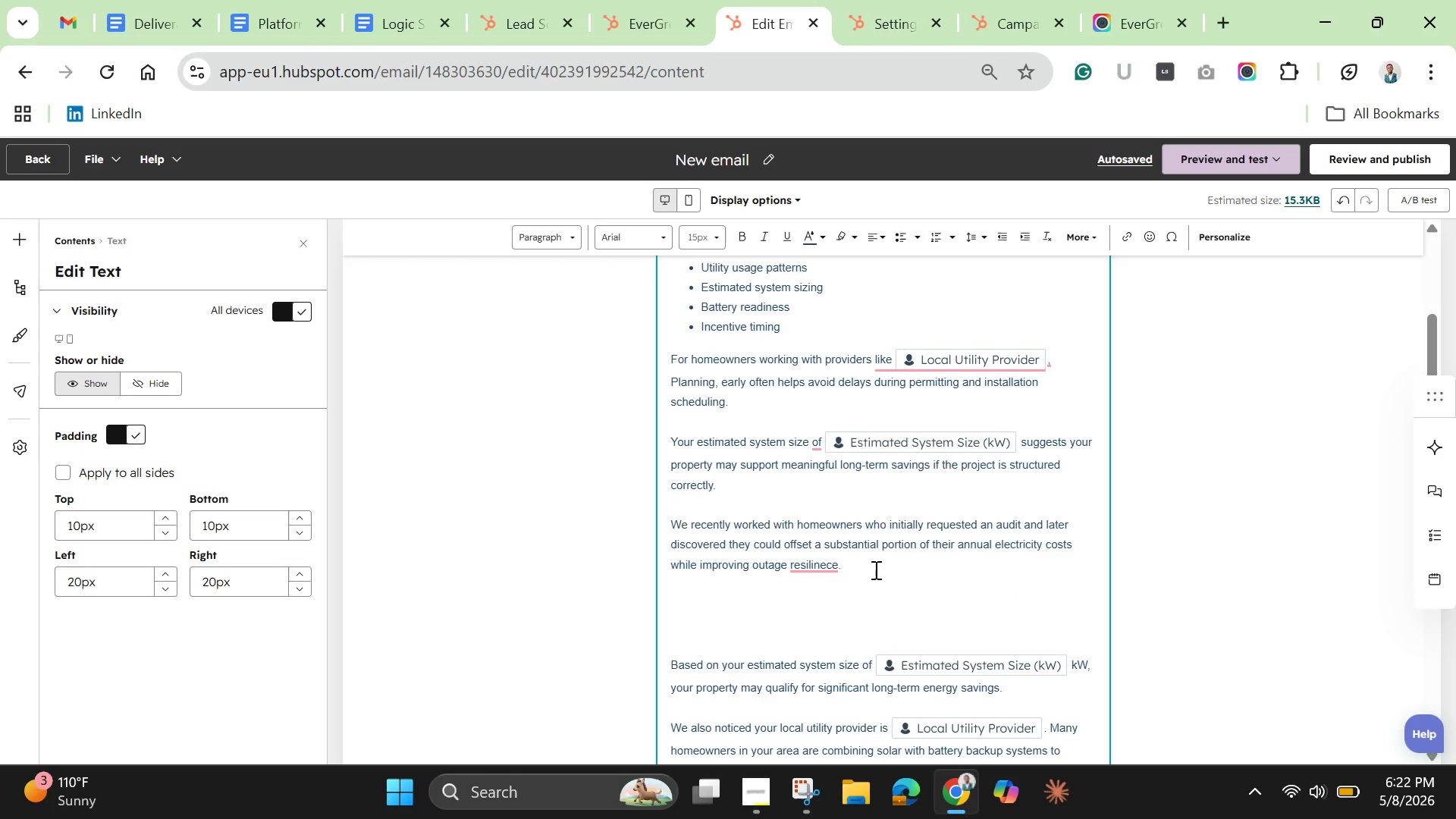 
left_click([808, 557])
 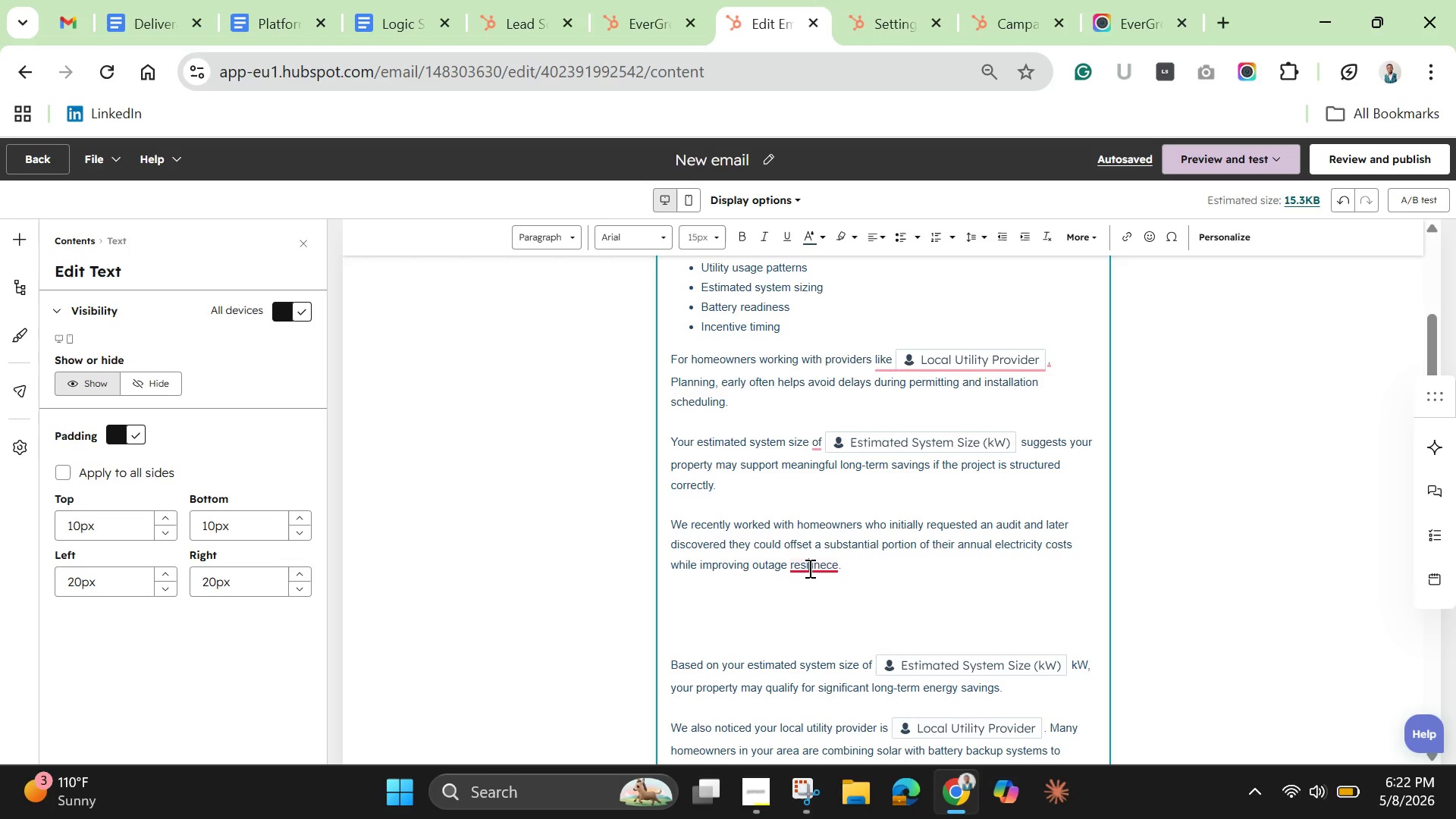 
left_click([808, 568])
 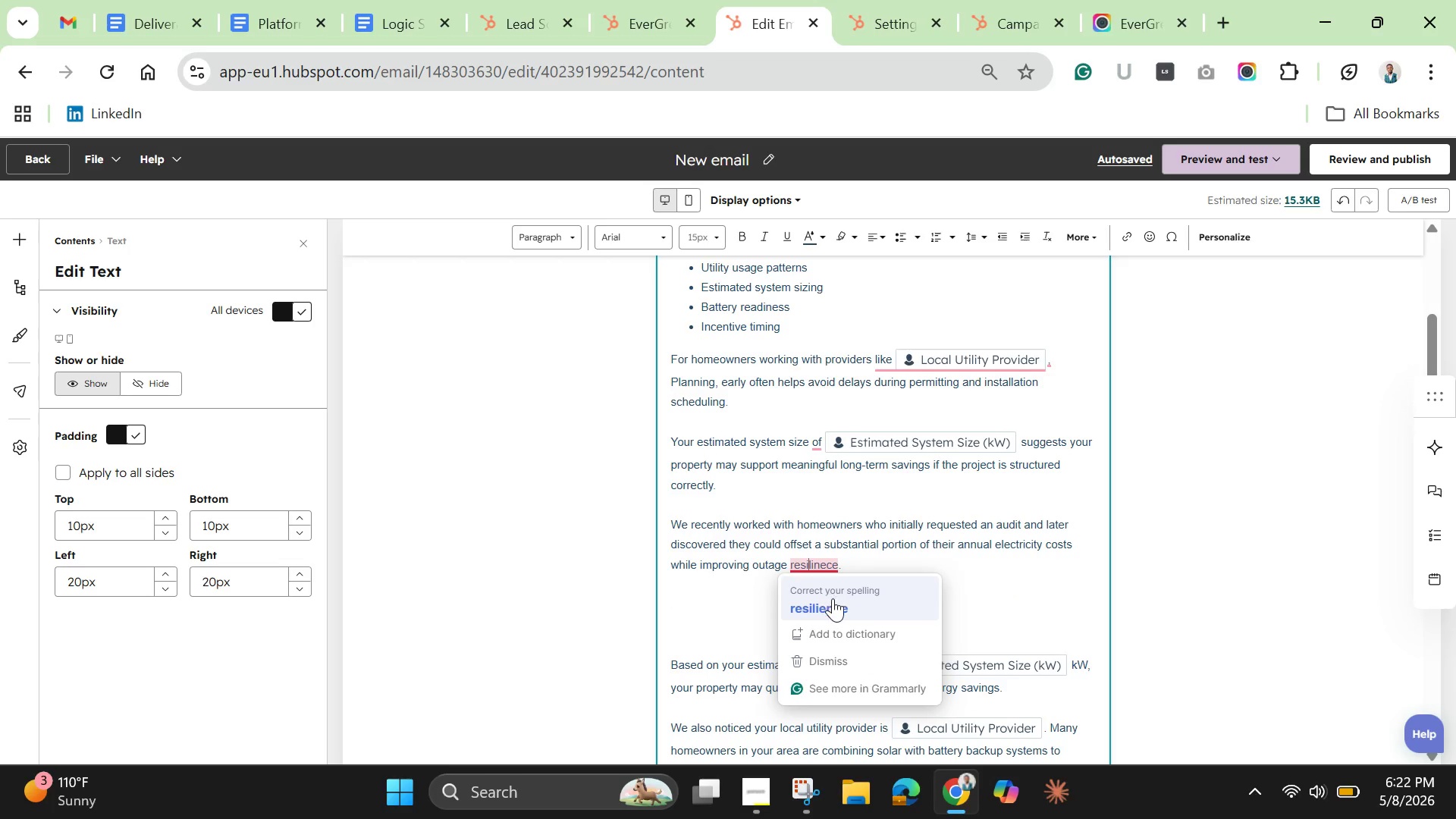 
left_click([833, 598])
 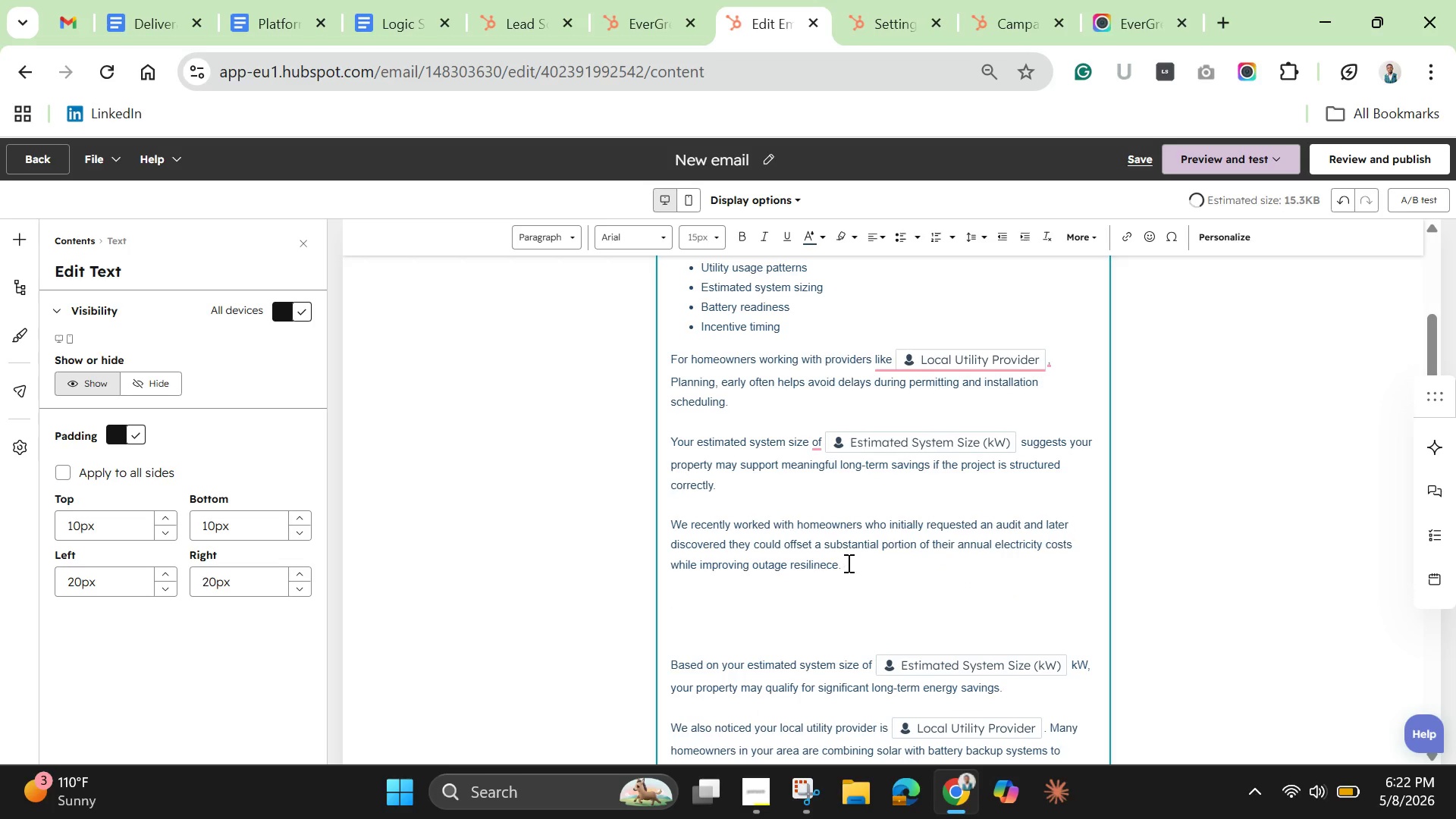 
left_click([849, 563])
 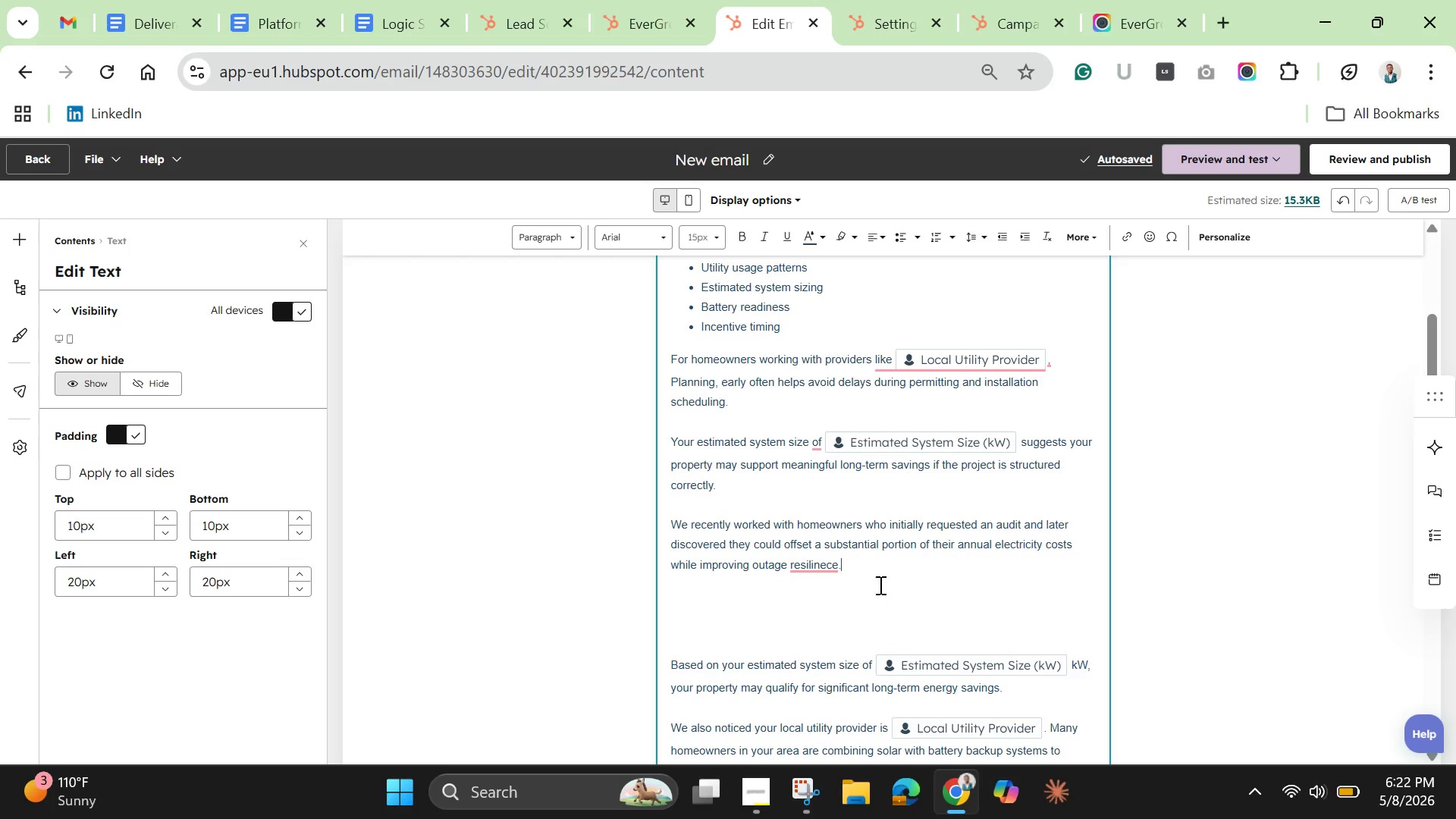 
left_click([817, 566])
 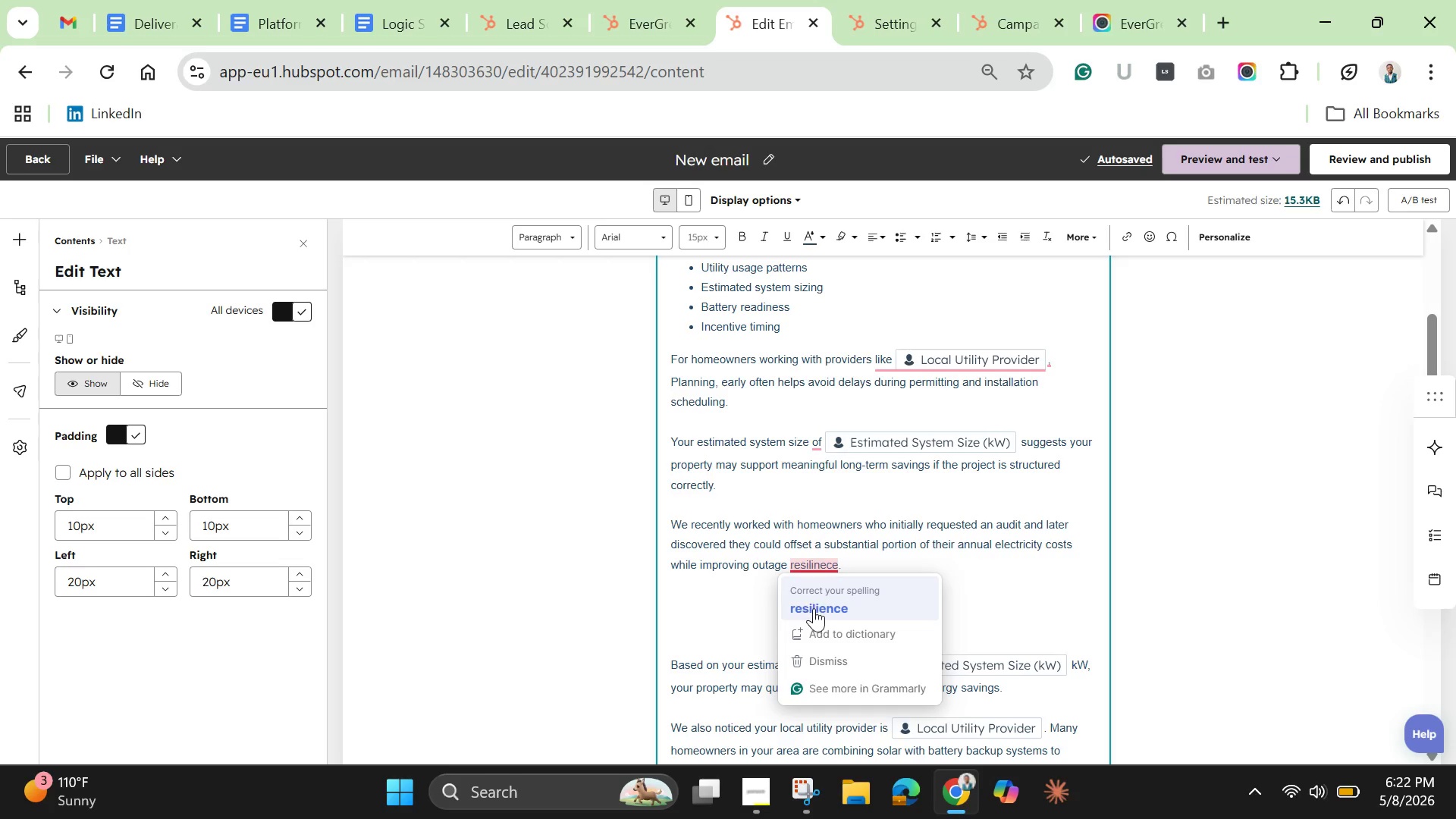 
left_click([814, 608])
 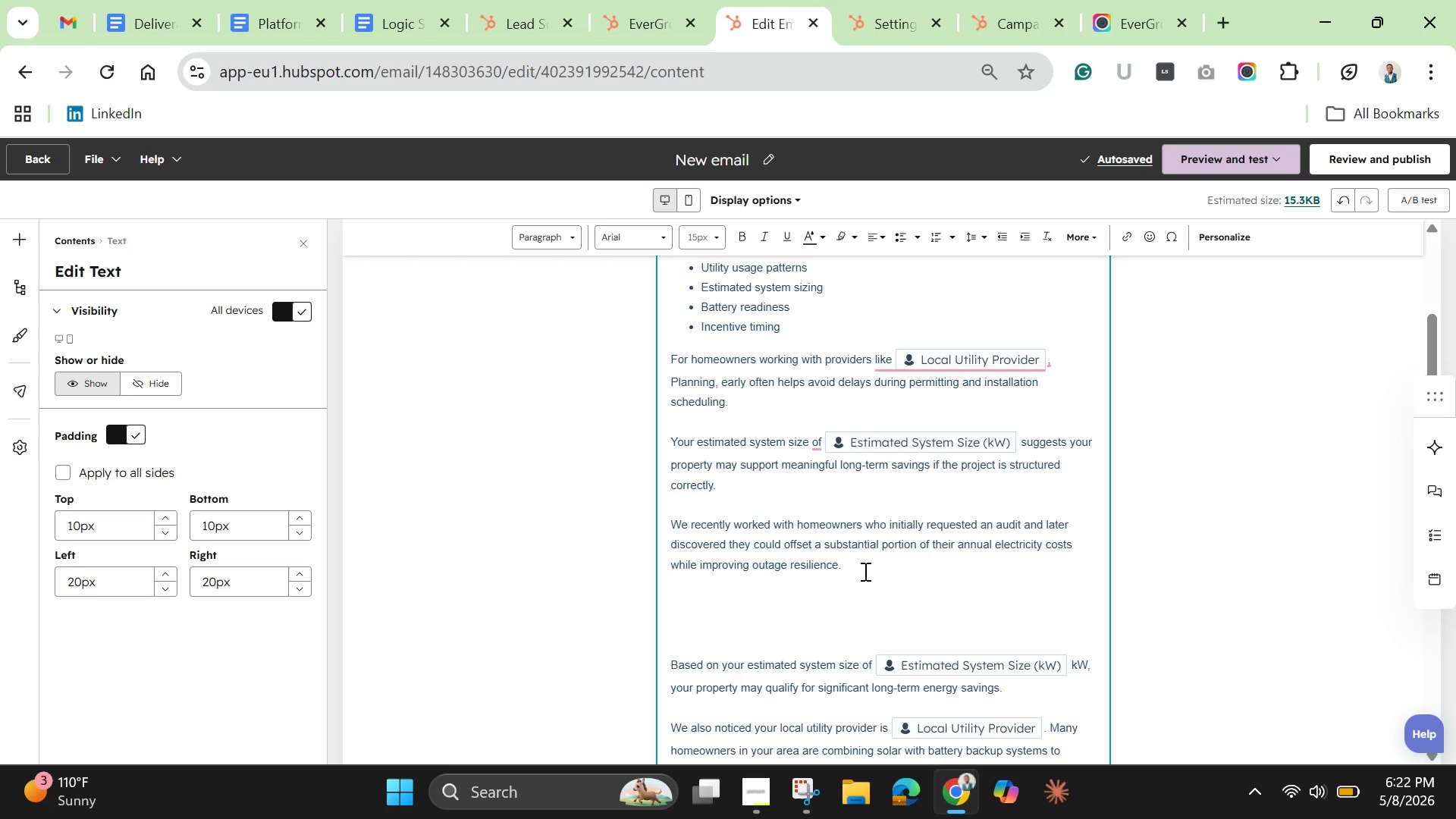 
left_click([864, 571])
 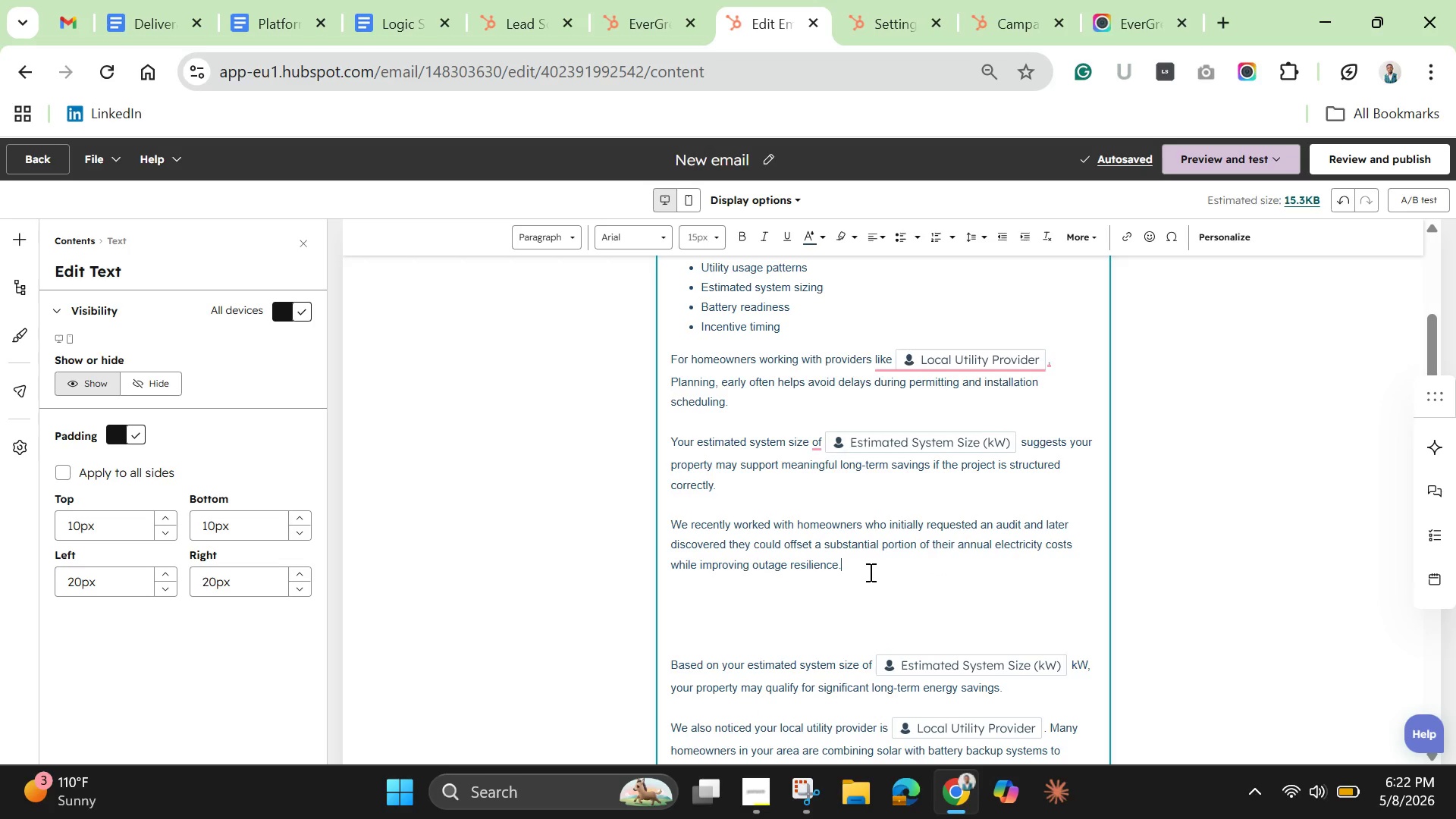 
key(Enter)
 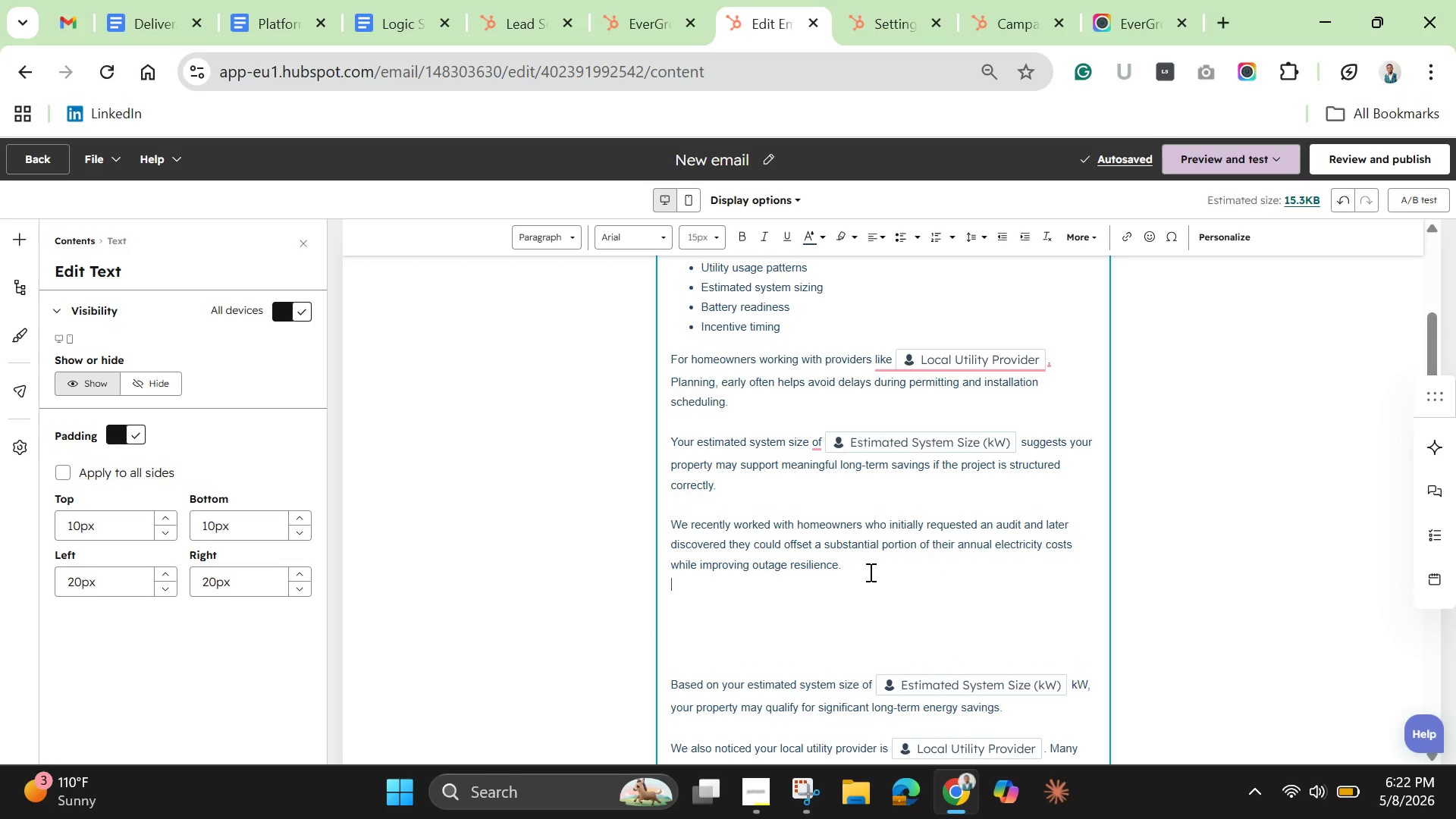 
key(Enter)
 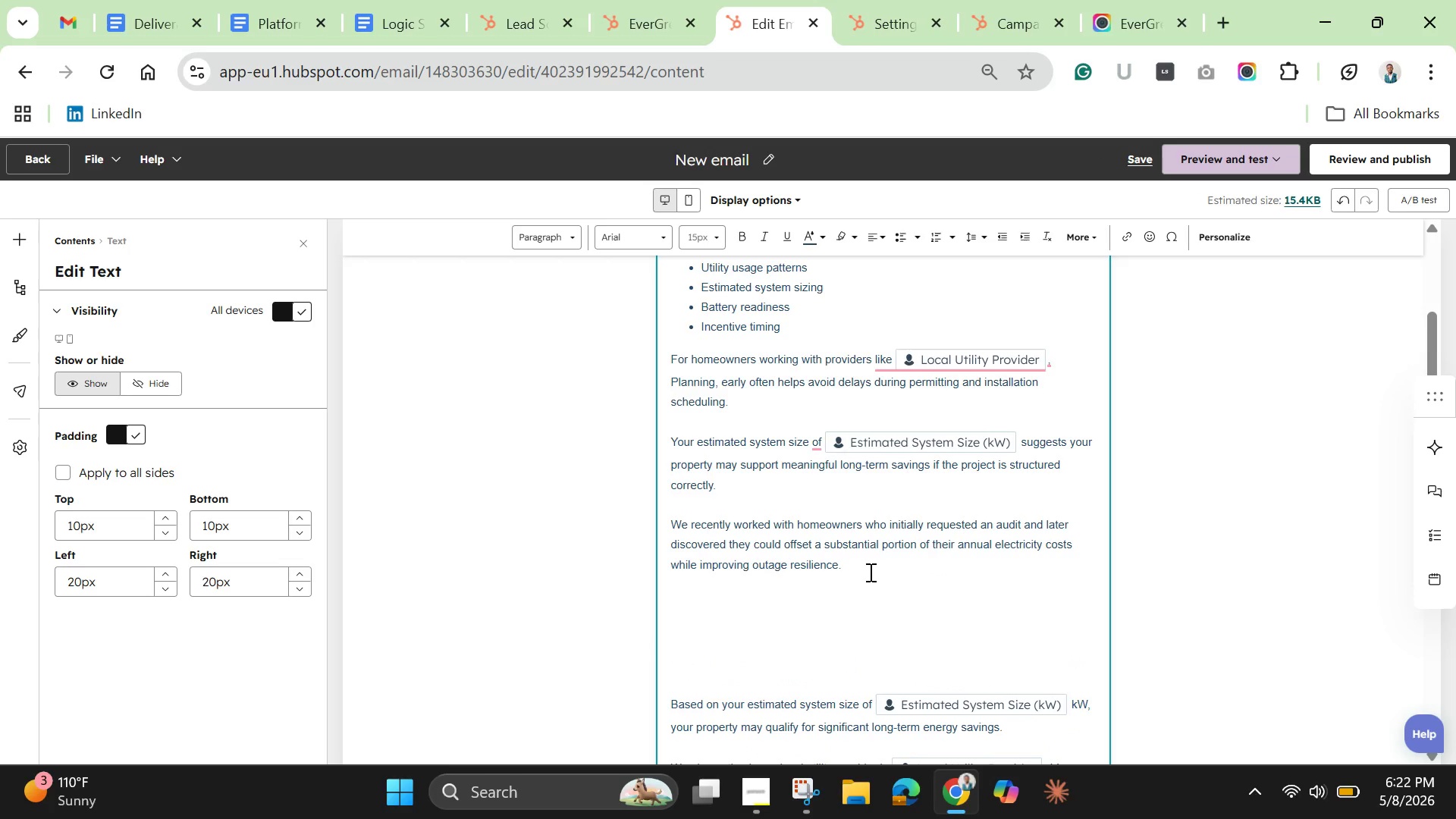 
type(The arlier the pkanning converstaion)
 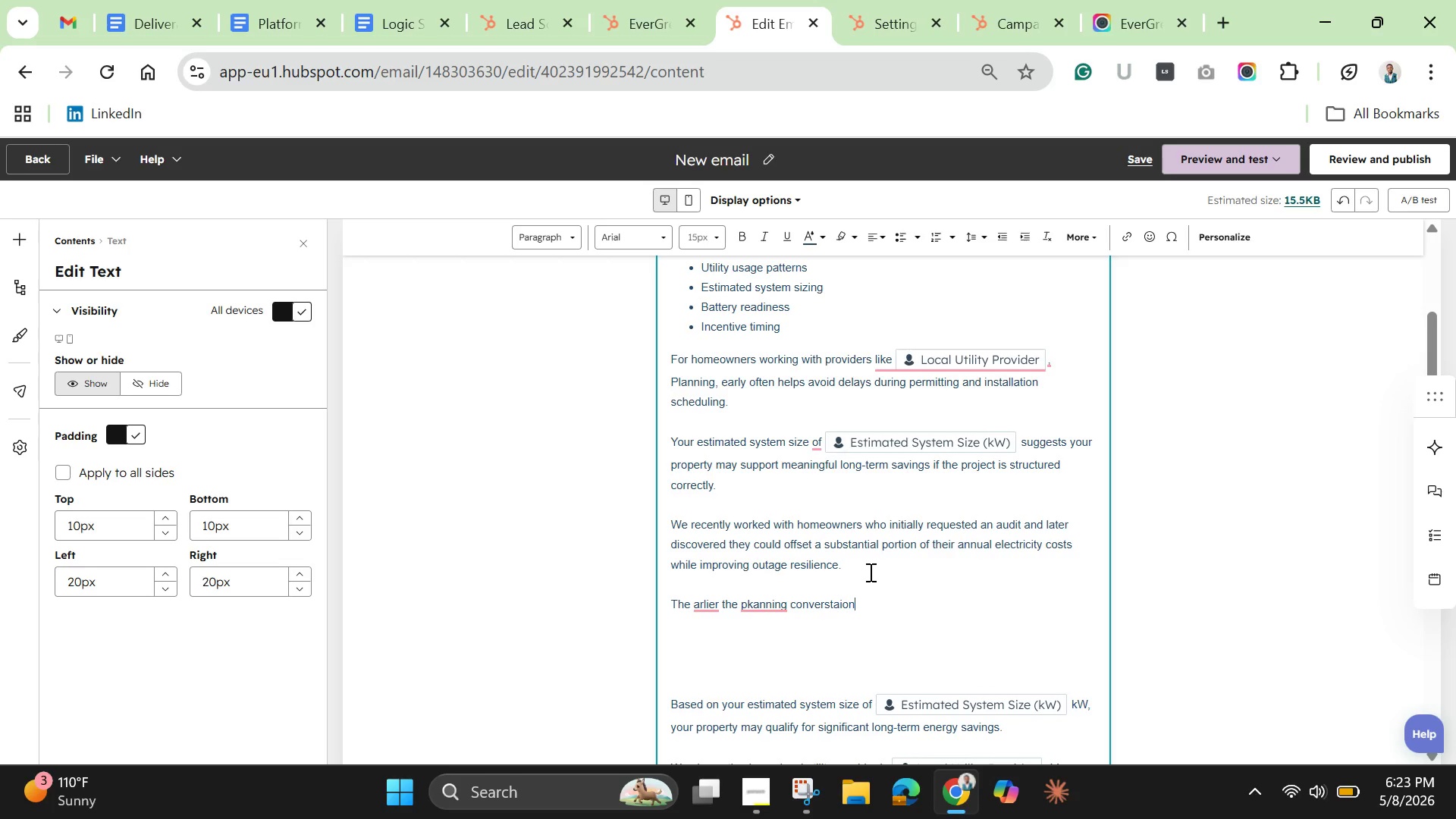 
type( starts )
key(Backspace)
type(, the more options typically remain e)
key(Backspace)
type(re)
 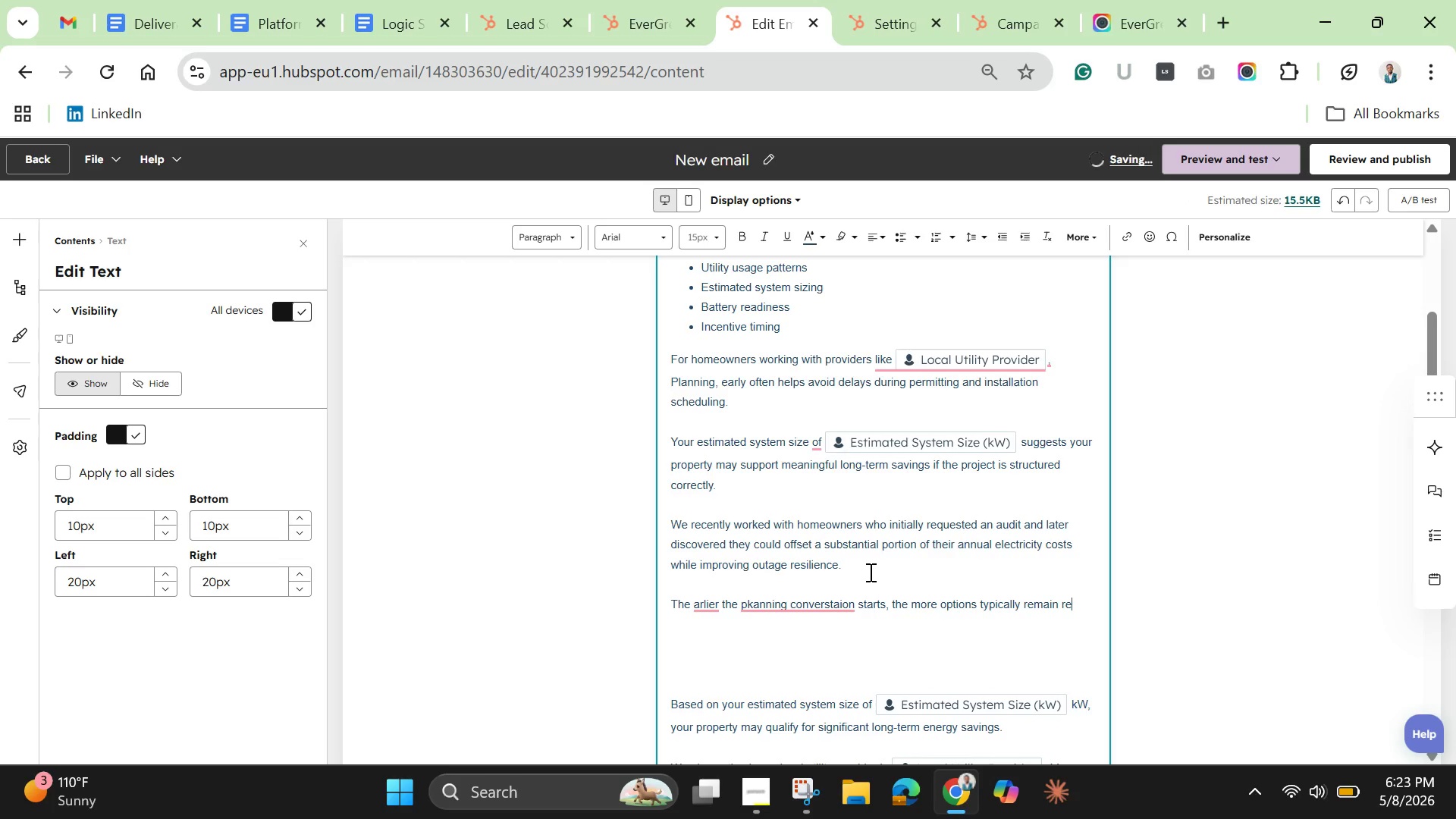 
key(Backspace)
key(Backspace)
type(available.)
 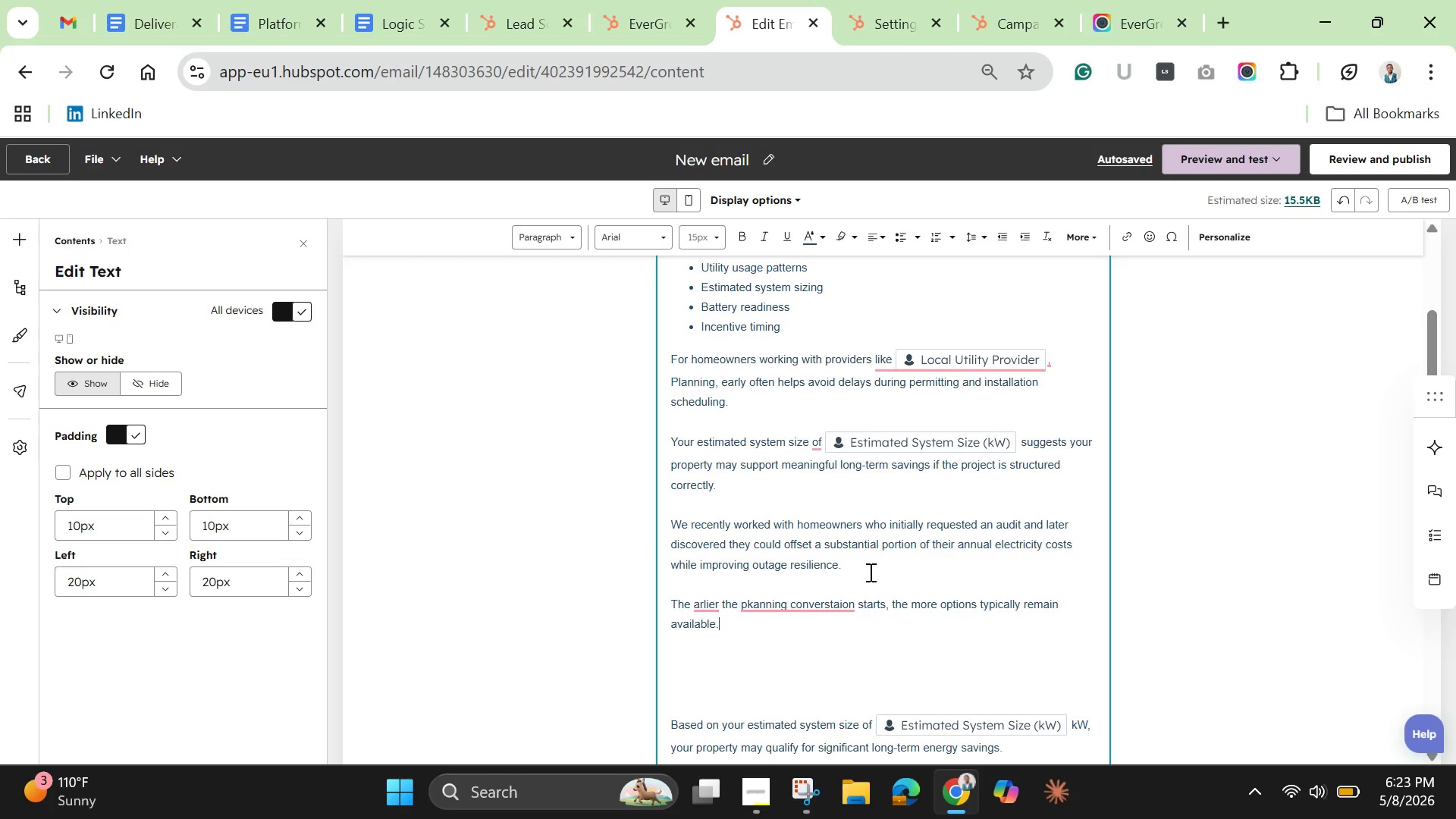 
wait(13.64)
 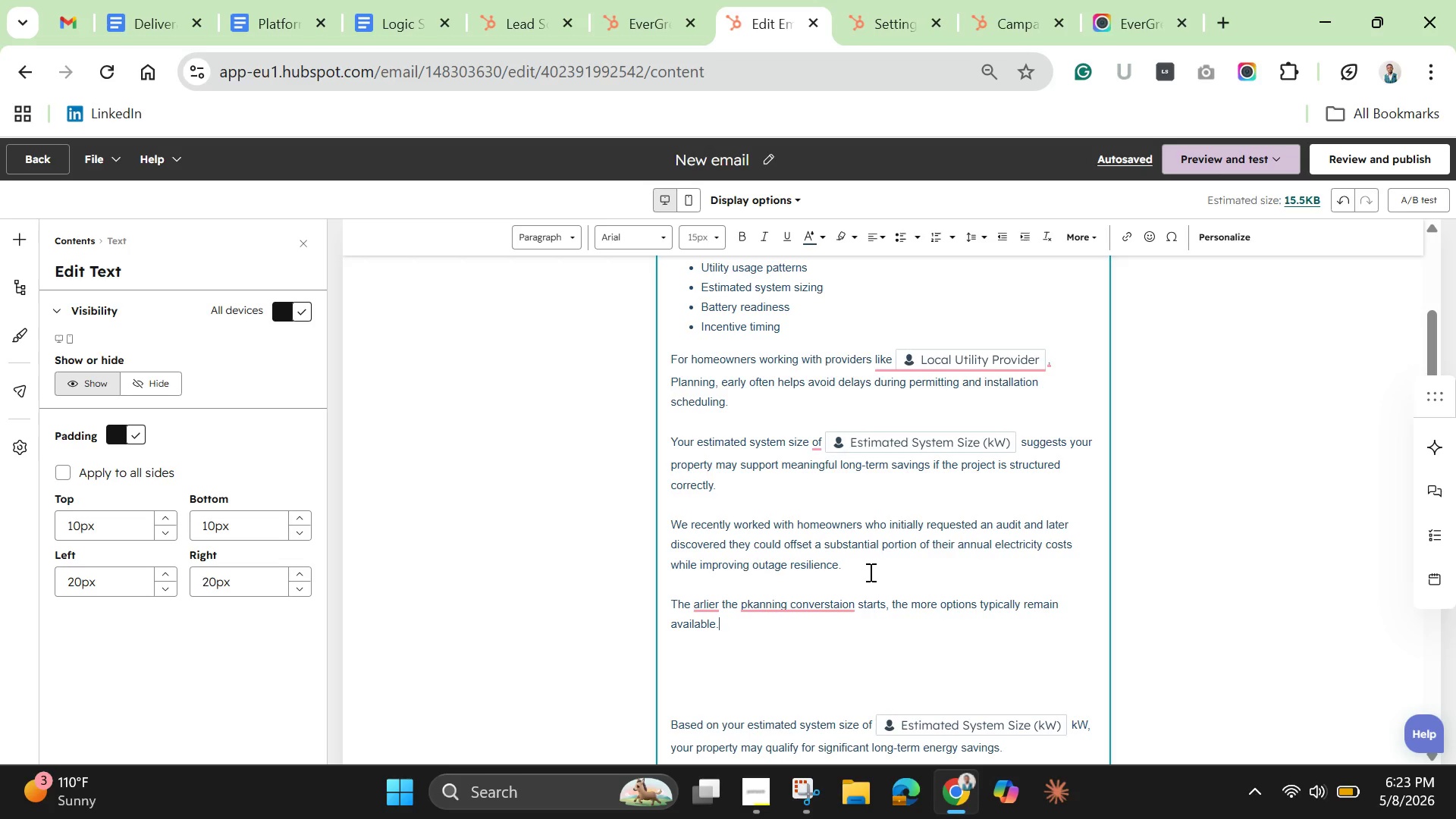 
left_click([816, 602])
 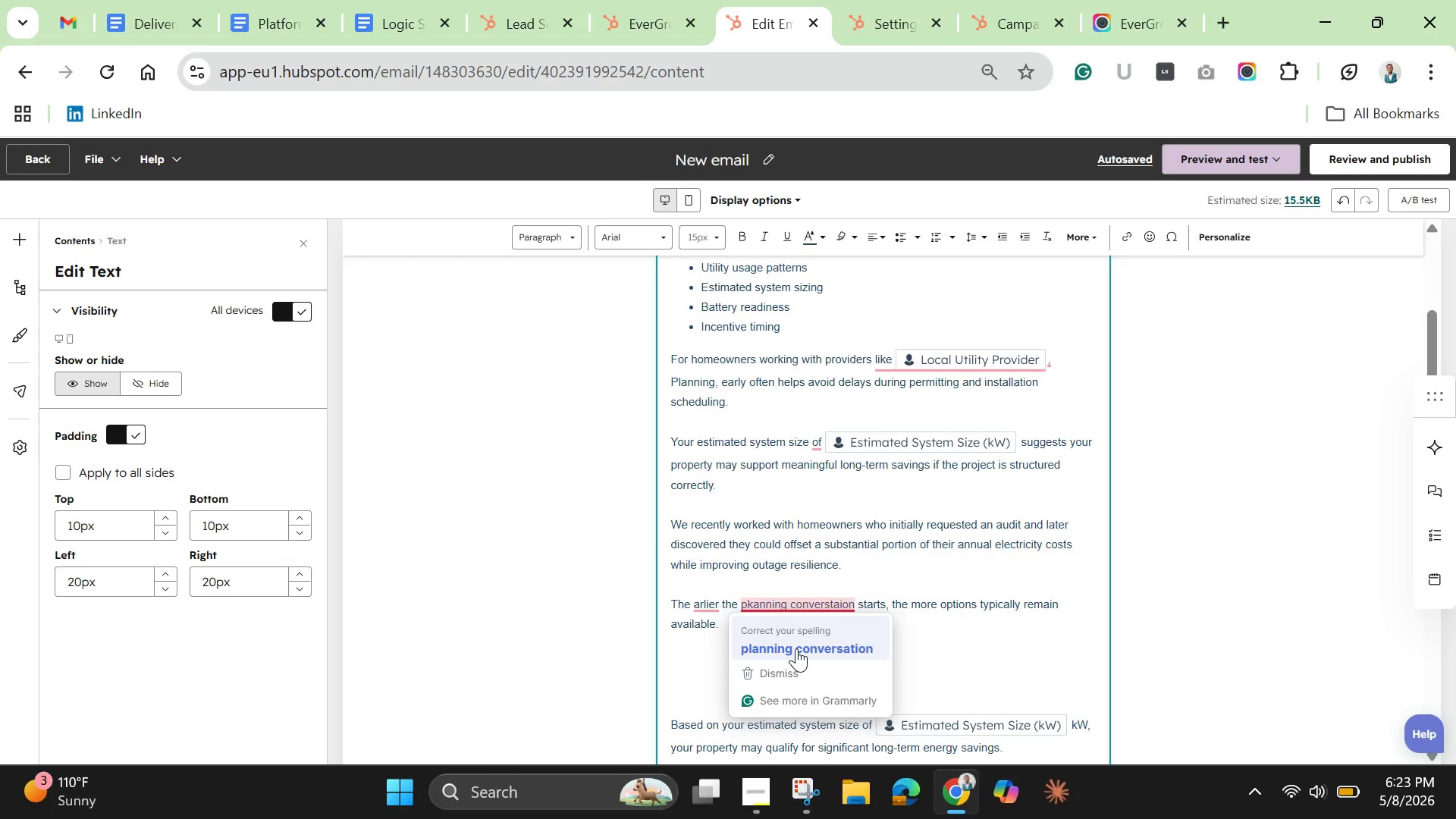 
left_click([796, 648])
 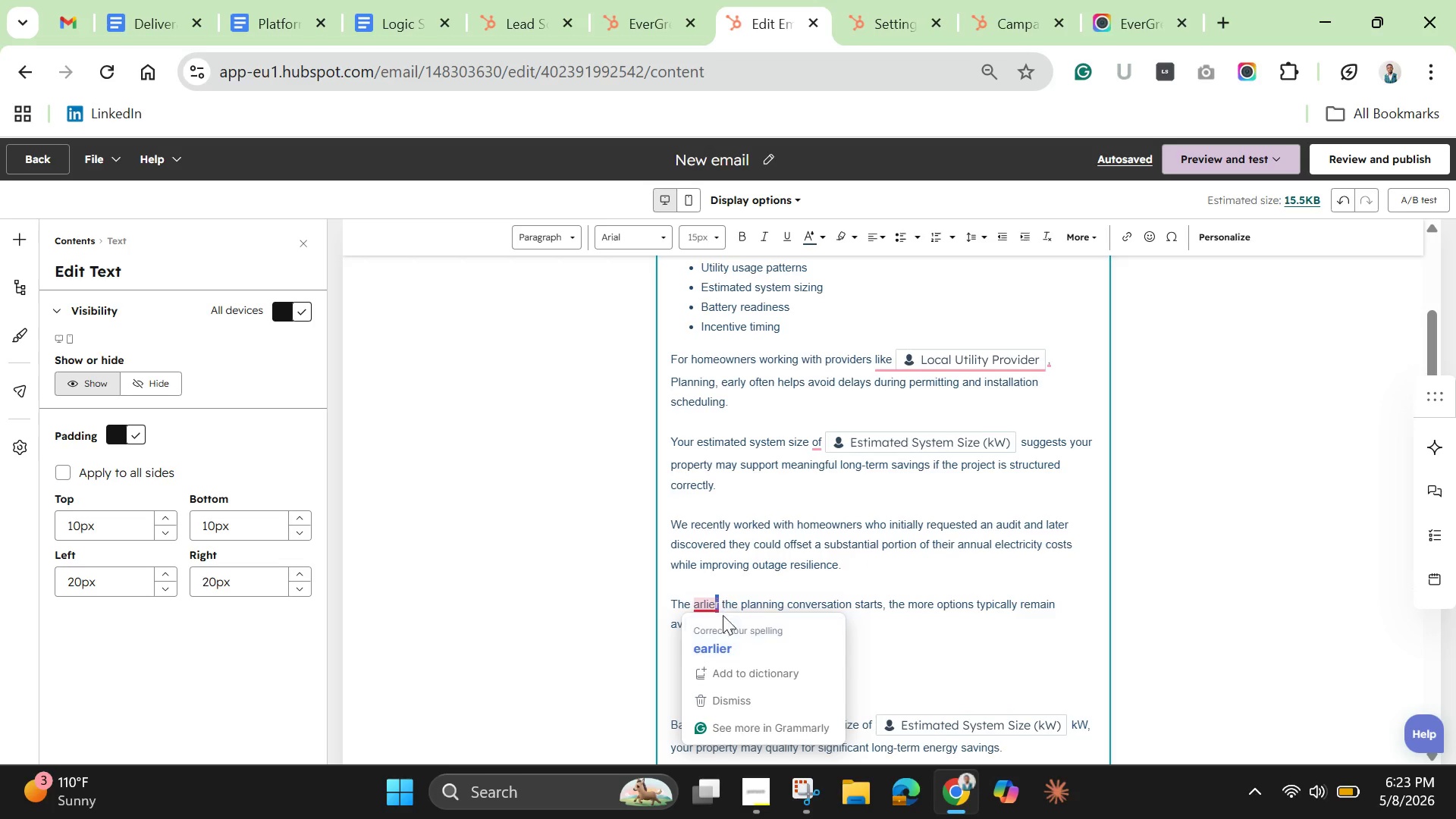 
left_click([728, 647])
 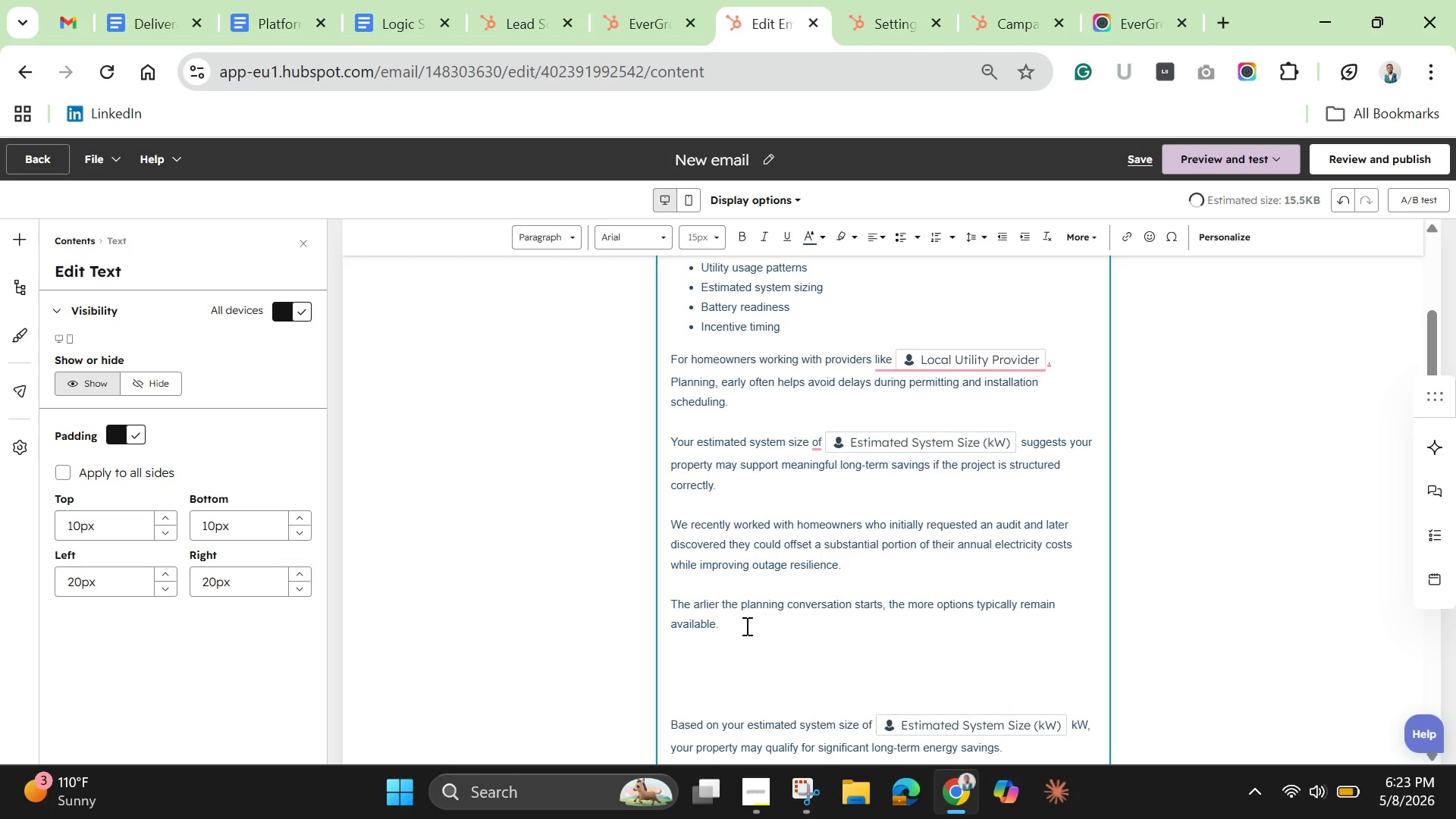 
left_click([745, 626])
 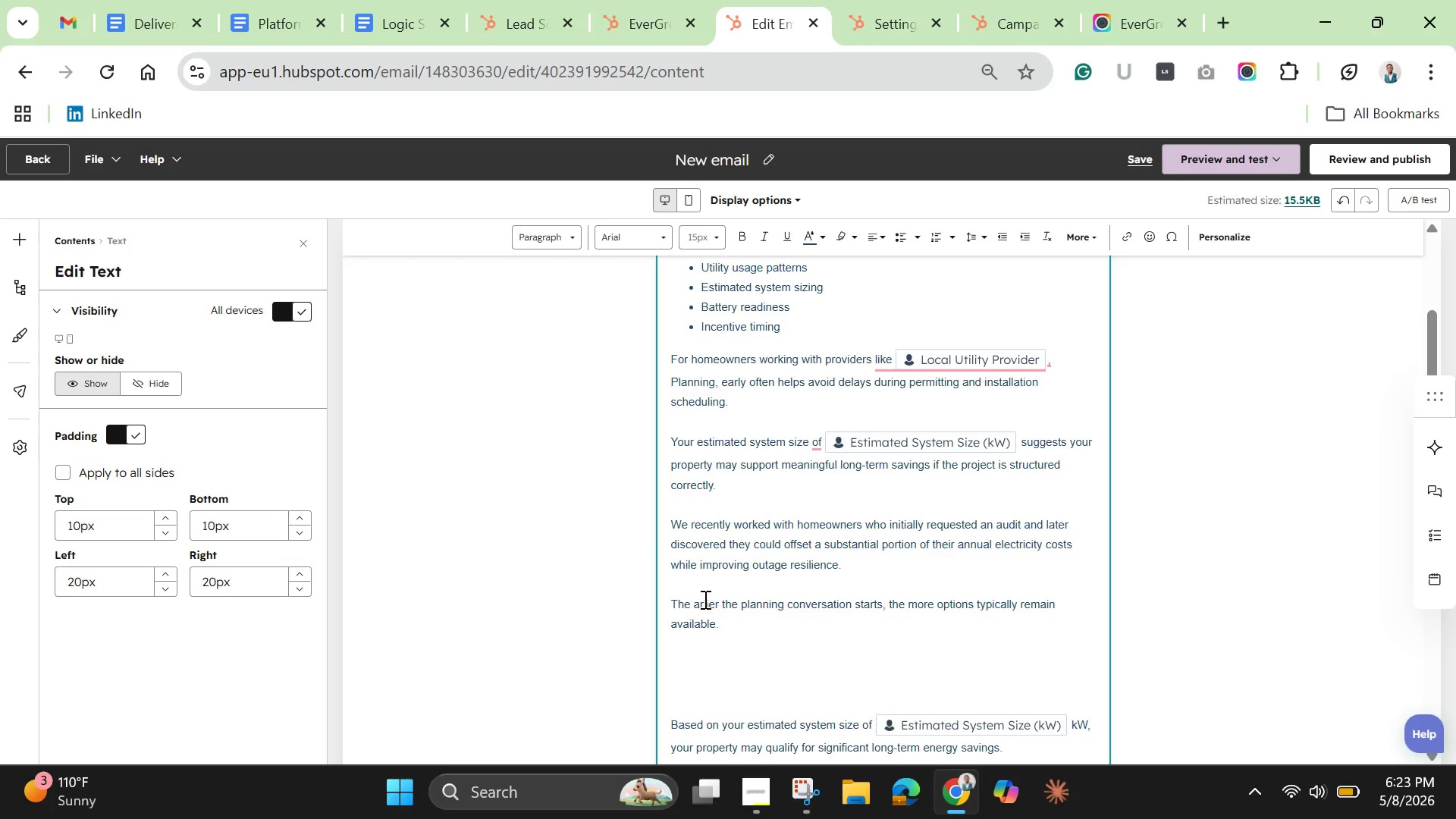 
left_click([704, 599])
 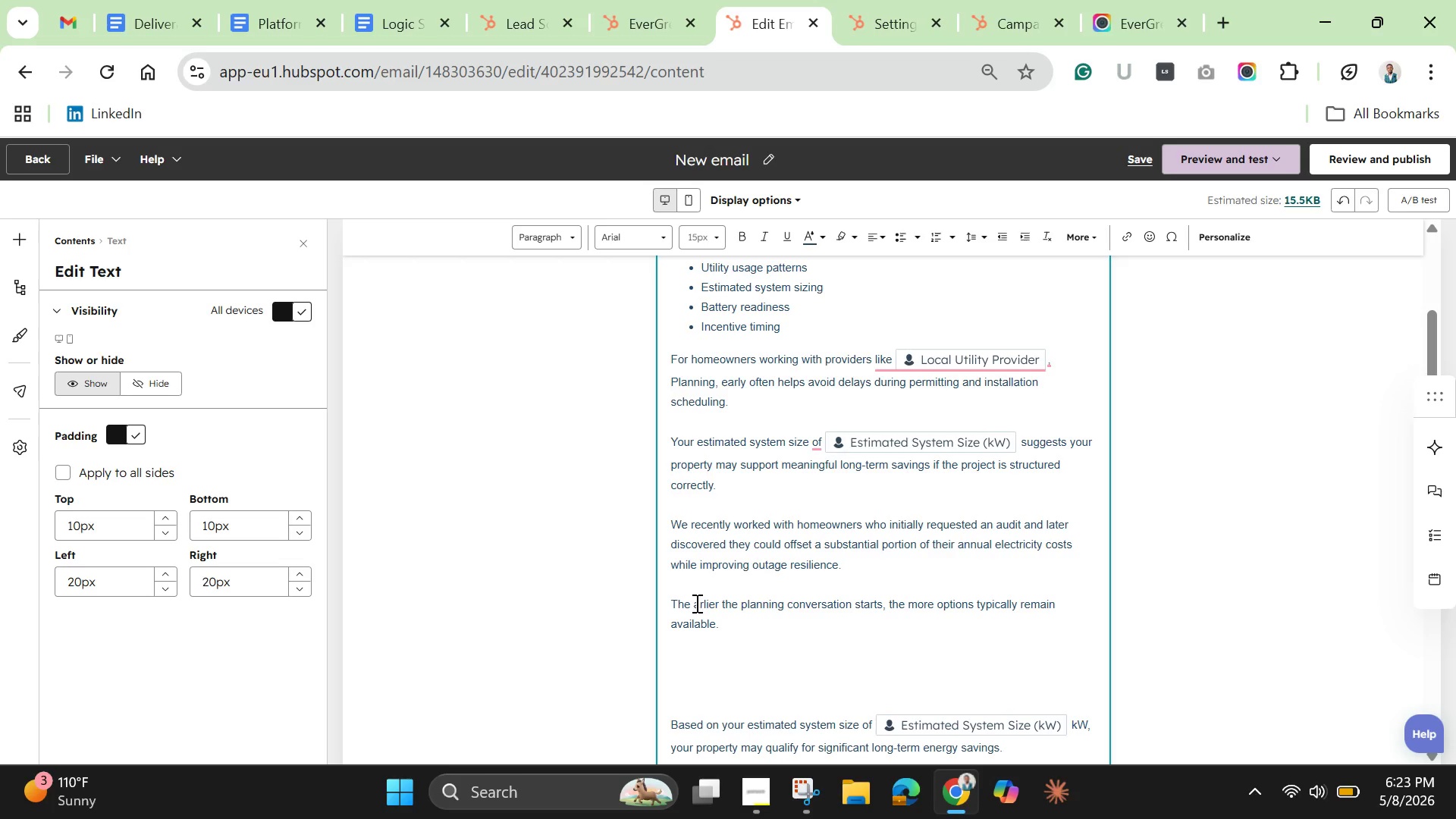 
left_click([695, 603])
 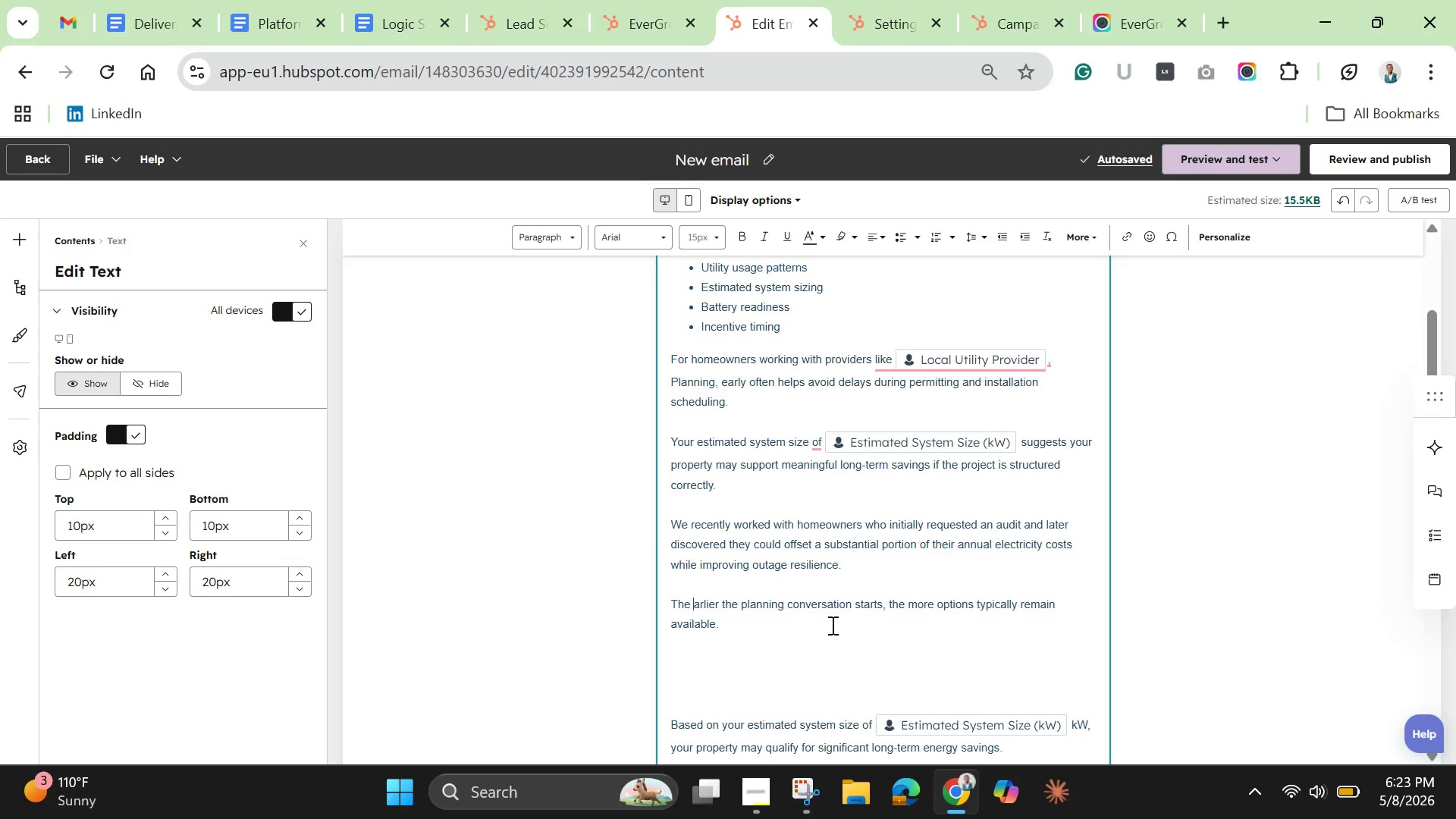 
key(E)
 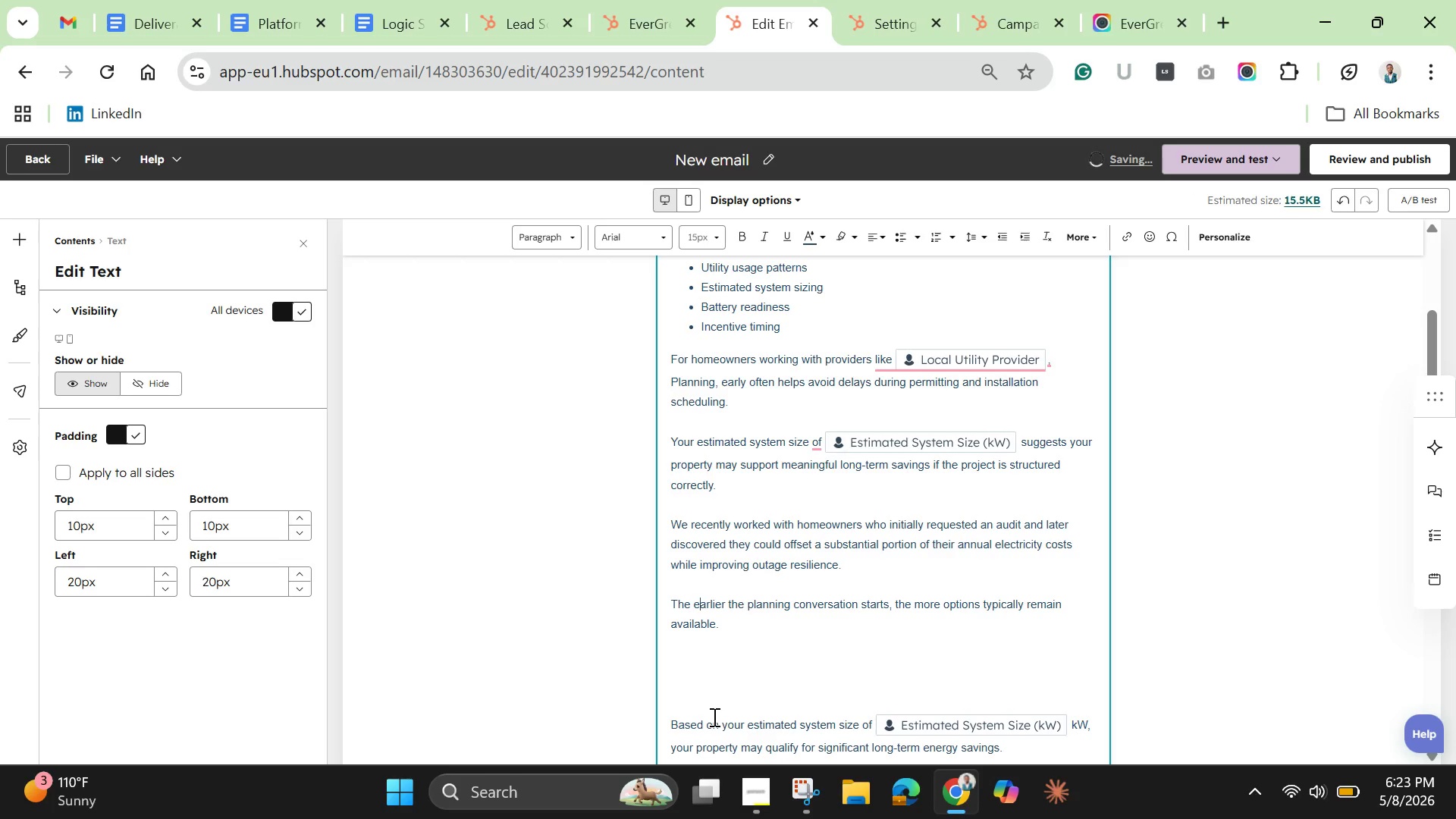 
left_click_drag(start_coordinate=[670, 719], to_coordinate=[1128, 571])
 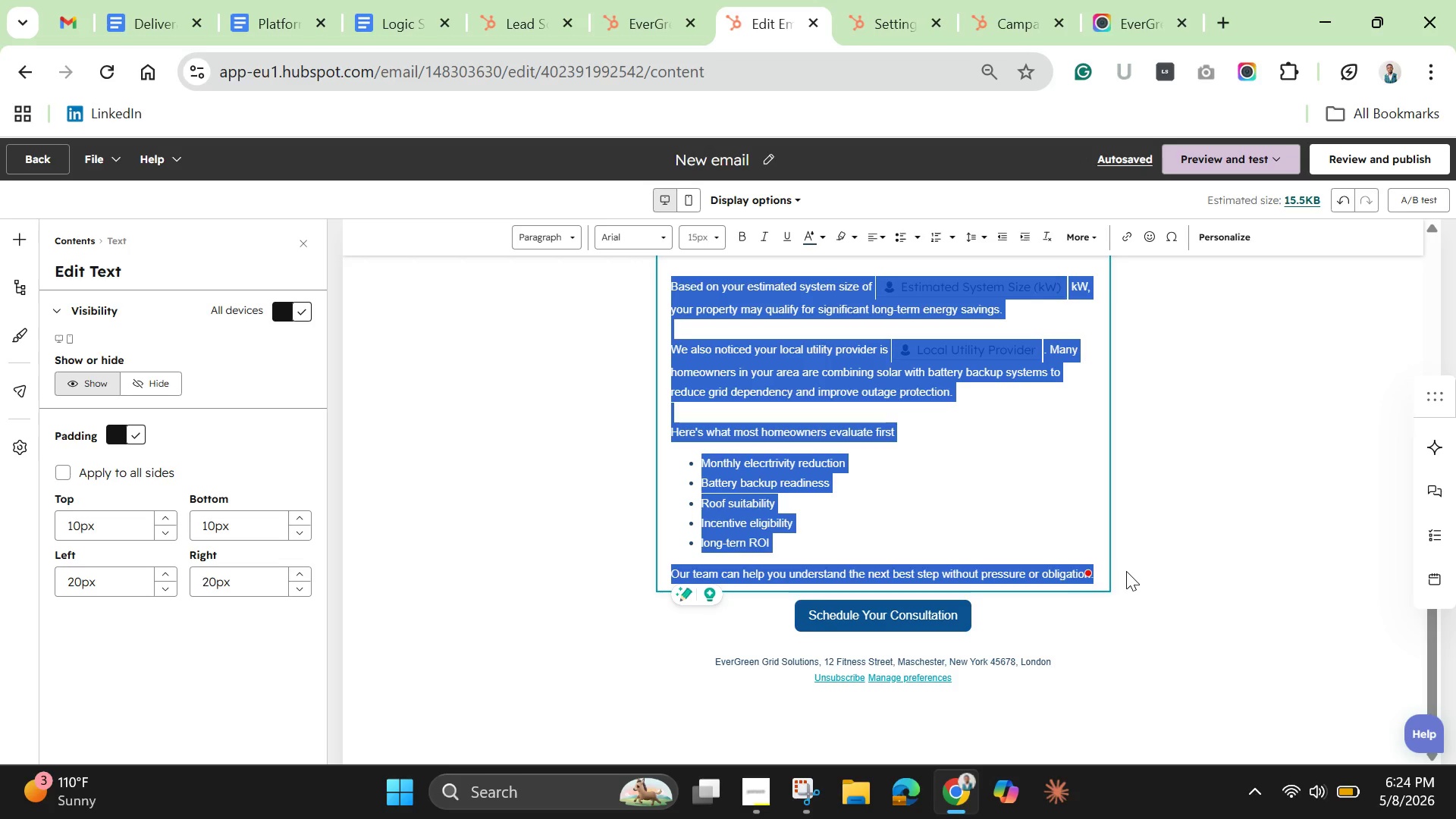 
key(Backspace)
 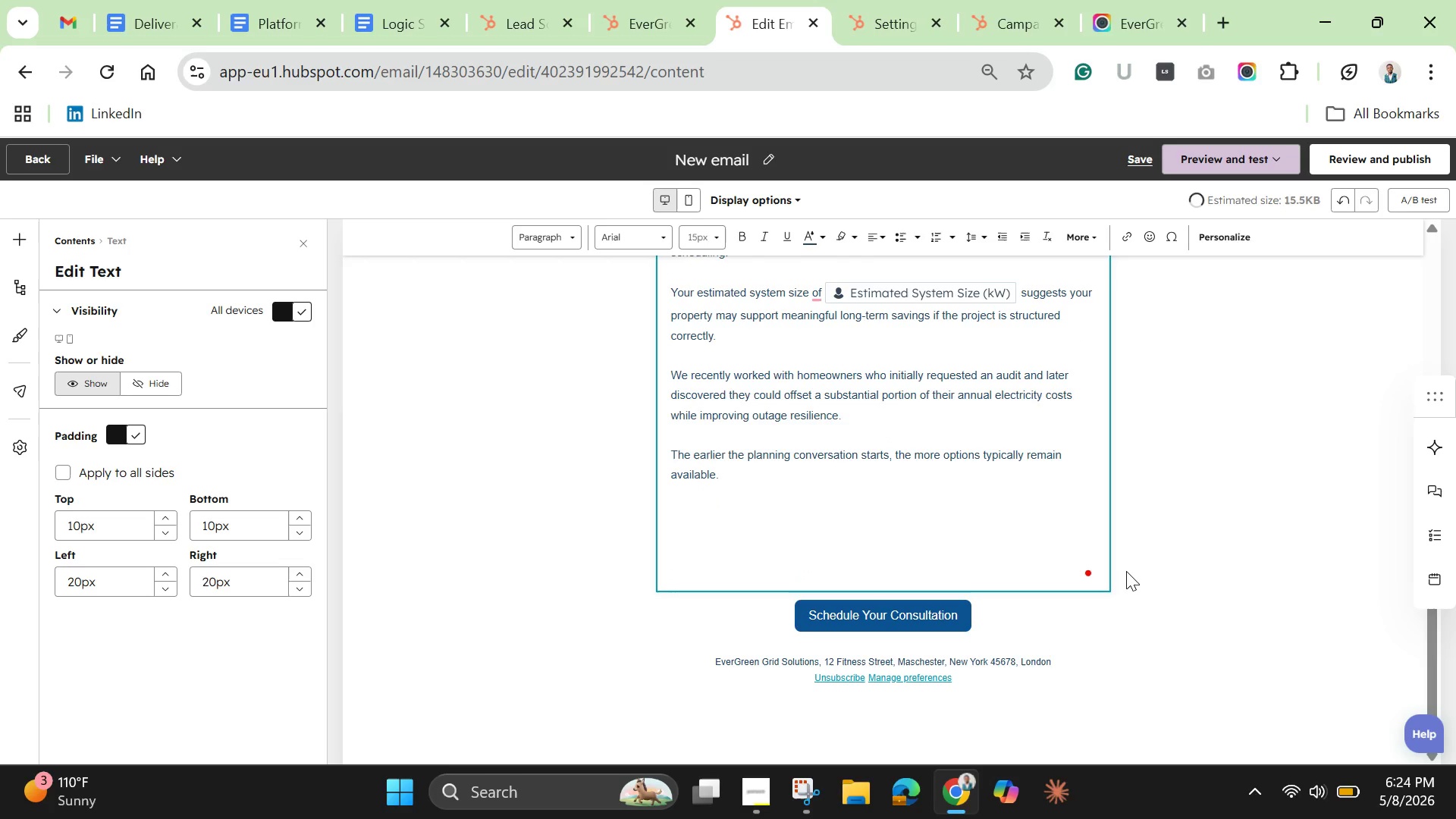 
key(Backspace)
 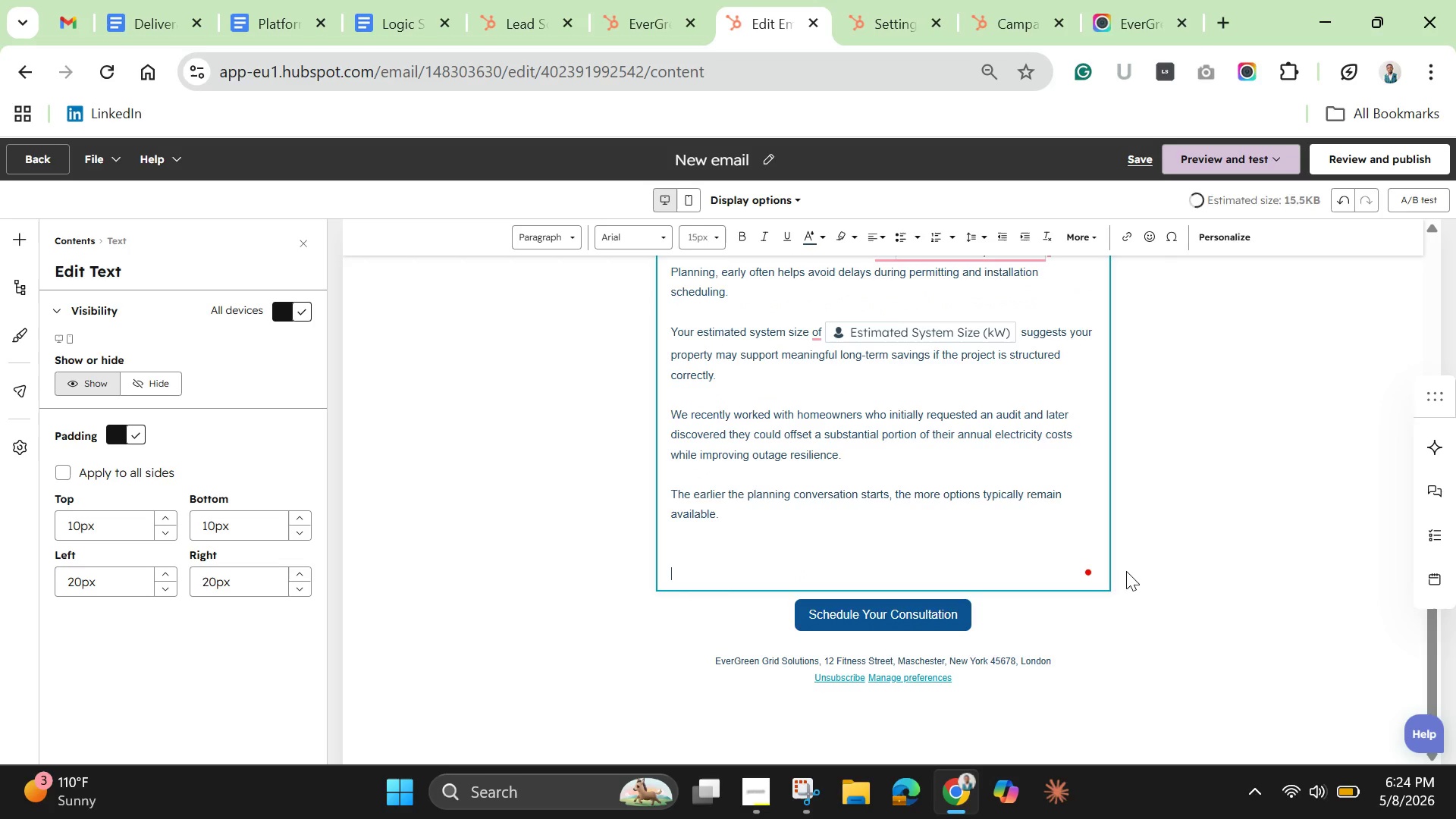 
key(Backspace)
 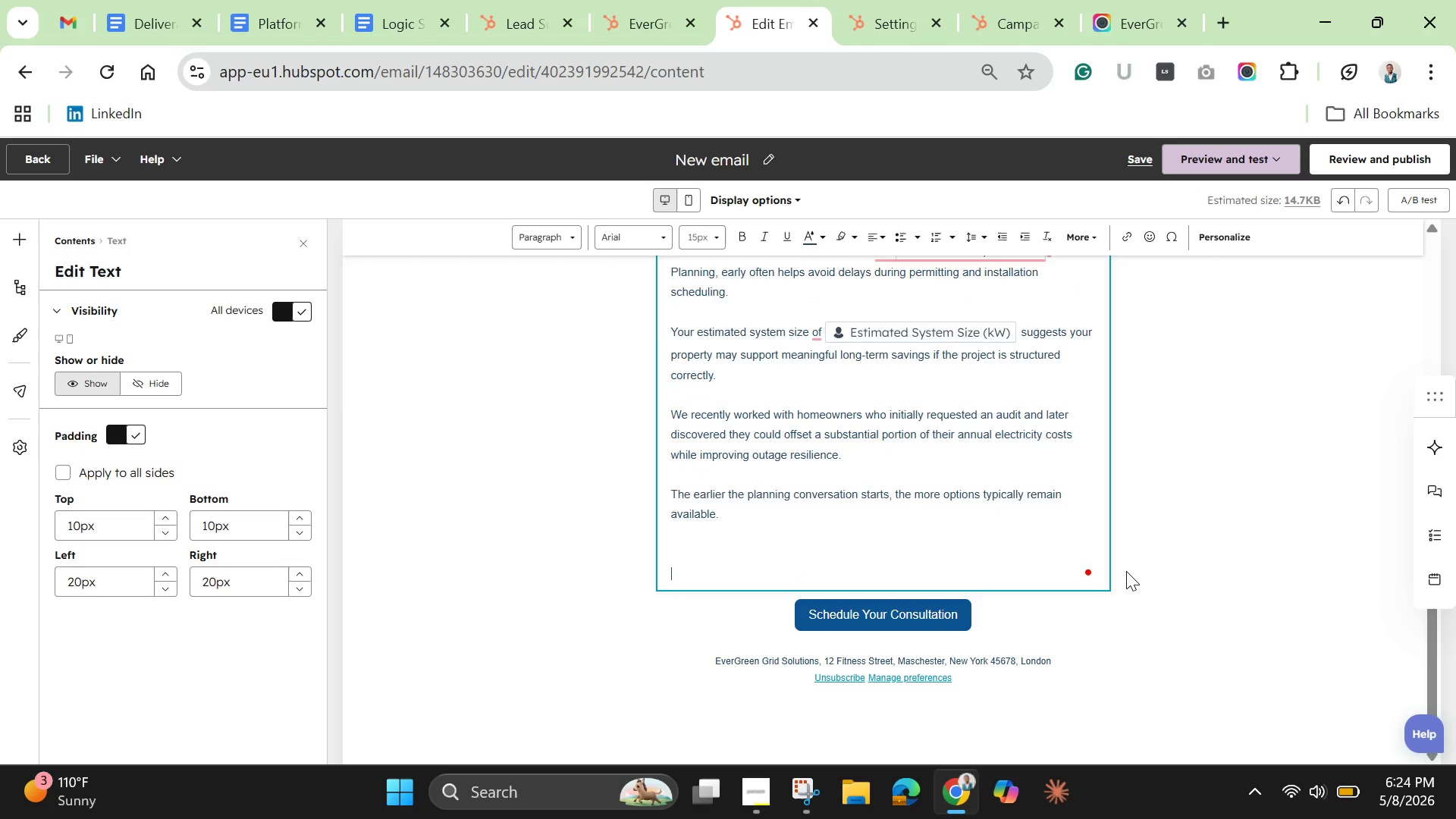 
key(Backspace)
 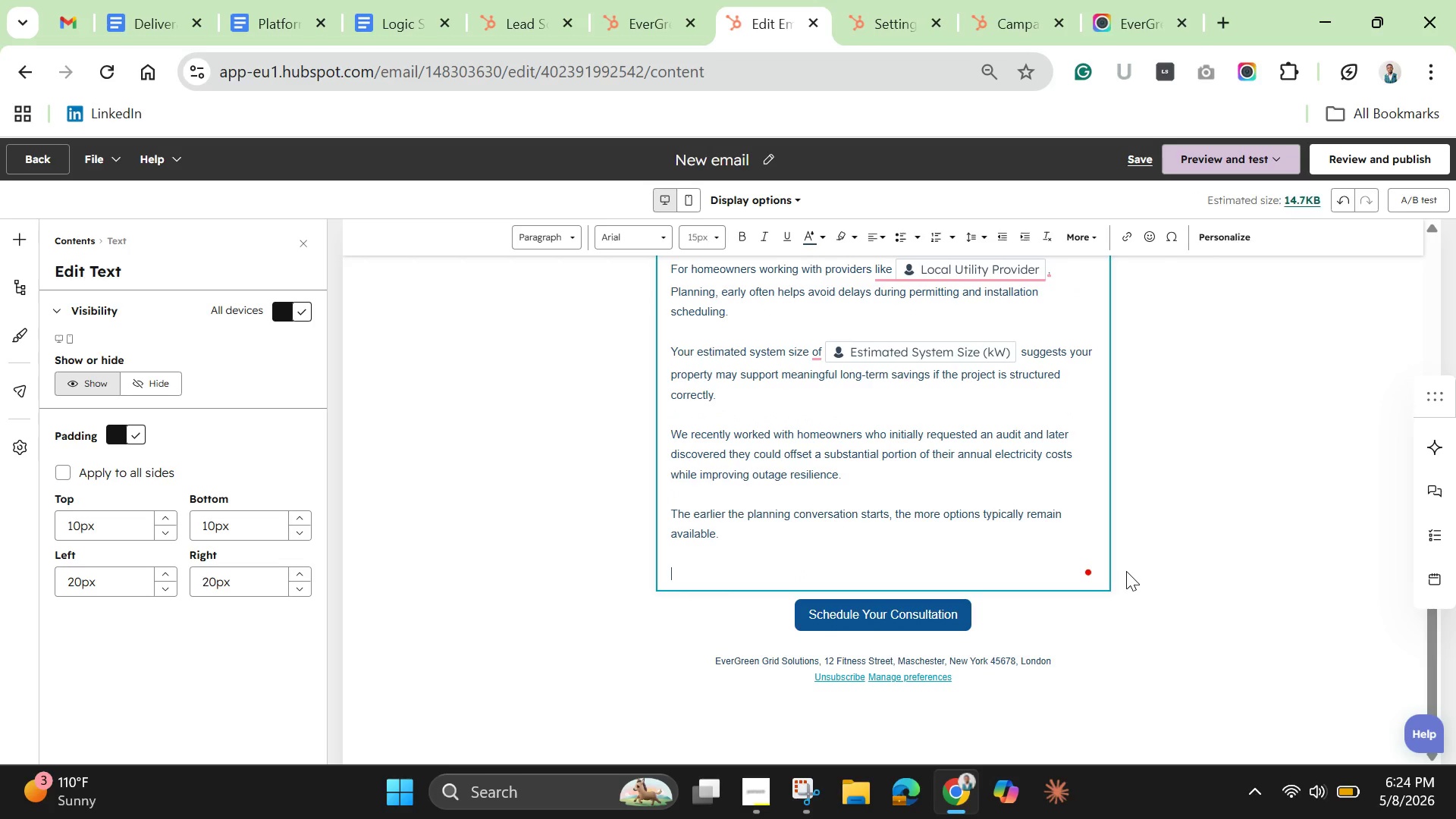 
key(Backspace)
 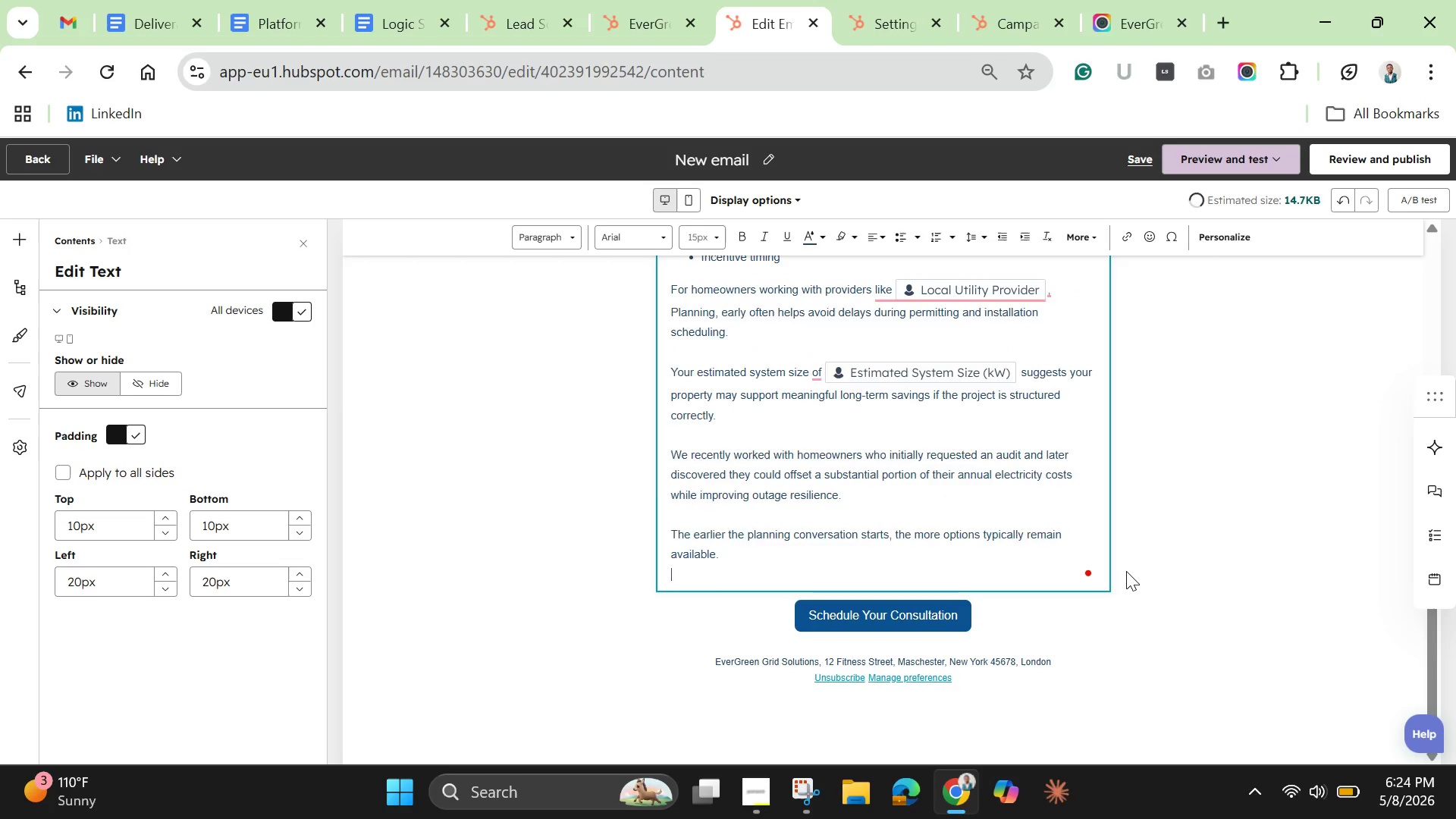 
key(Backspace)
 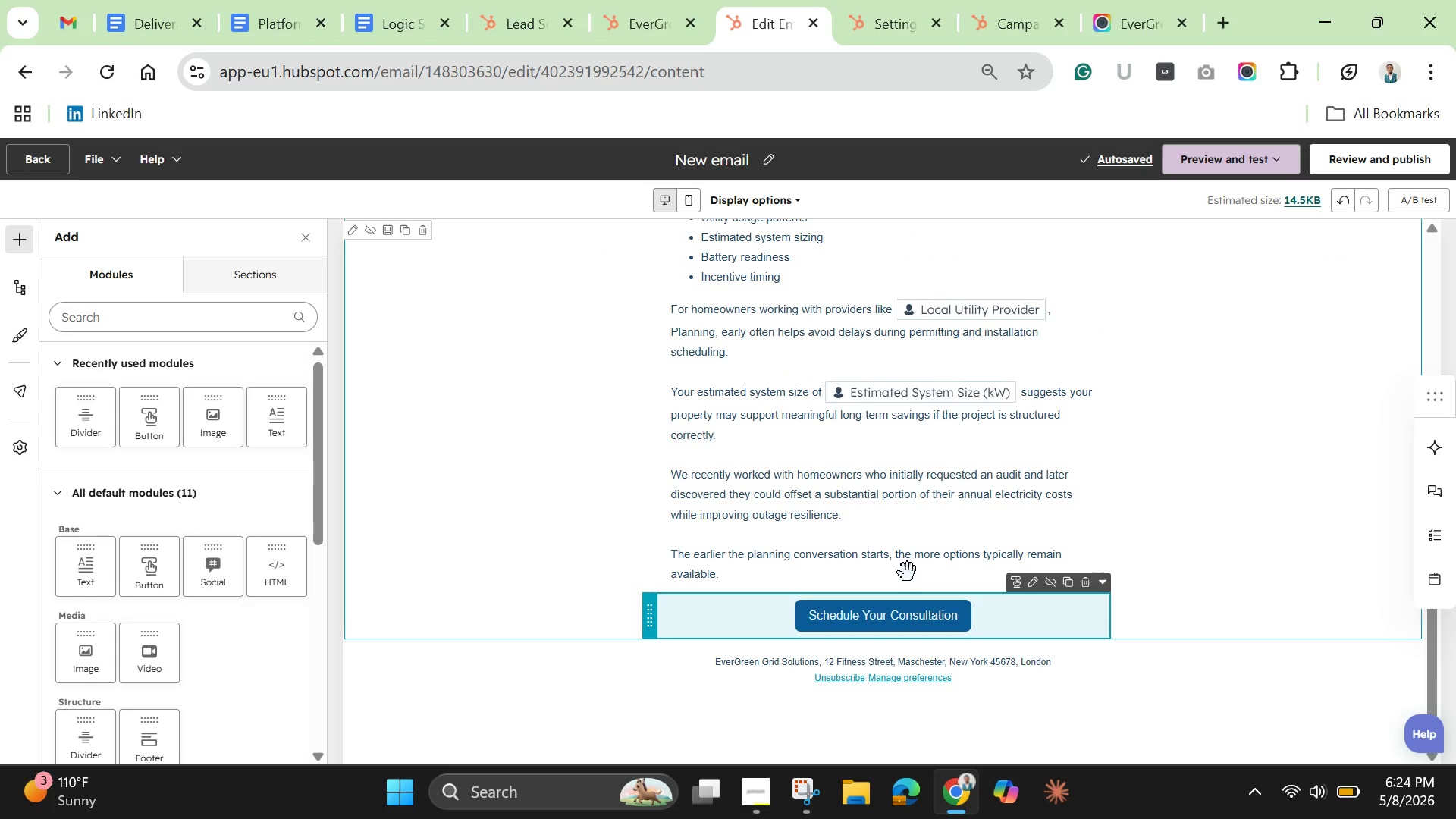 
wait(10.2)
 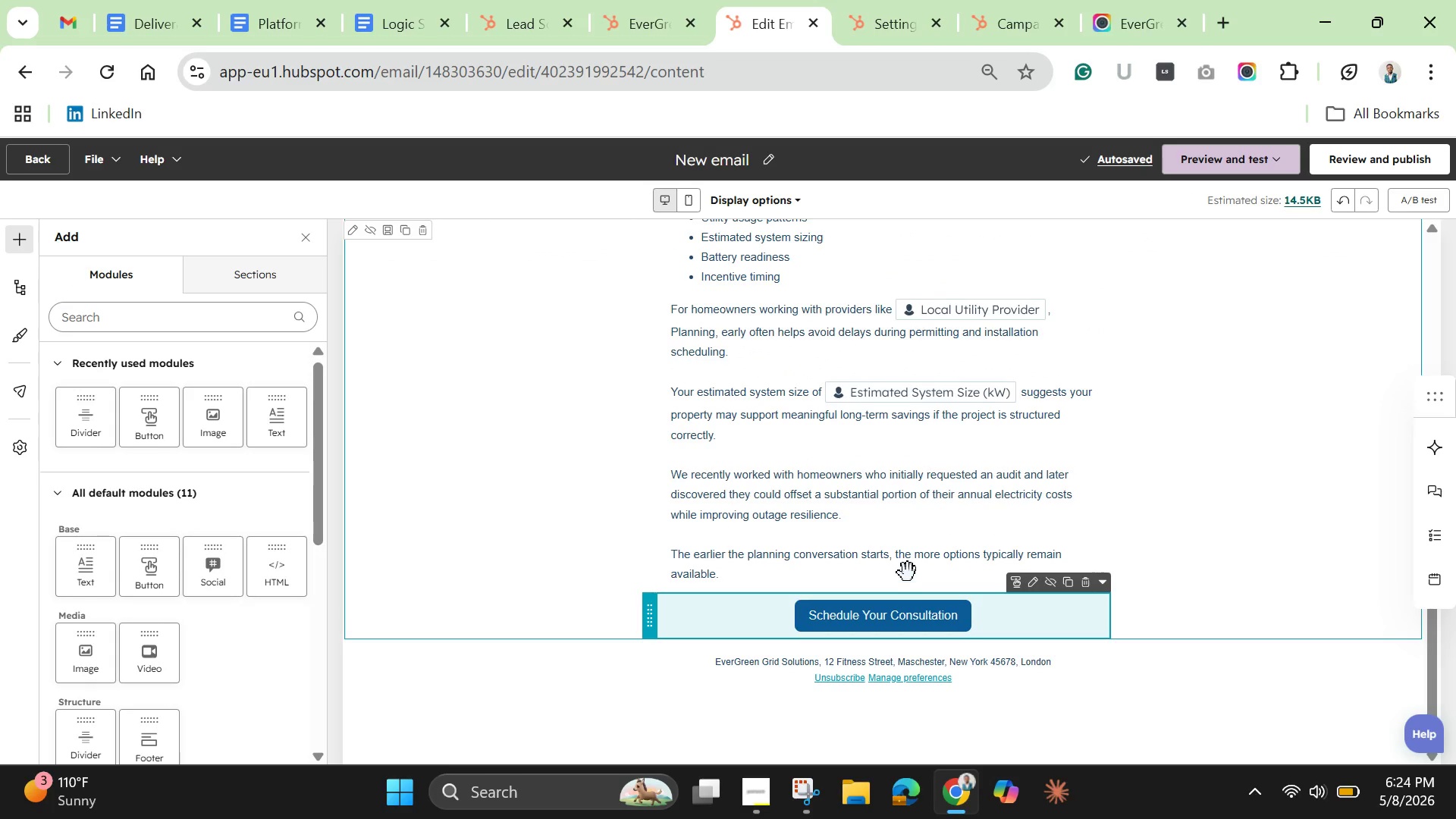 
left_click([297, 437])
 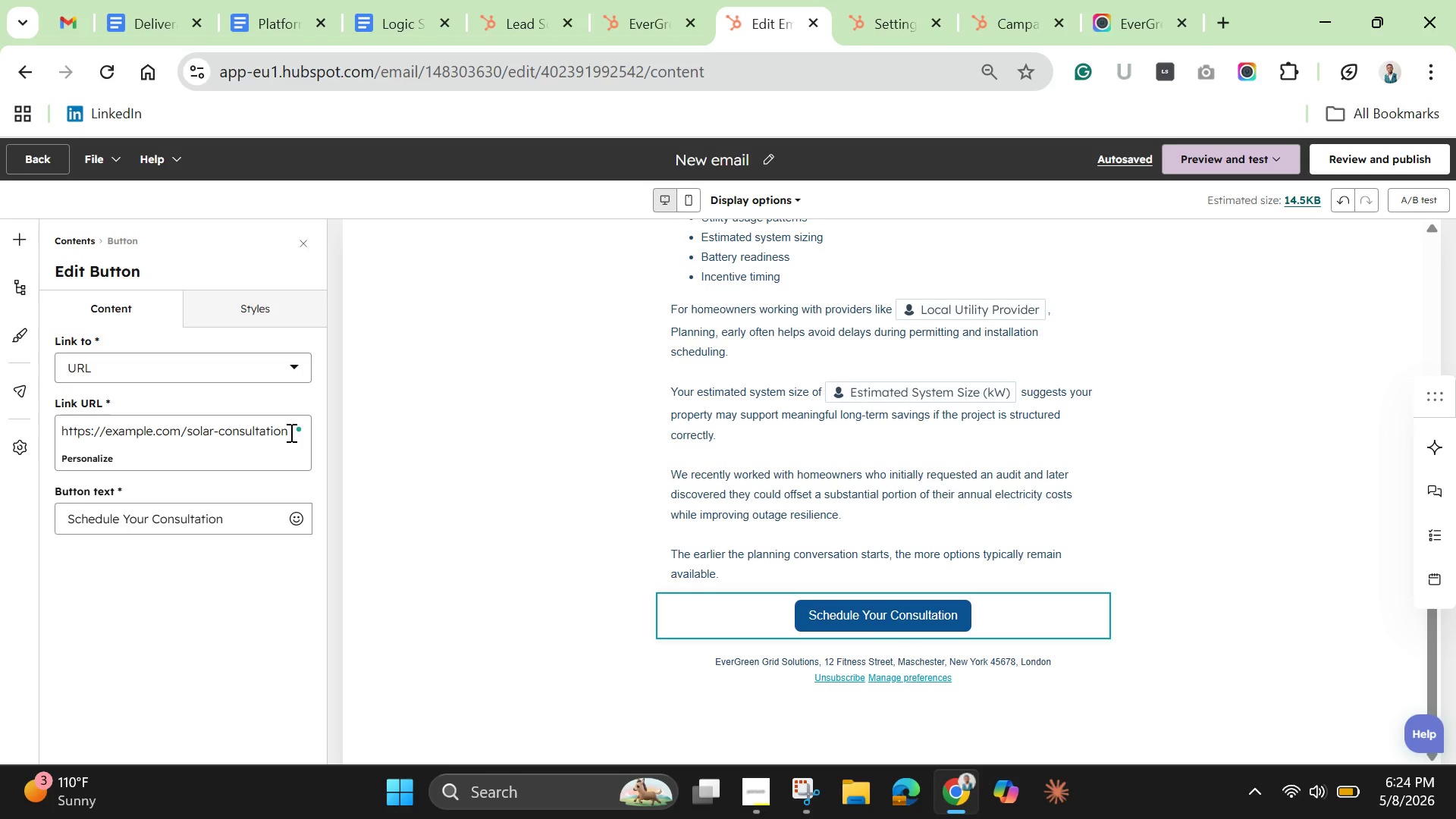 
key(Backspace)
key(Backspace)
key(Backspace)
key(Backspace)
key(Backspace)
key(Backspace)
key(Backspace)
key(Backspace)
key(Backspace)
key(Backspace)
key(Backspace)
key(Backspace)
key(Backspace)
type(=)
key(Backspace)
type(-case0)
key(Backspace)
type(-study)
 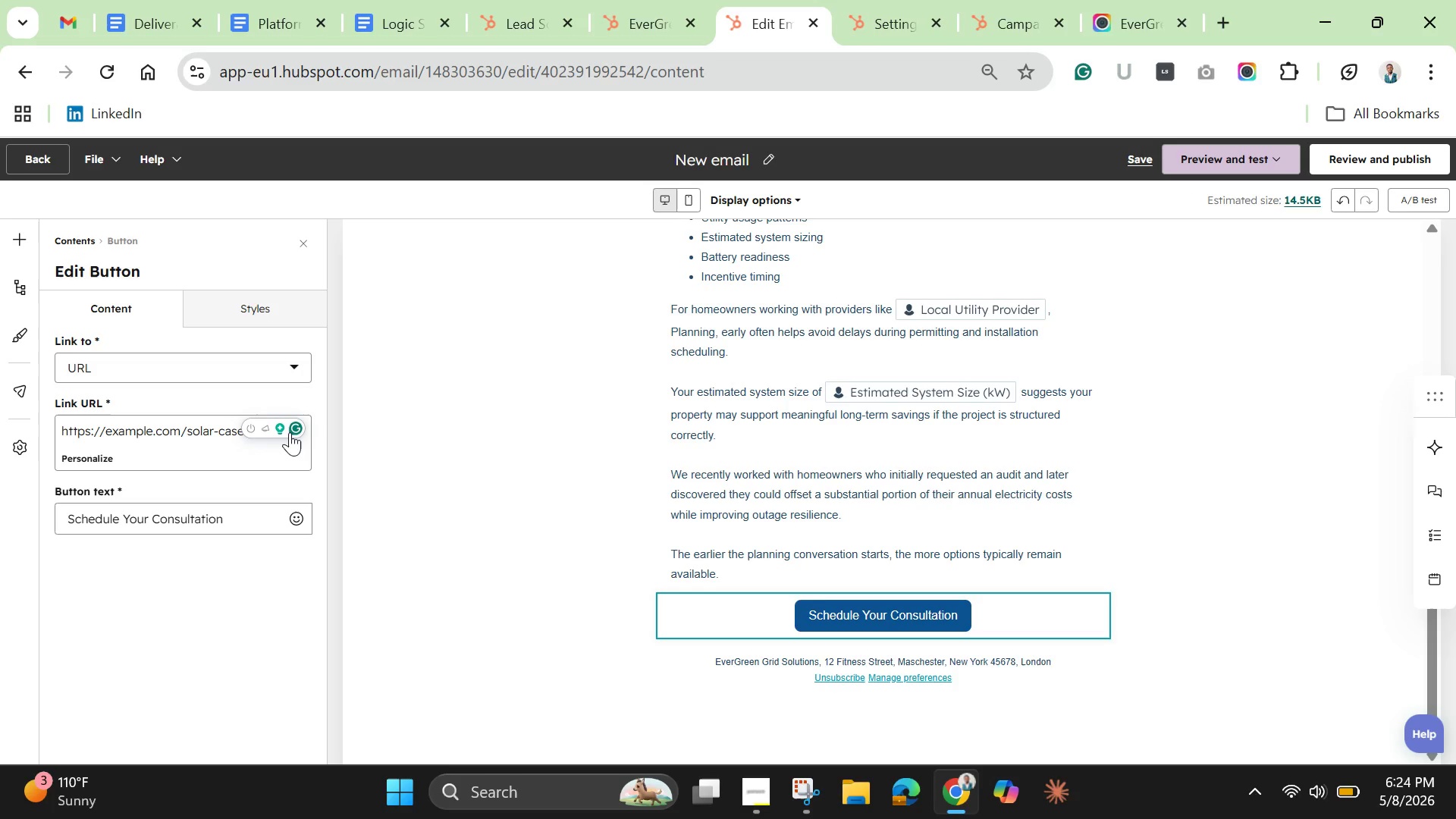 
left_click([234, 524])
 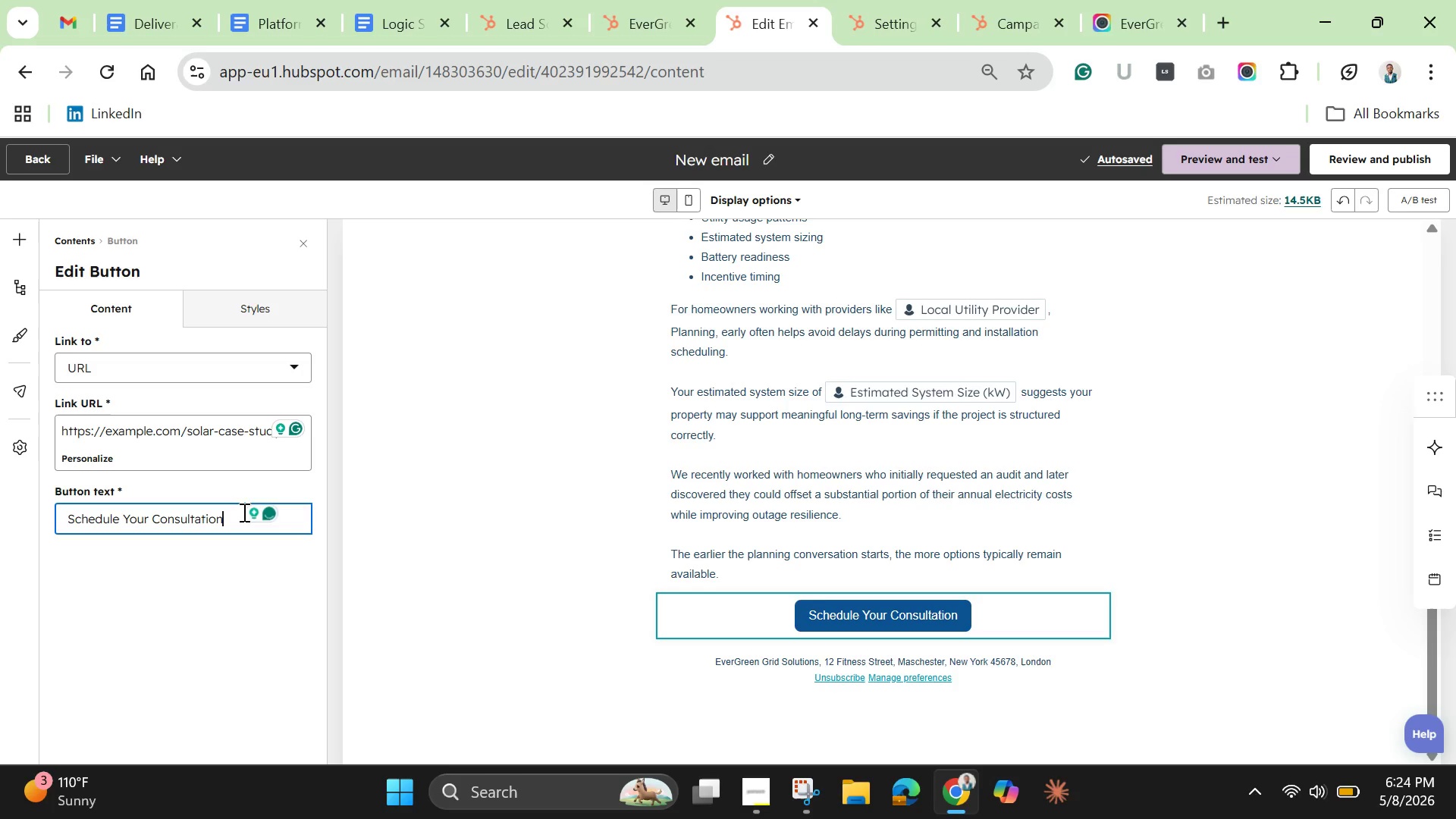 
wait(5.28)
 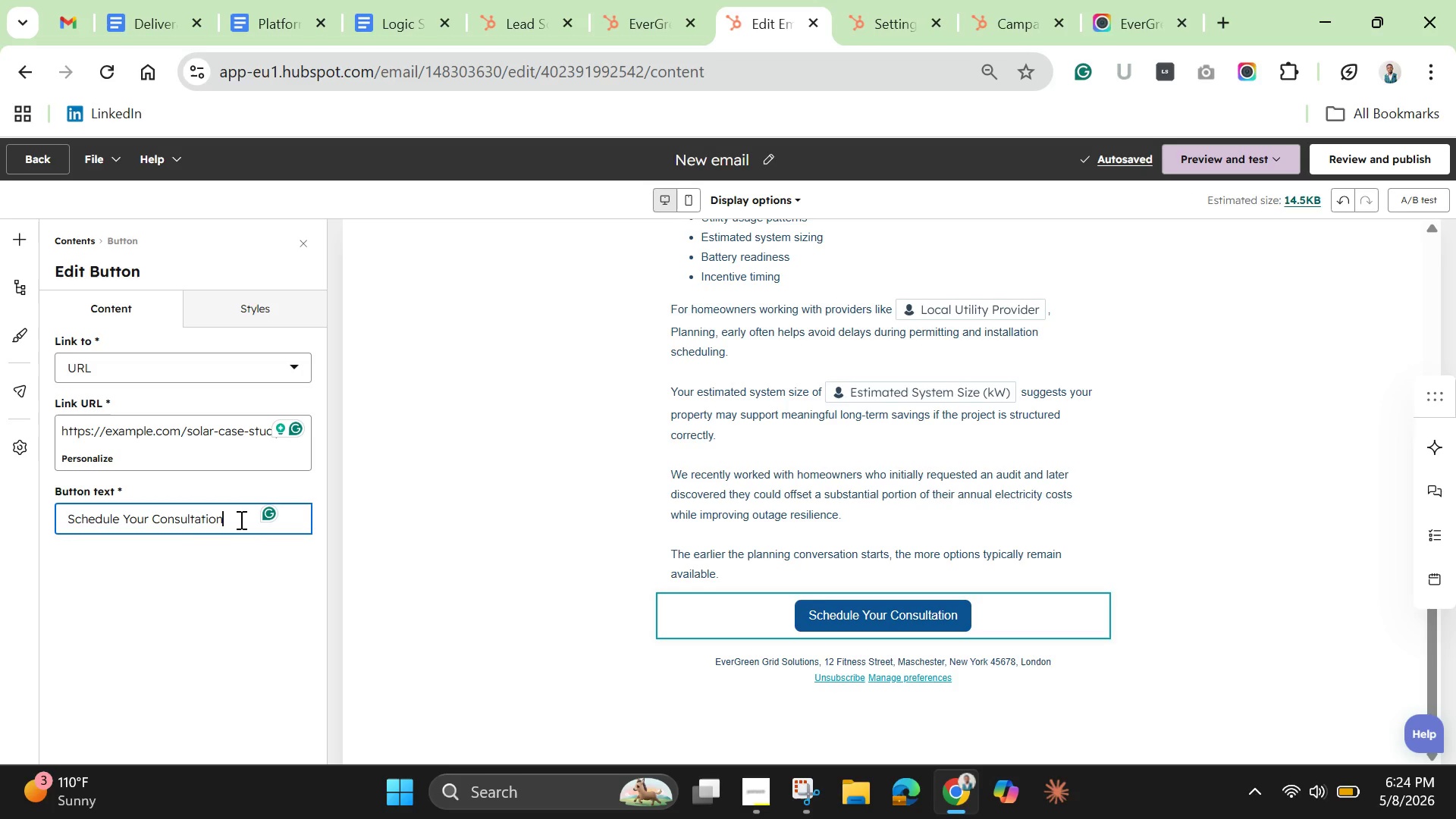 
hold_key(key=Backspace, duration=1.5)
 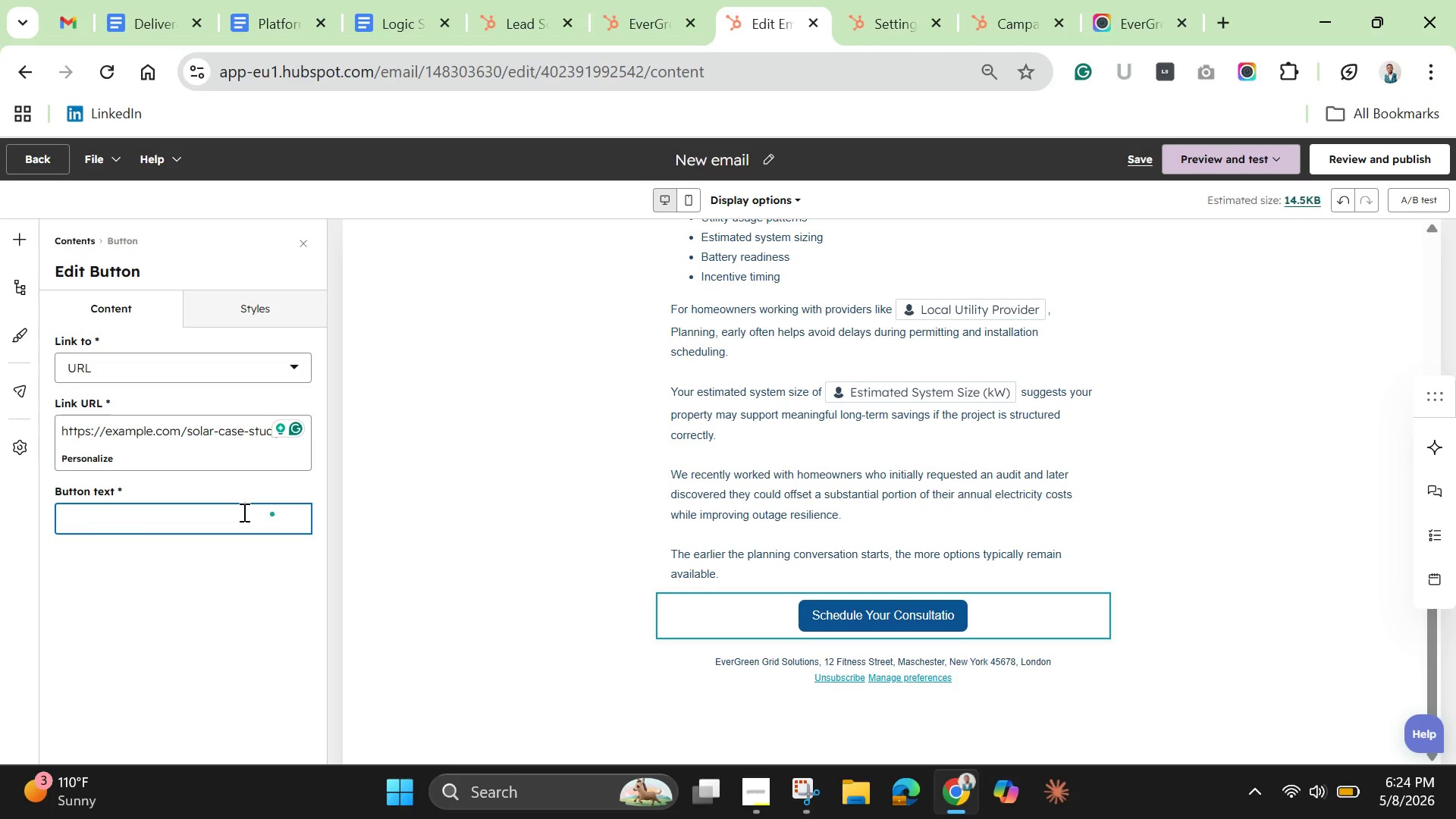 
key(Backspace)
key(Backspace)
key(Backspace)
key(Backspace)
key(Backspace)
key(Backspace)
type(Review My SOlar Options )
 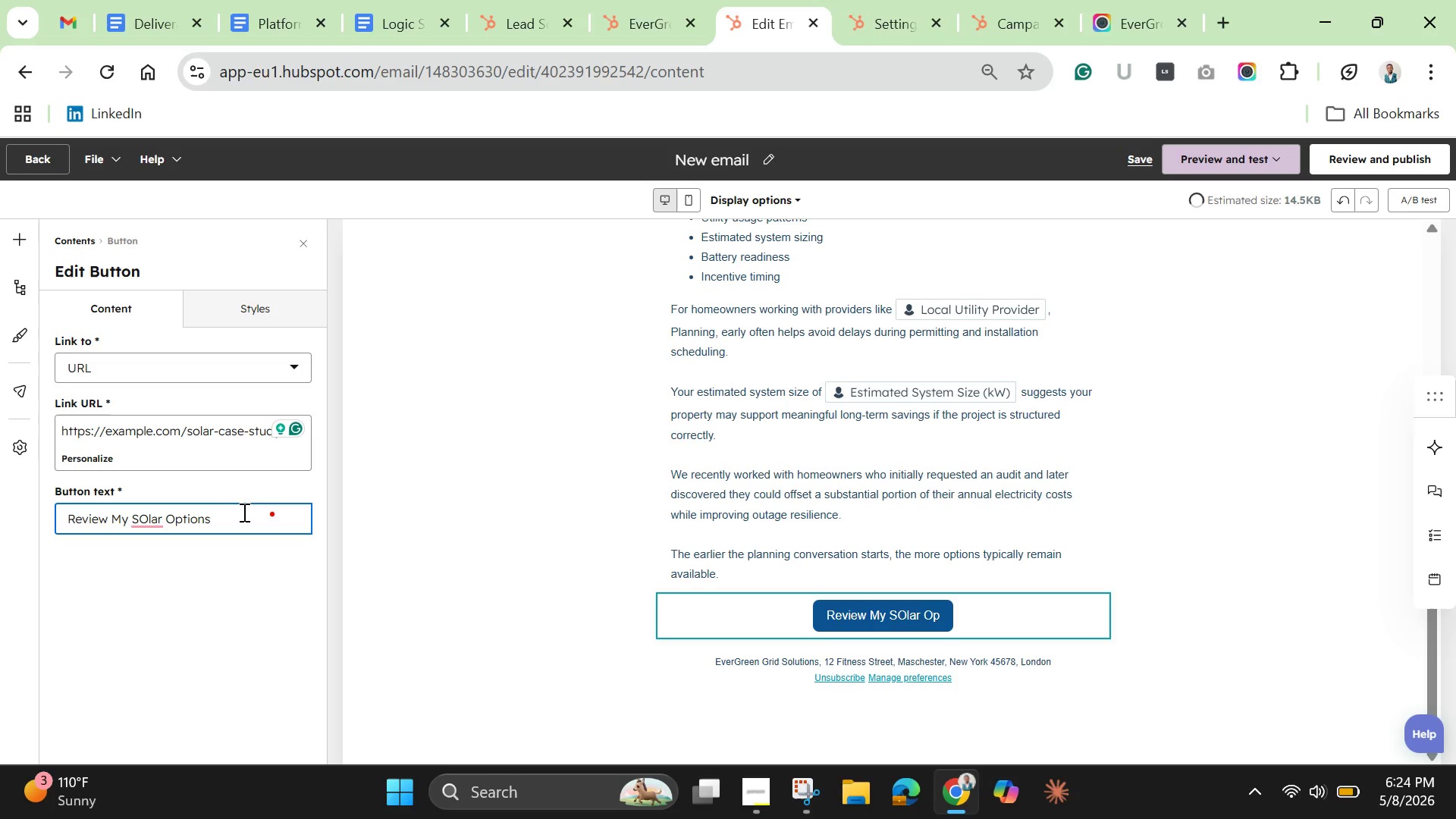 
left_click([143, 517])
 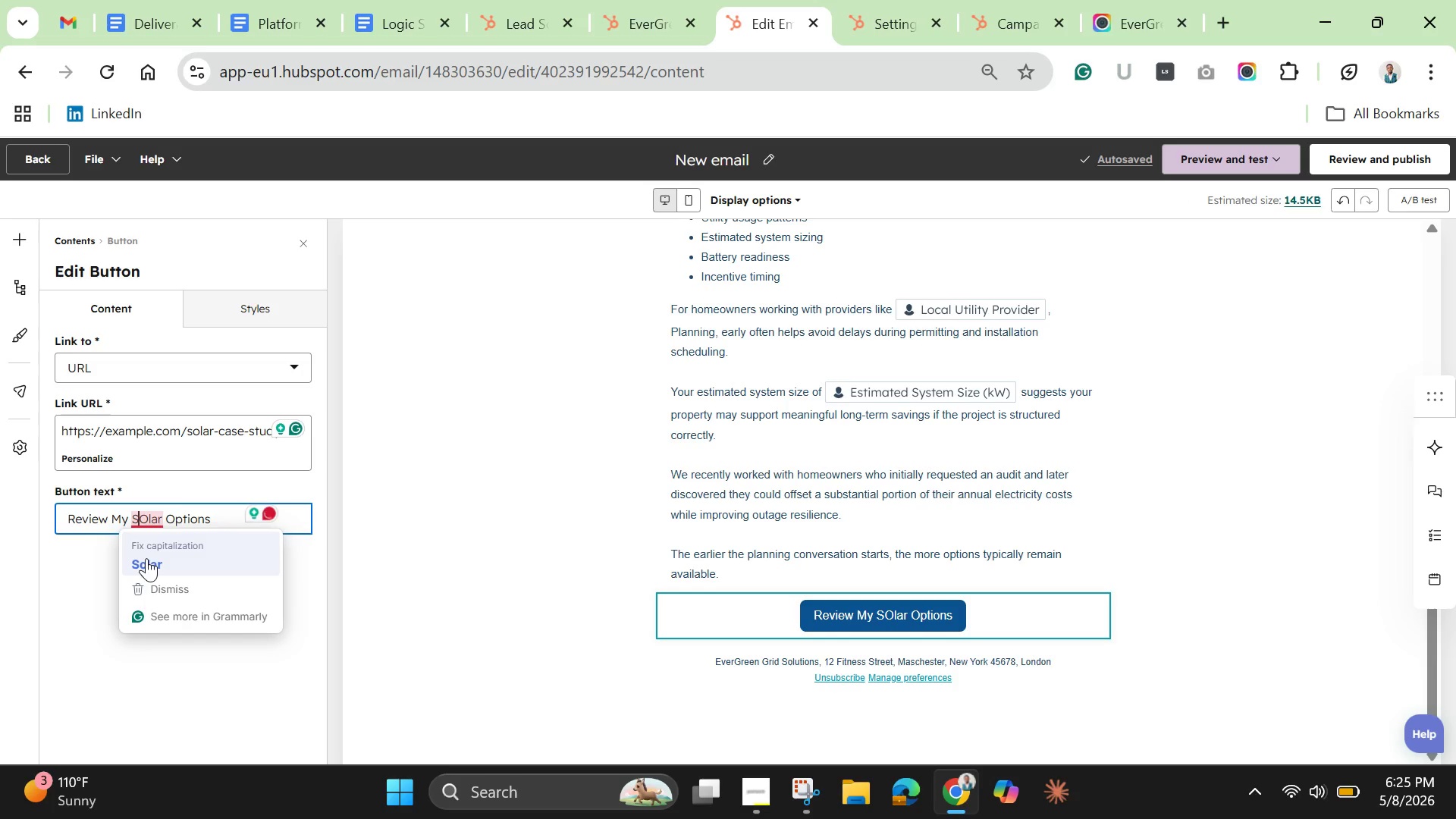 
left_click([146, 558])
 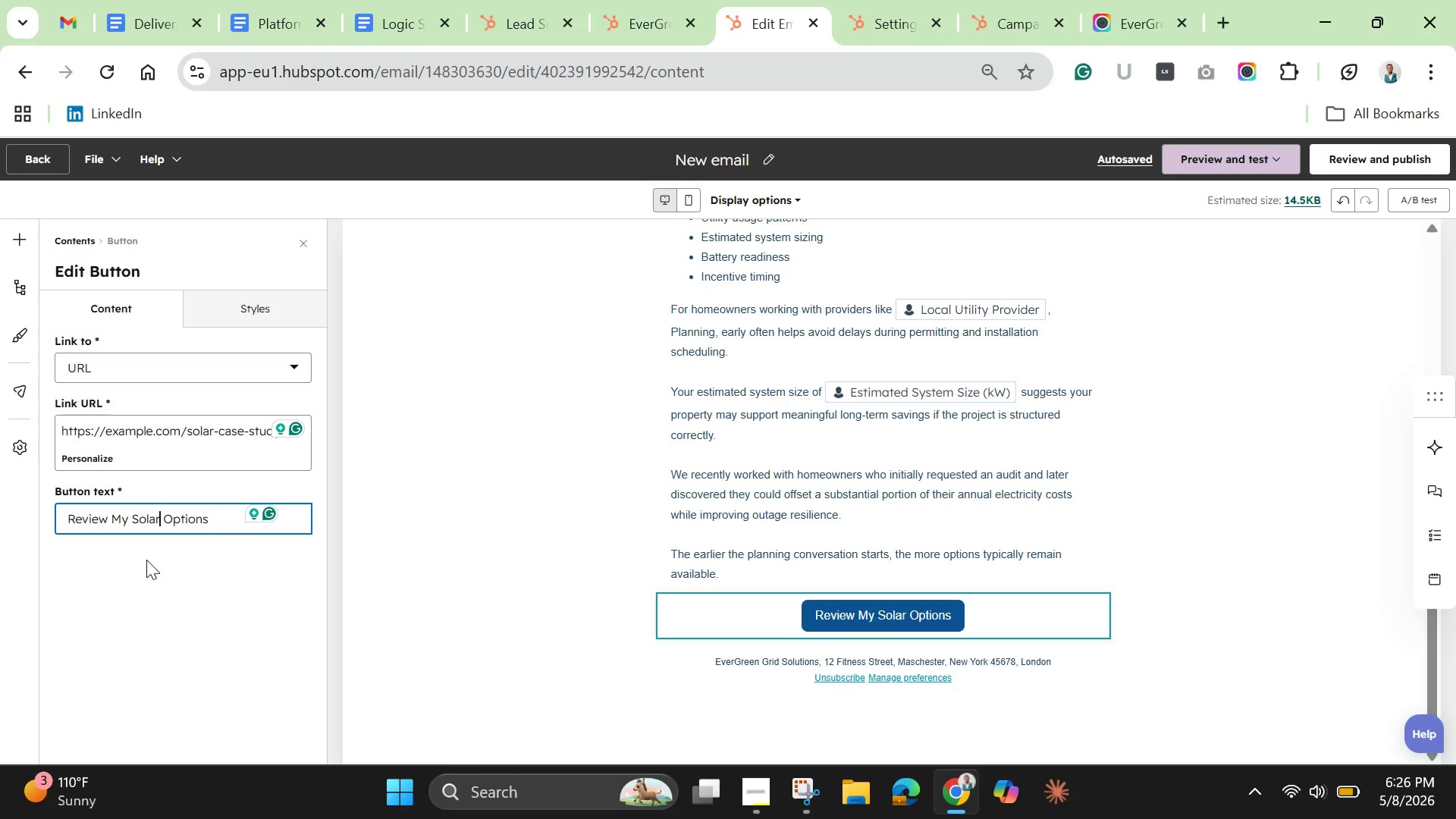 
wait(68.44)
 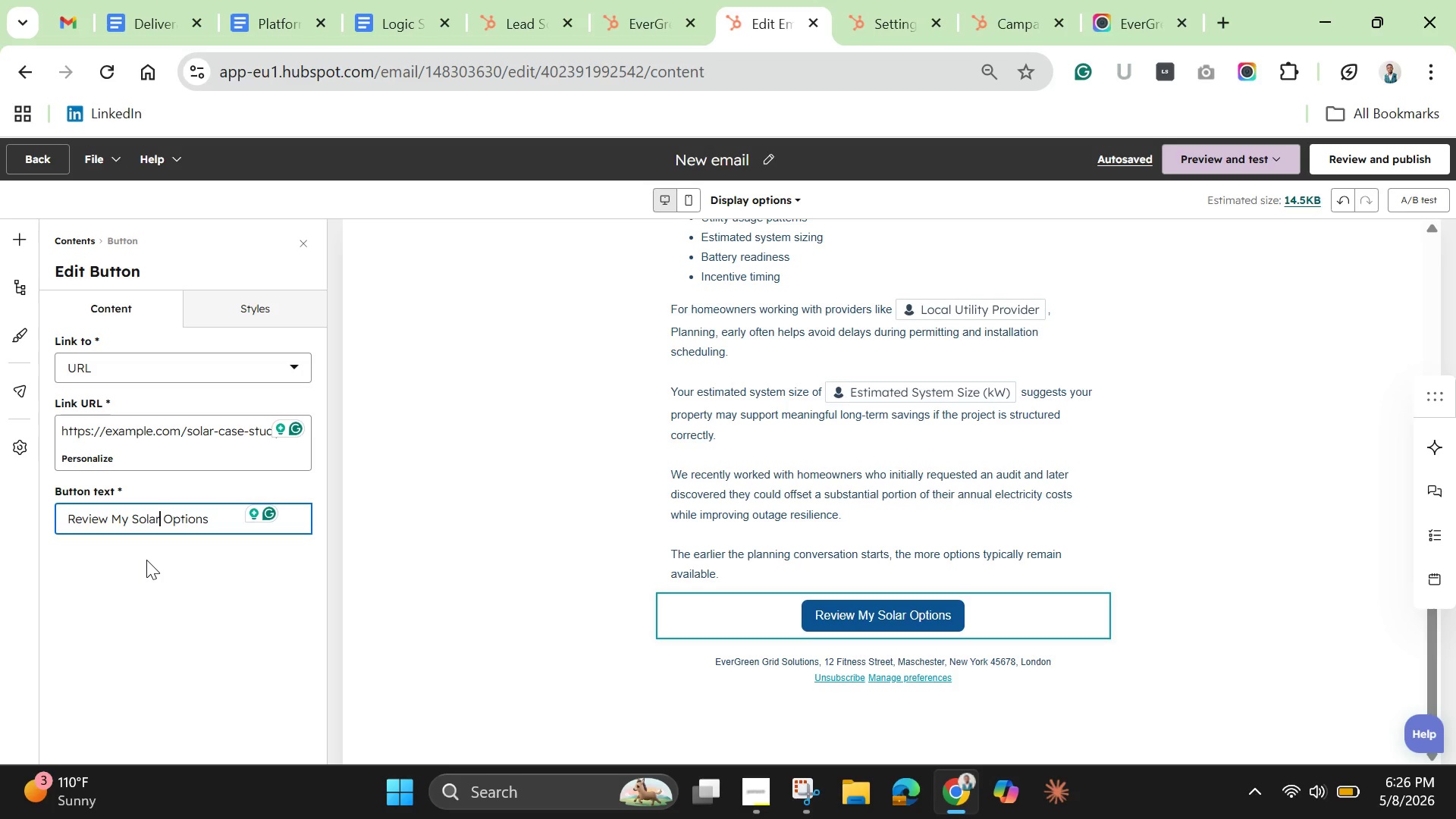 
scroll: coordinate [406, 403], scroll_direction: up, amount: 4.0
 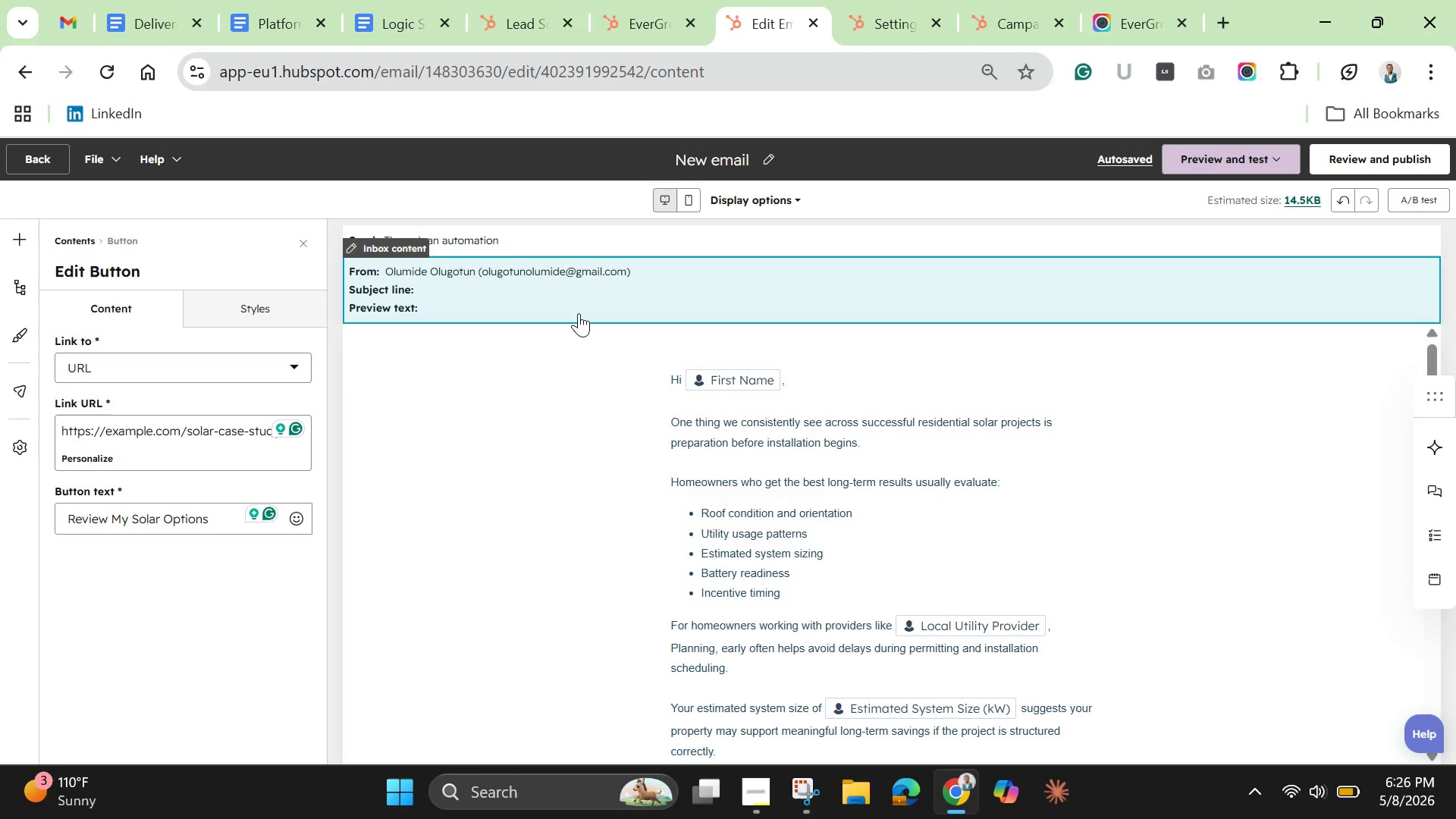 
left_click([577, 301])
 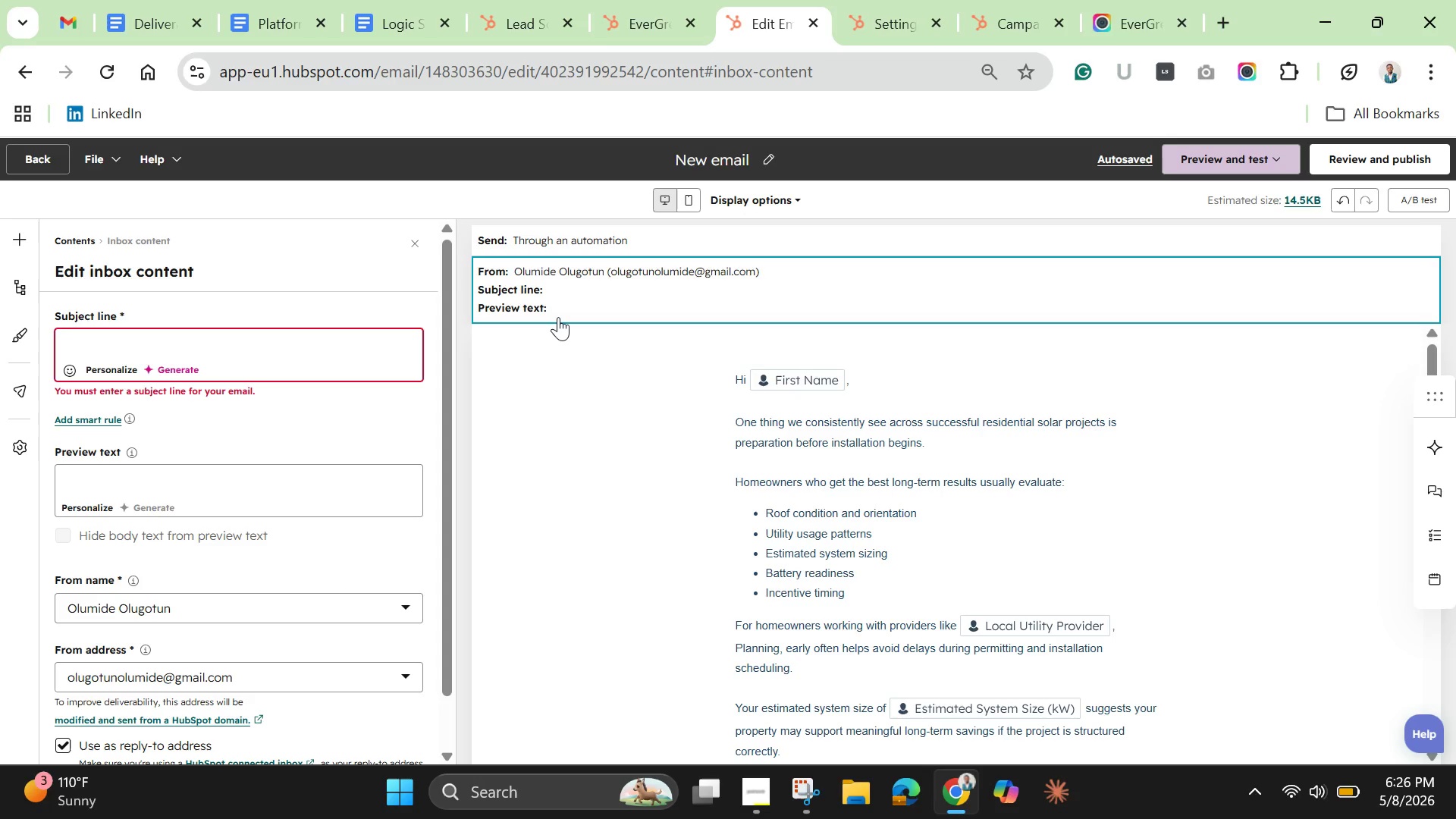 
wait(16.05)
 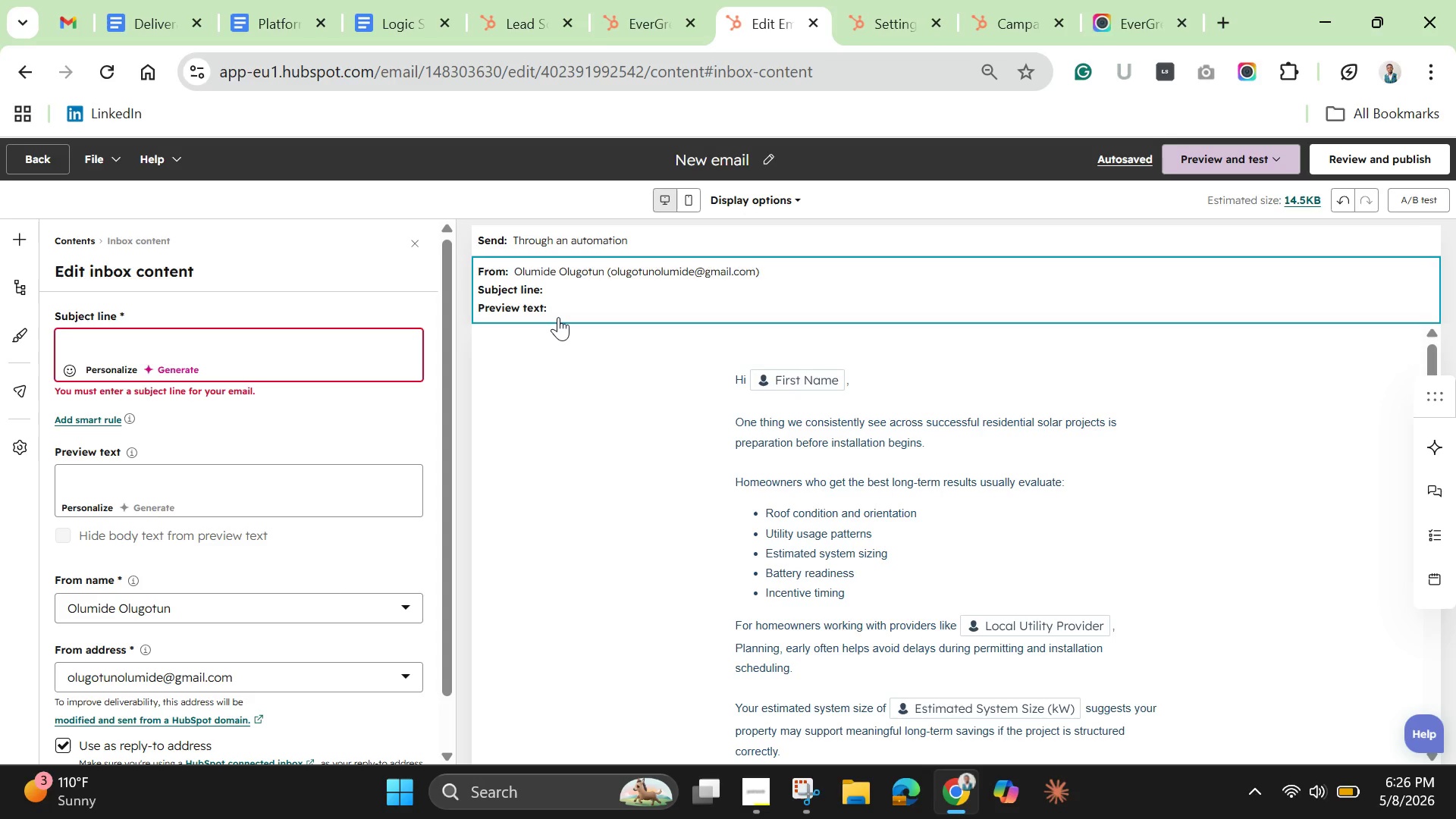 
left_click([181, 368])
 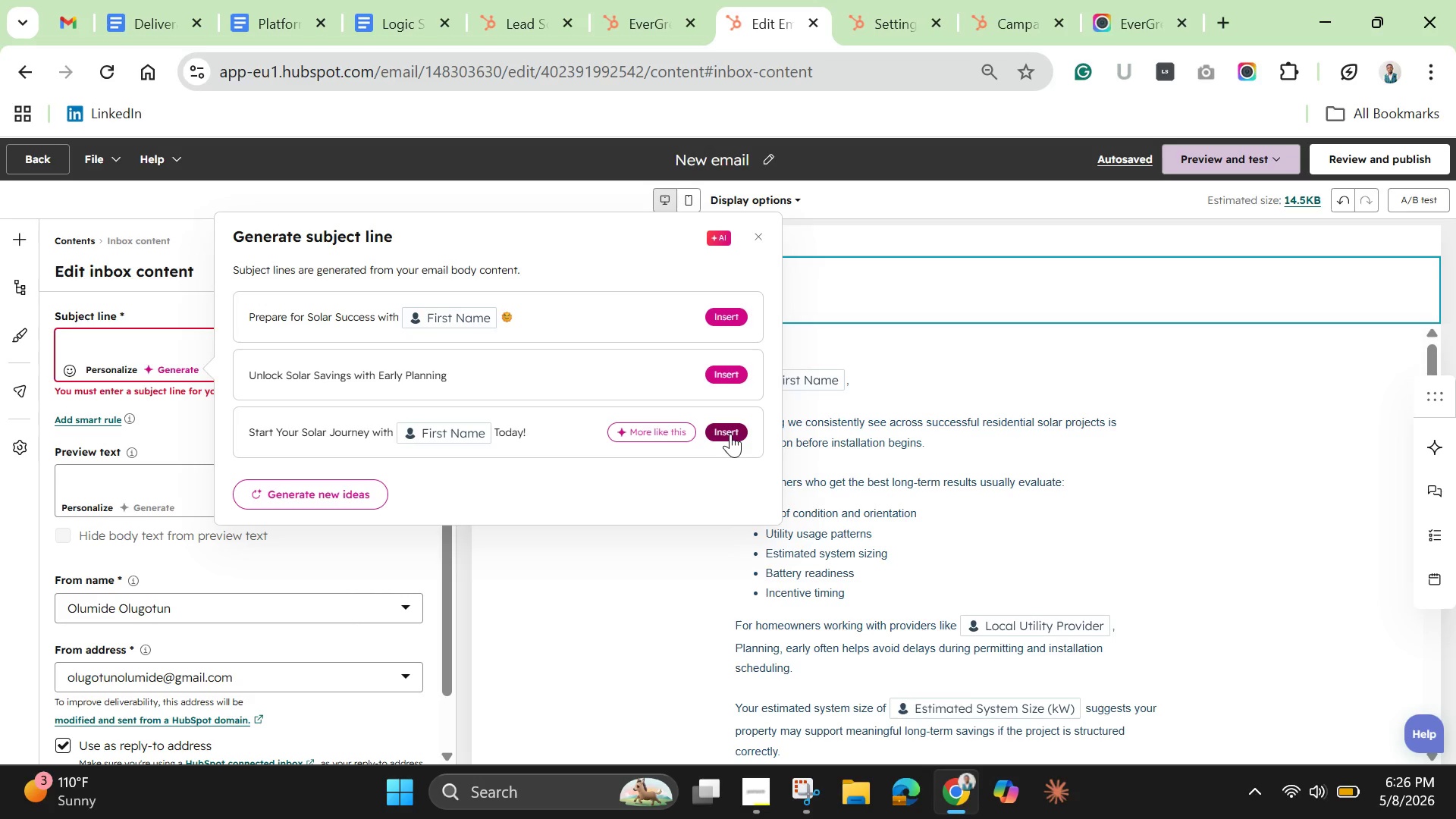 
wait(21.3)
 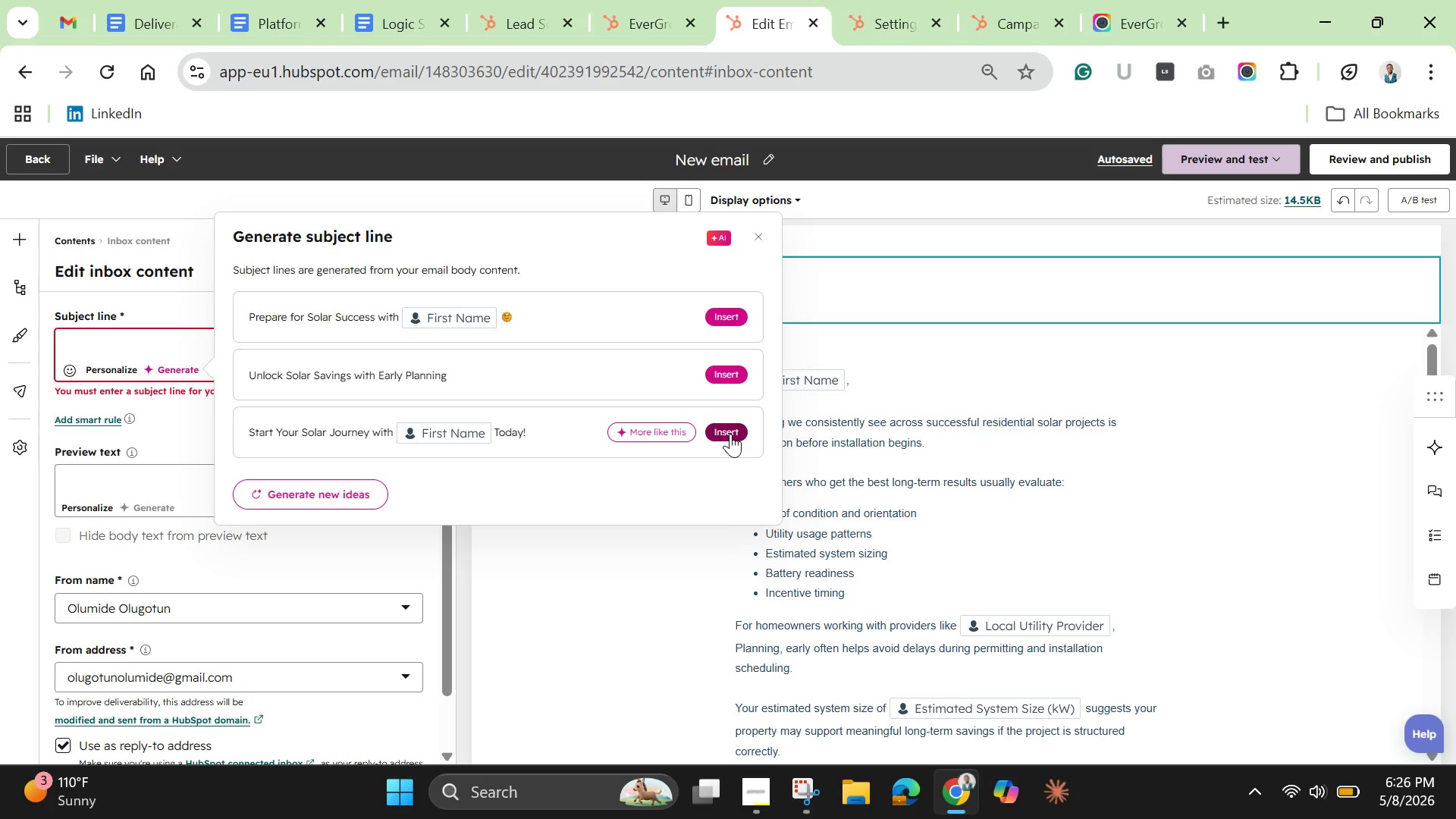 
left_click_drag(start_coordinate=[152, 503], to_coordinate=[158, 505])
 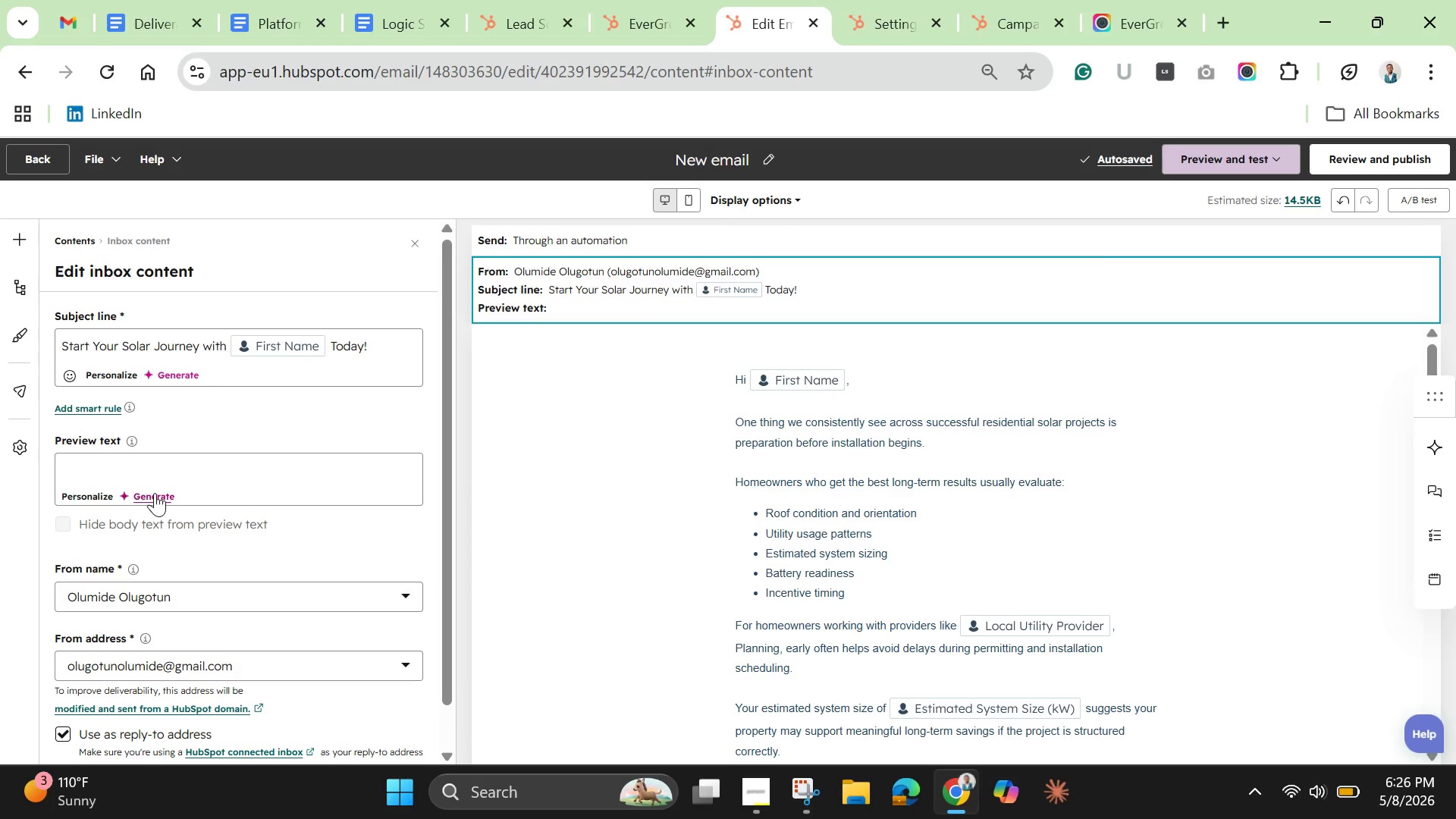 
left_click([155, 493])
 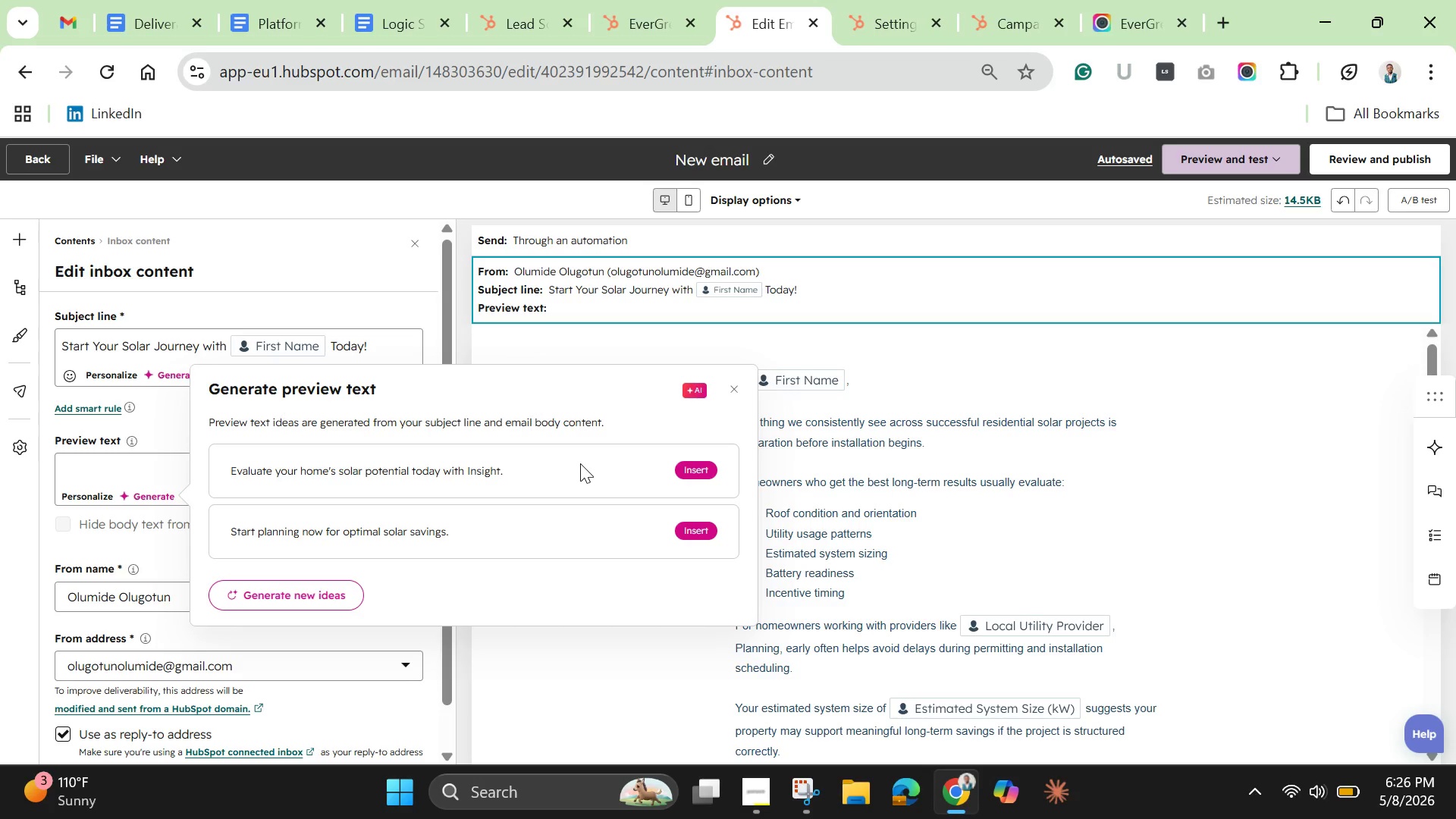 
wait(6.09)
 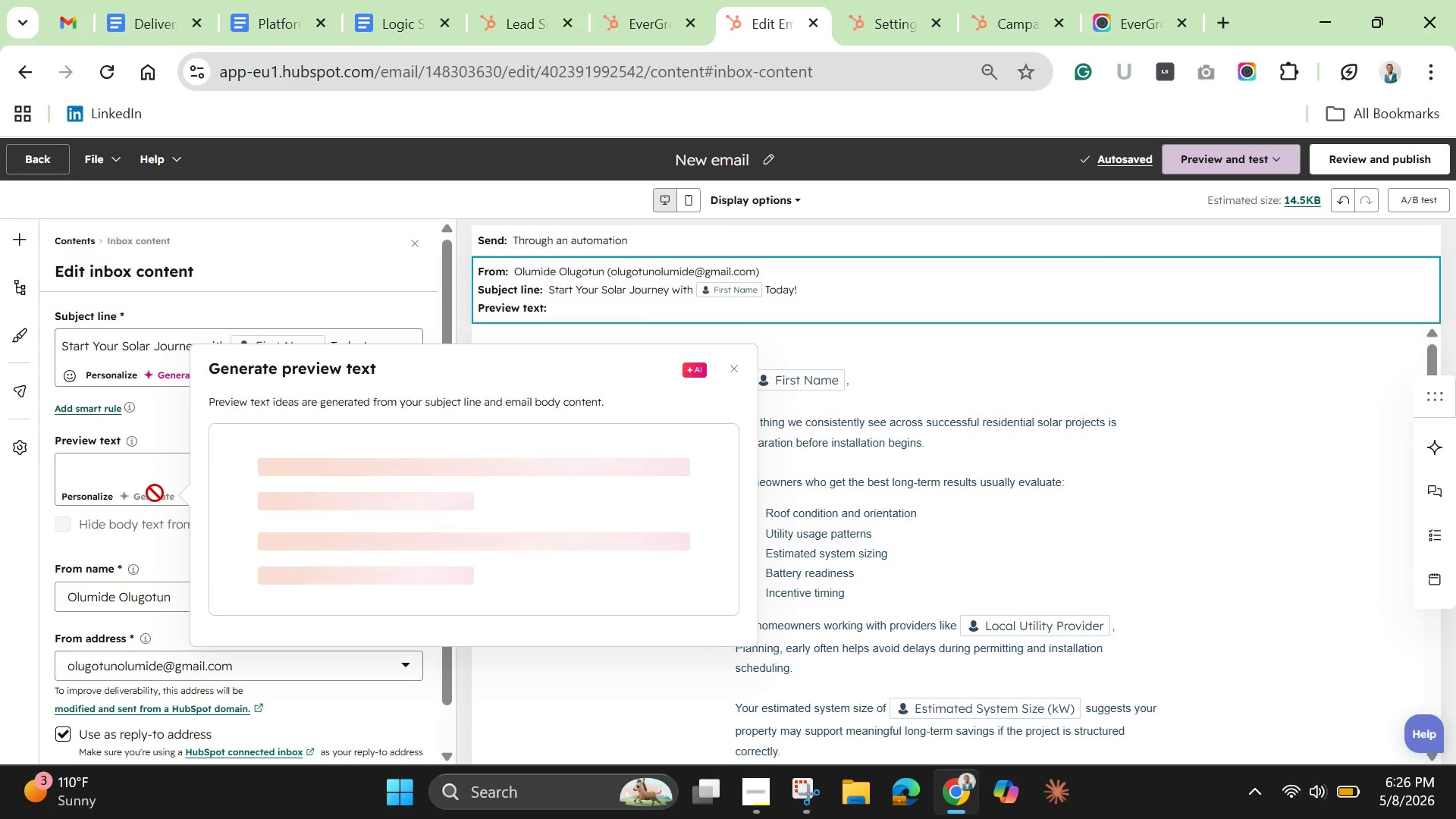 
mouse_move([682, 527])
 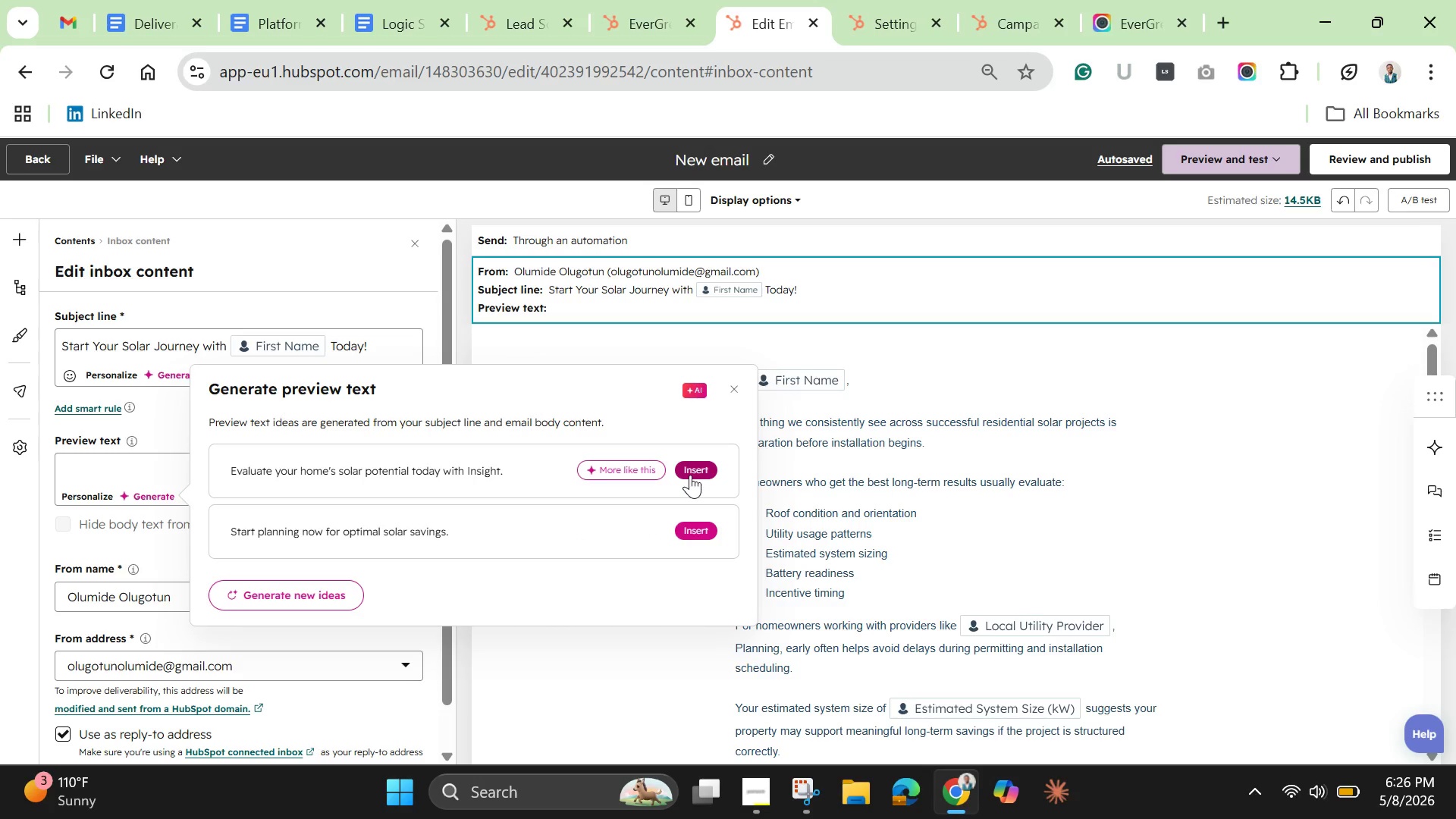 
left_click([690, 475])
 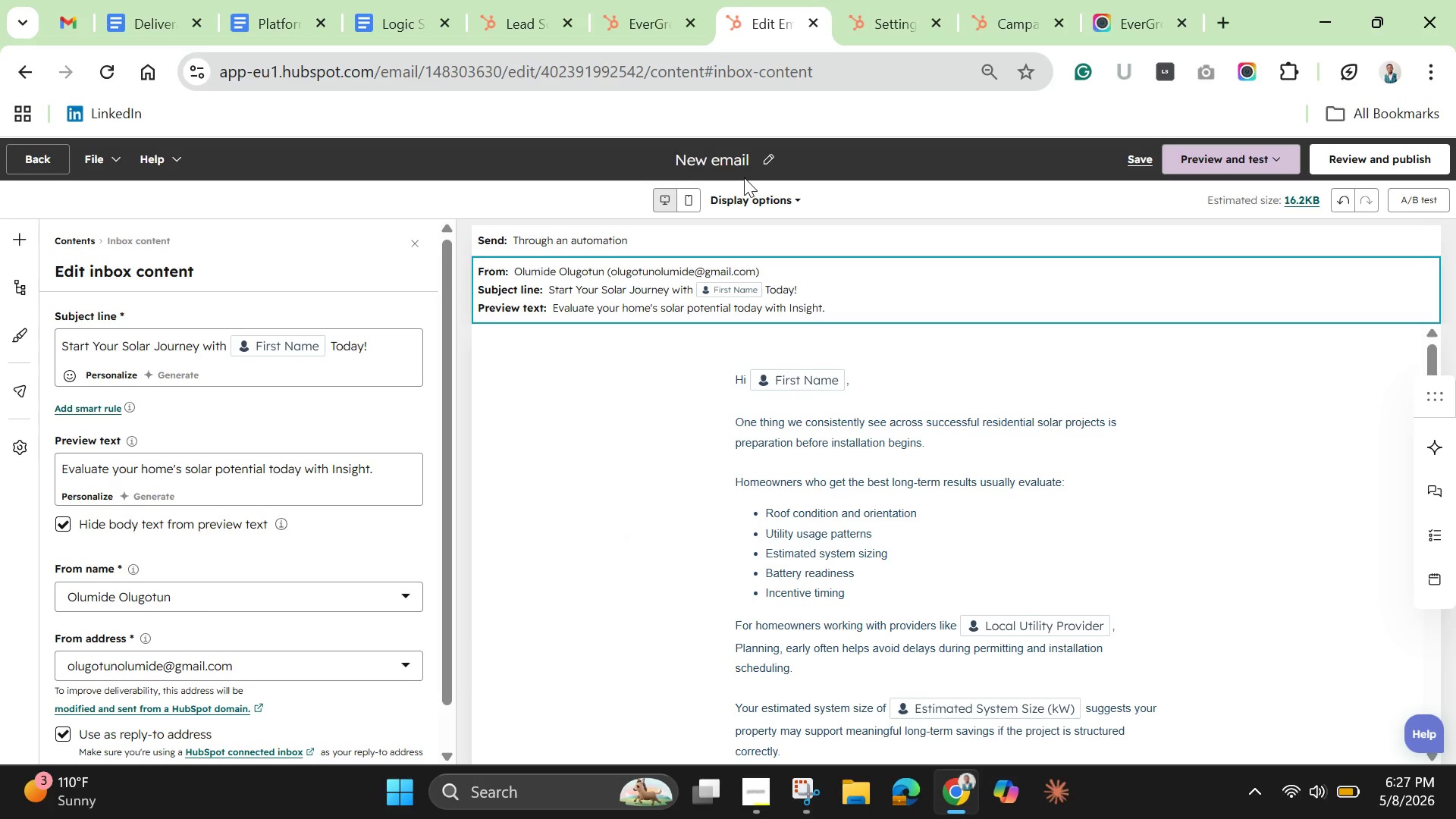 
double_click([726, 161])
 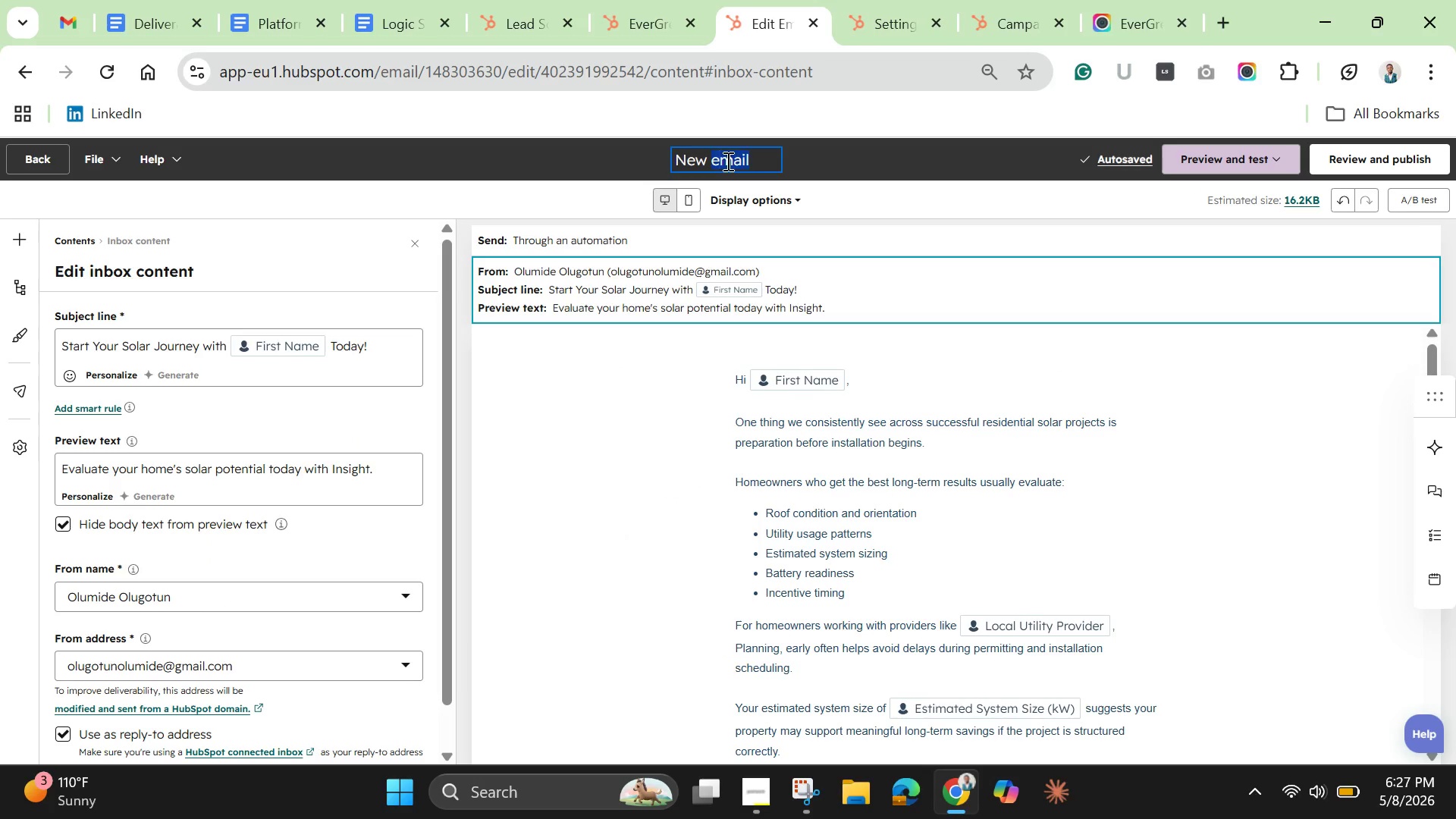 
triple_click([726, 161])
 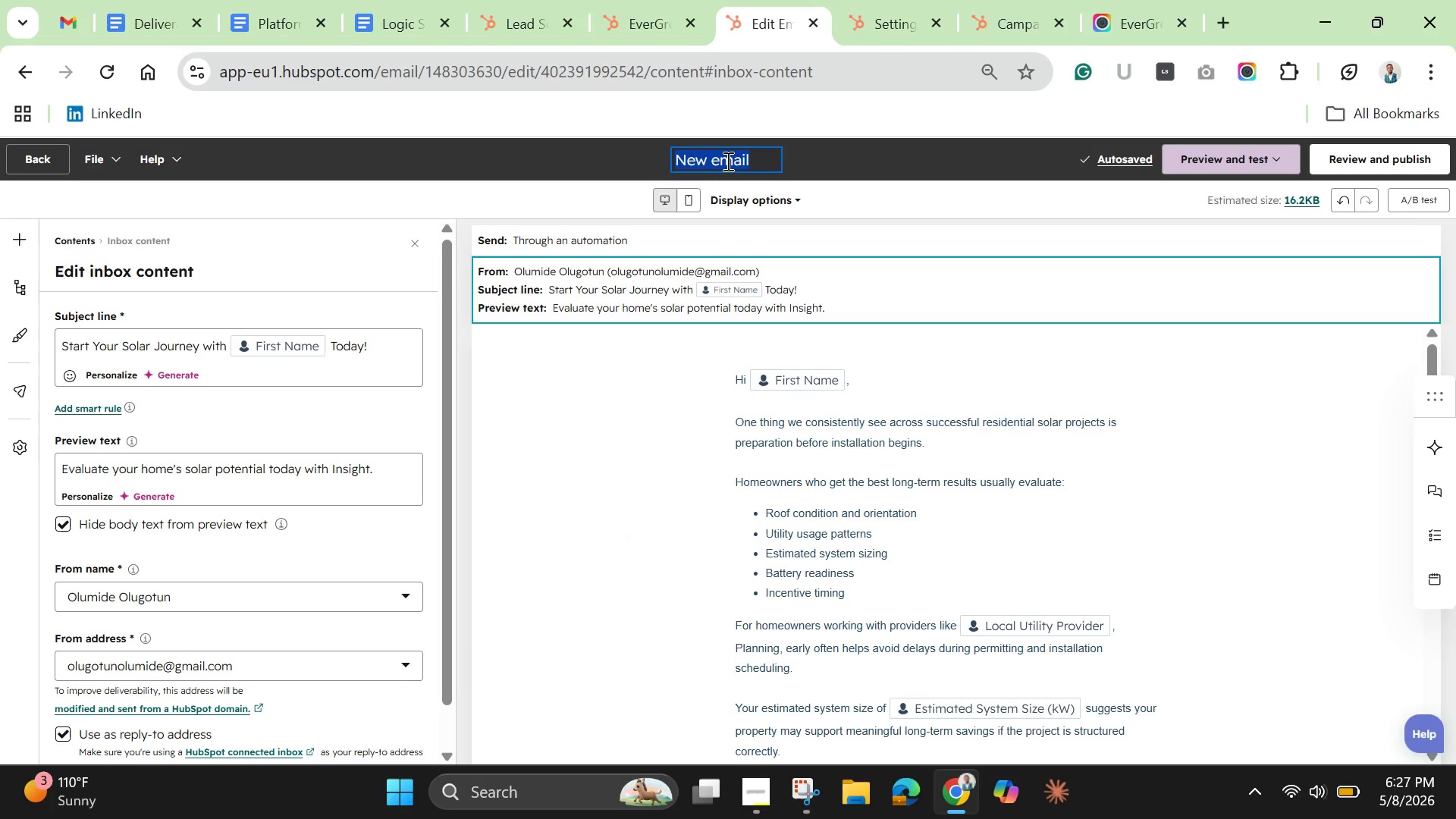 
triple_click([726, 161])
 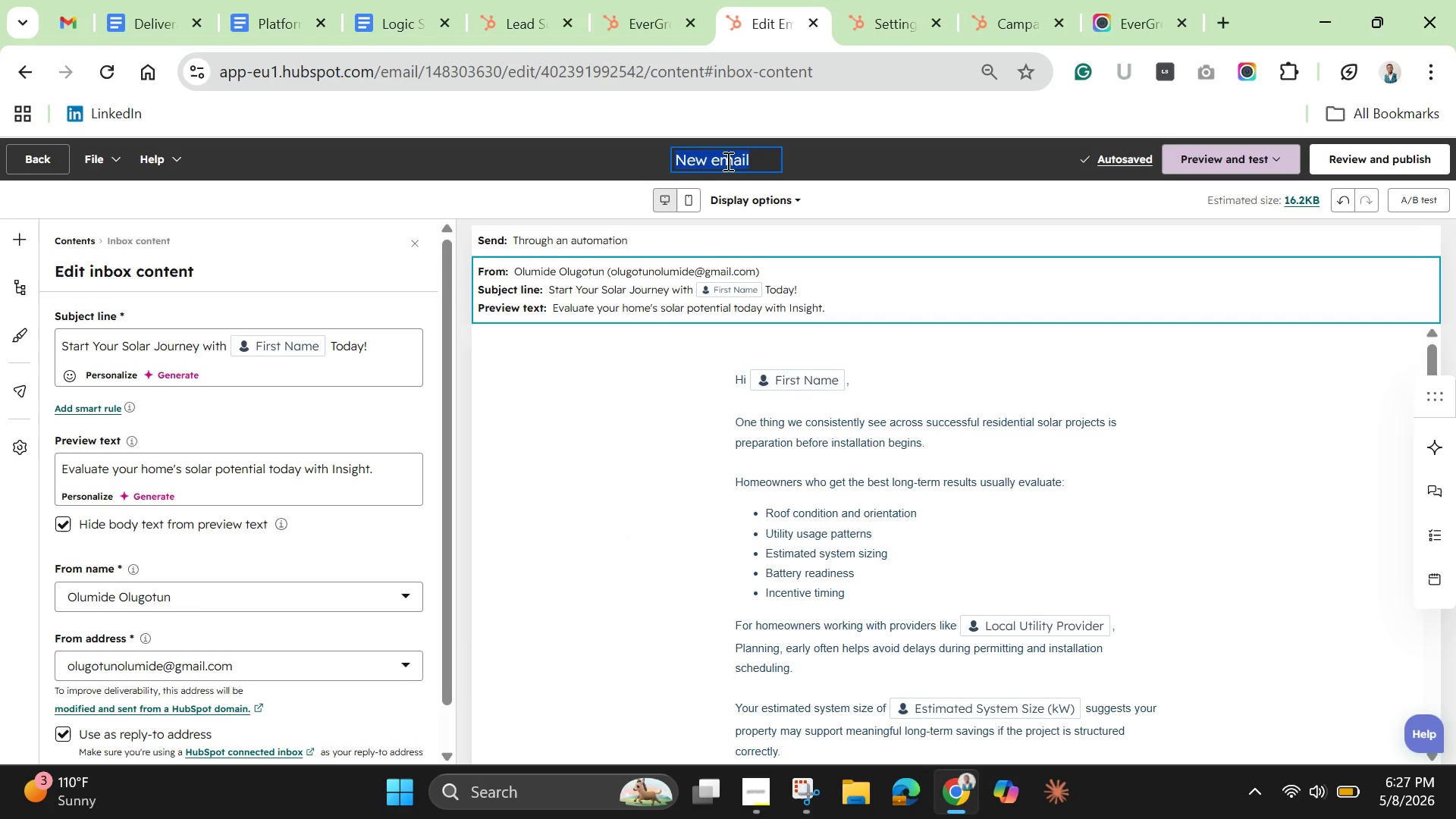 
key(Backspace)
type(Se)
key(Backspace)
key(Backspace)
key(Backspace)
 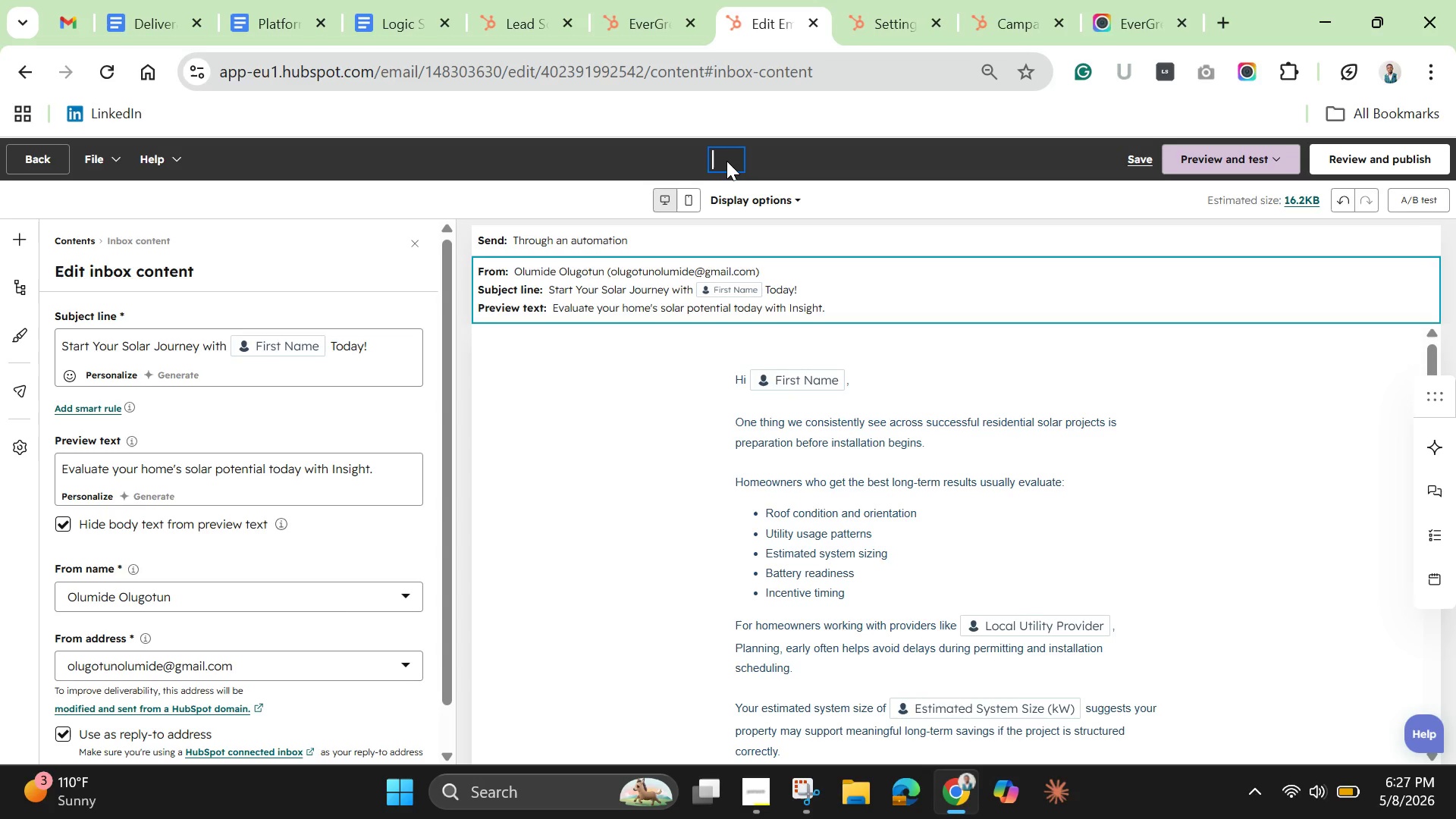 
wait(9.52)
 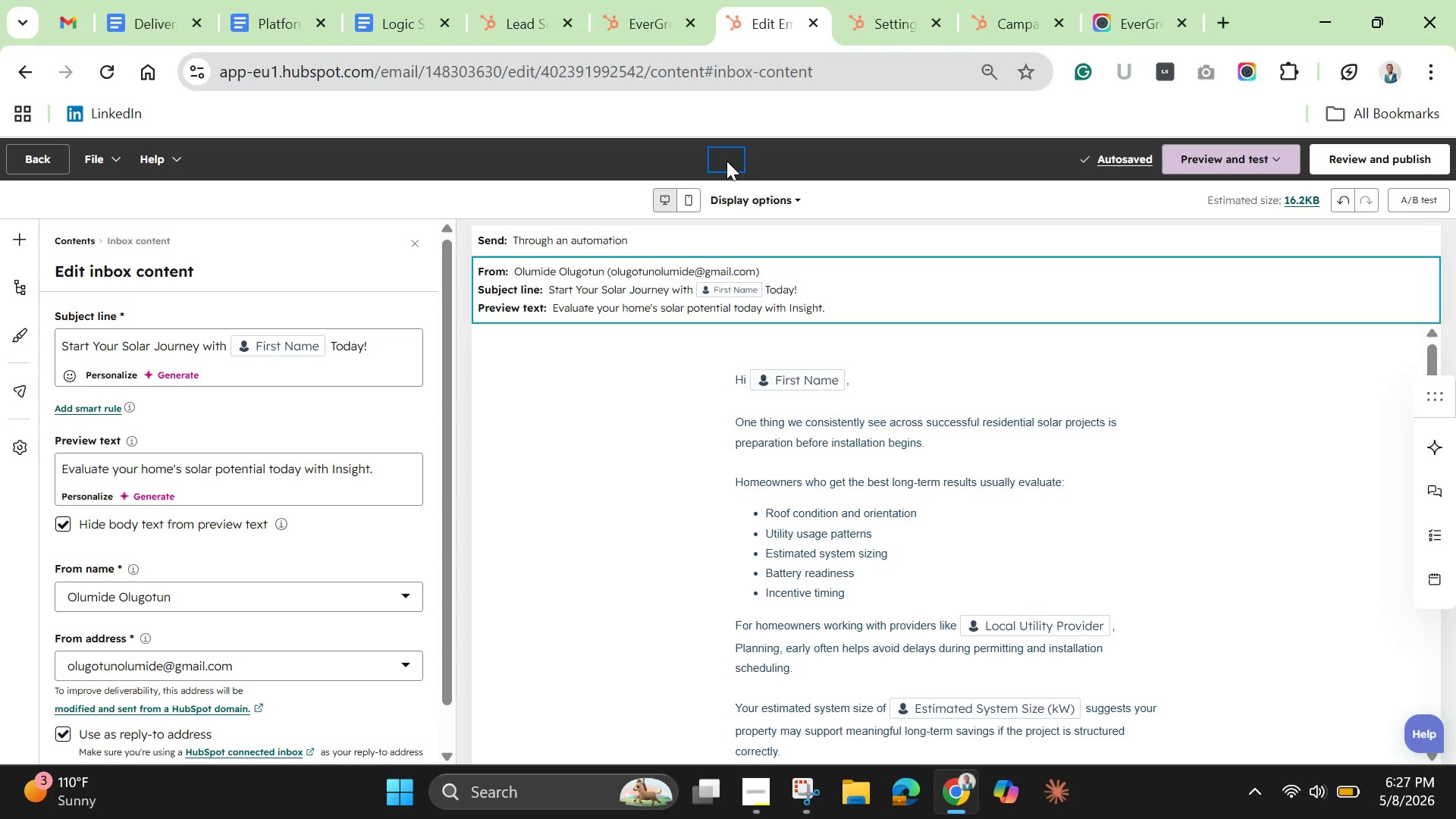 
type(Solar Education )
 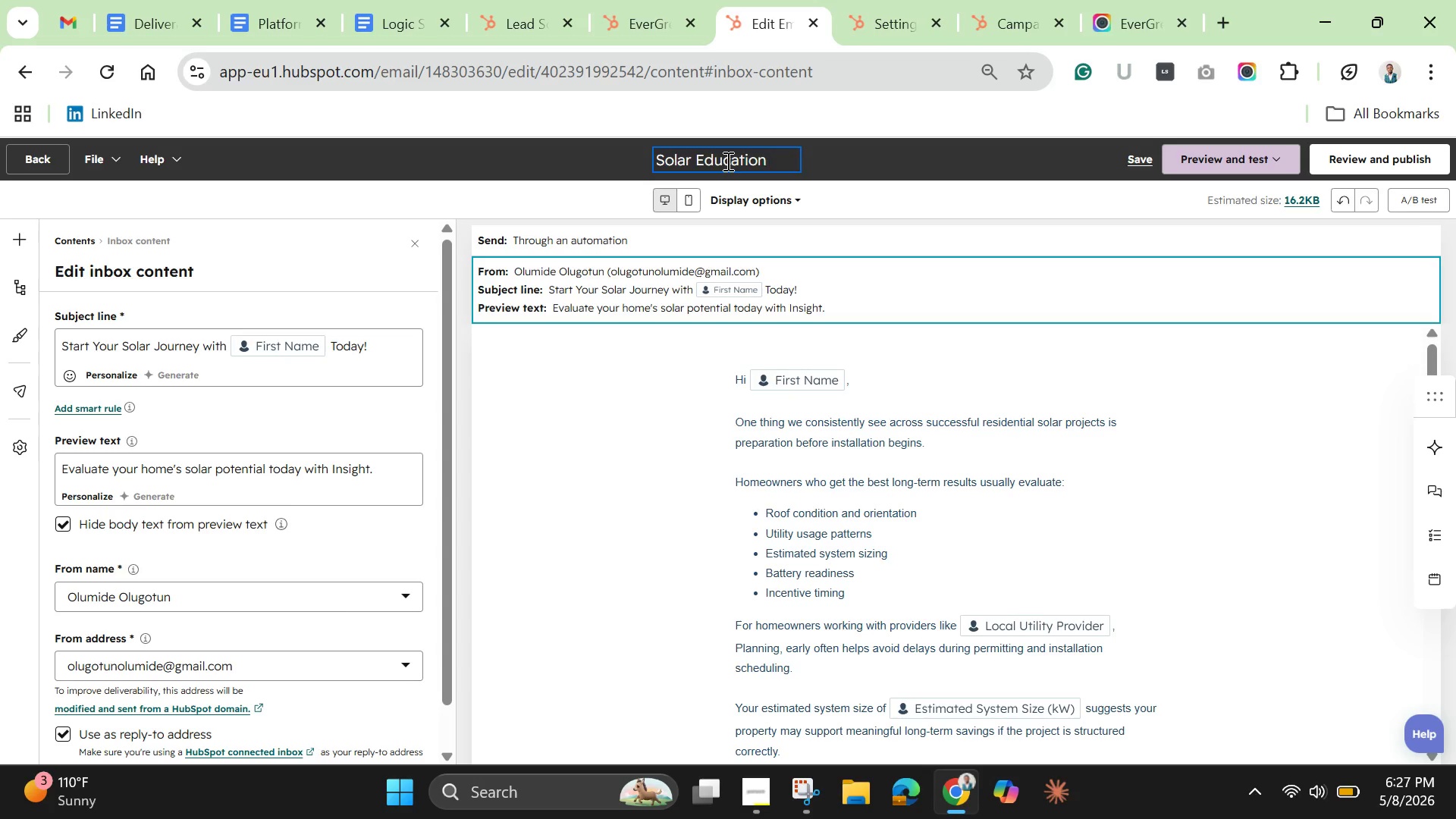 
type(#$ - )
 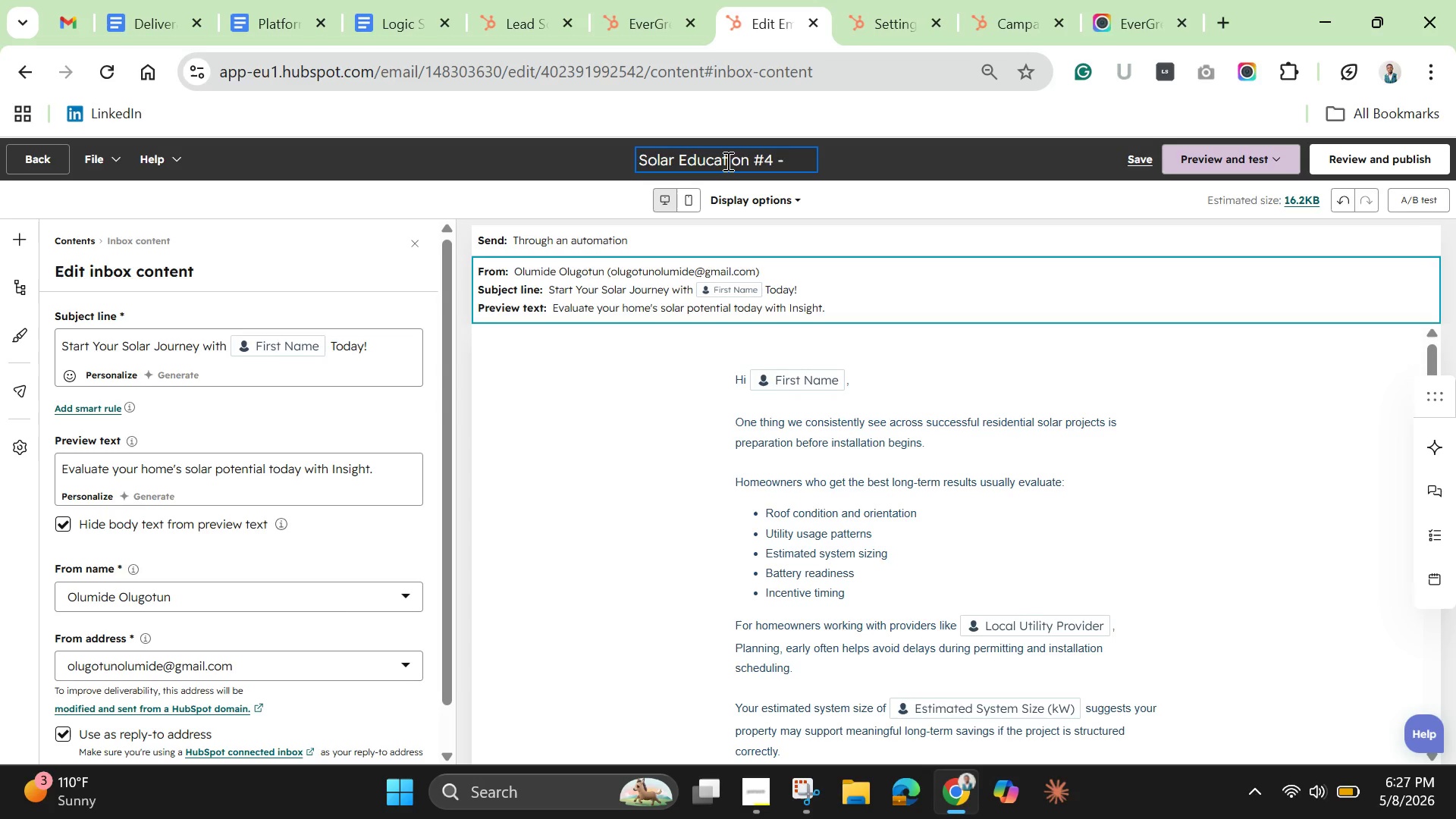 
hold_key(key=ShiftLeft, duration=1.5)
 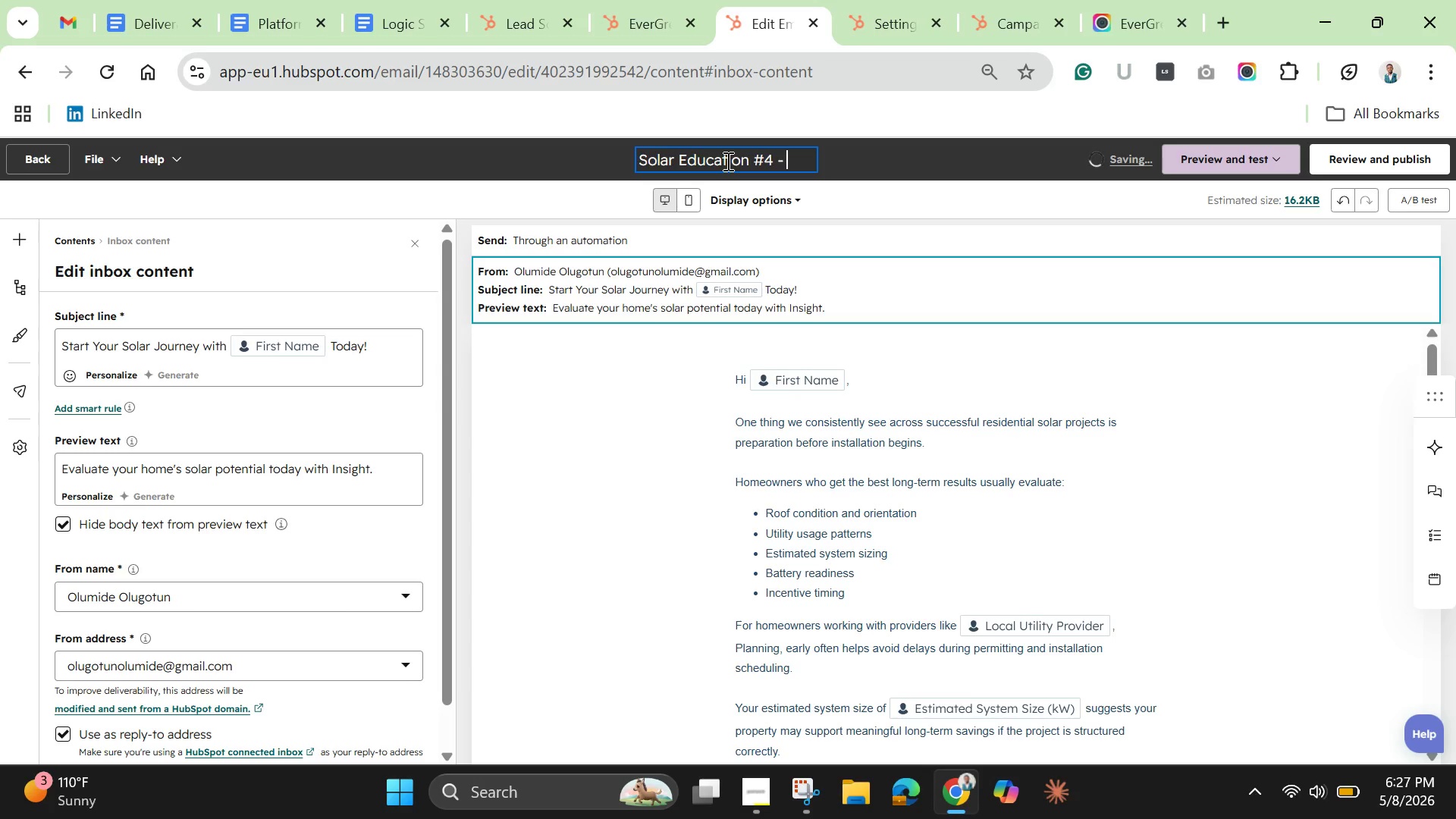 
type(Solar ROI Brae)
key(Backspace)
key(Backspace)
type(eakdown)
 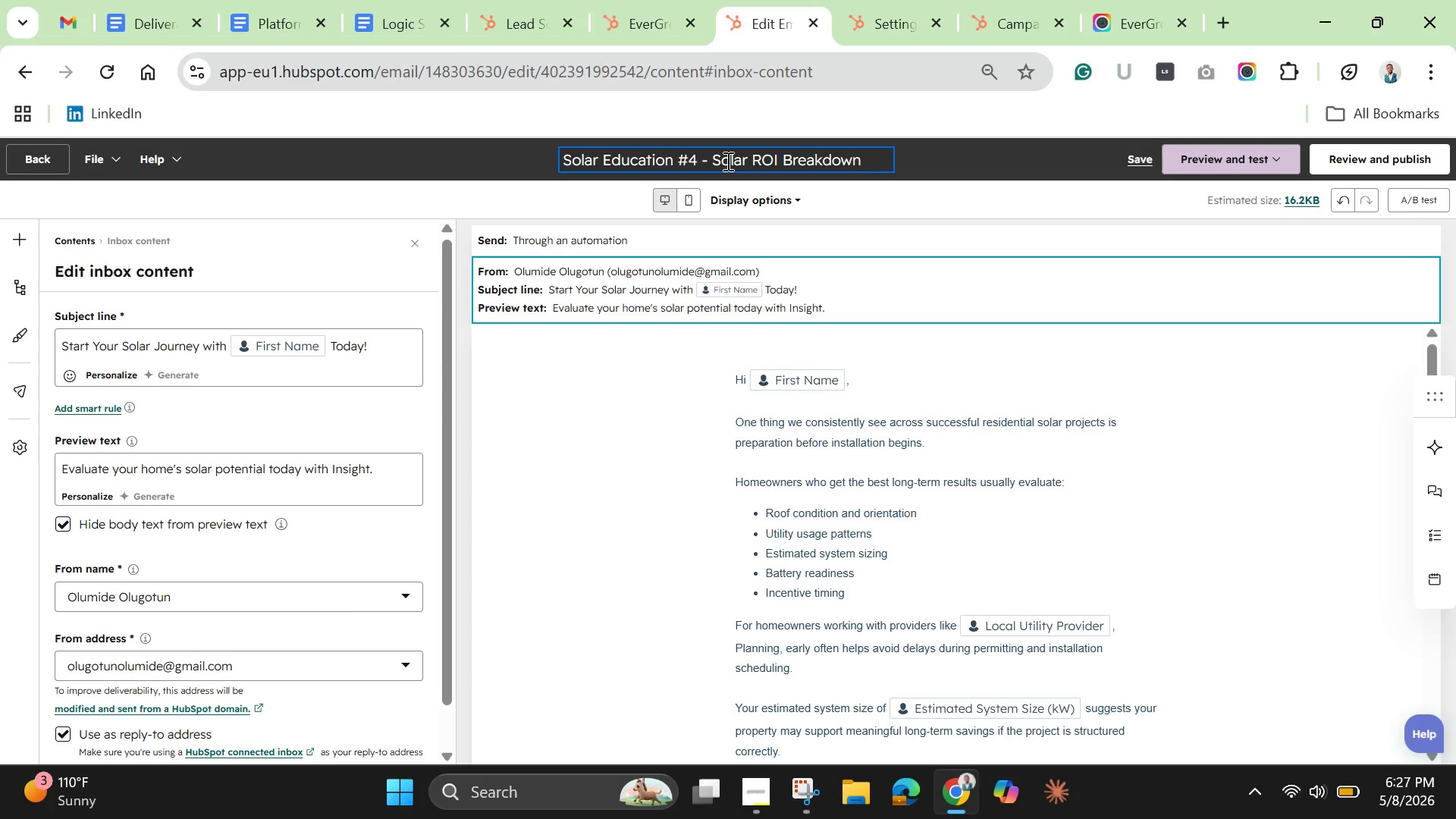 
wait(6.09)
 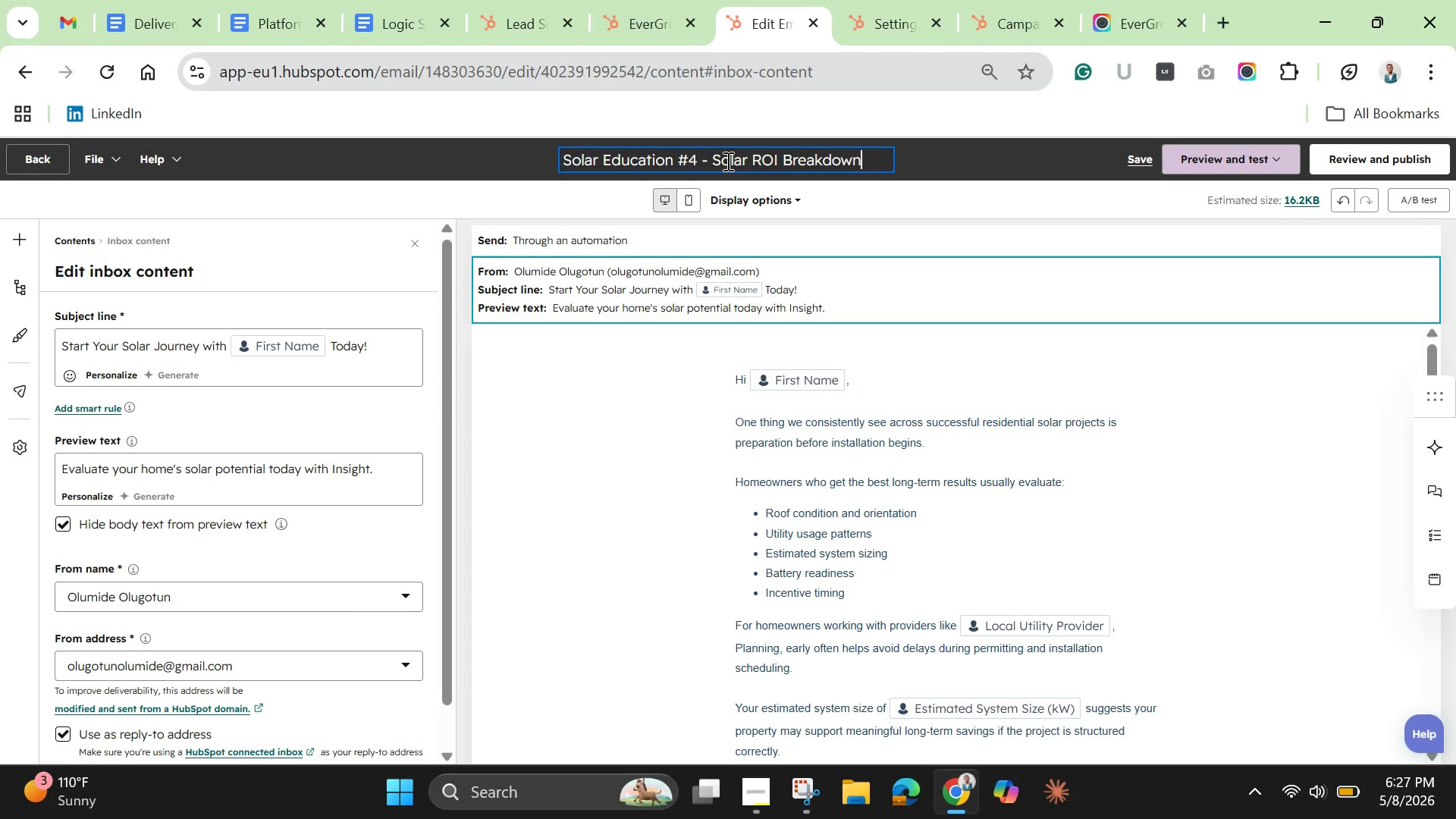 
left_click_drag(start_coordinate=[650, 391], to_coordinate=[659, 397])
 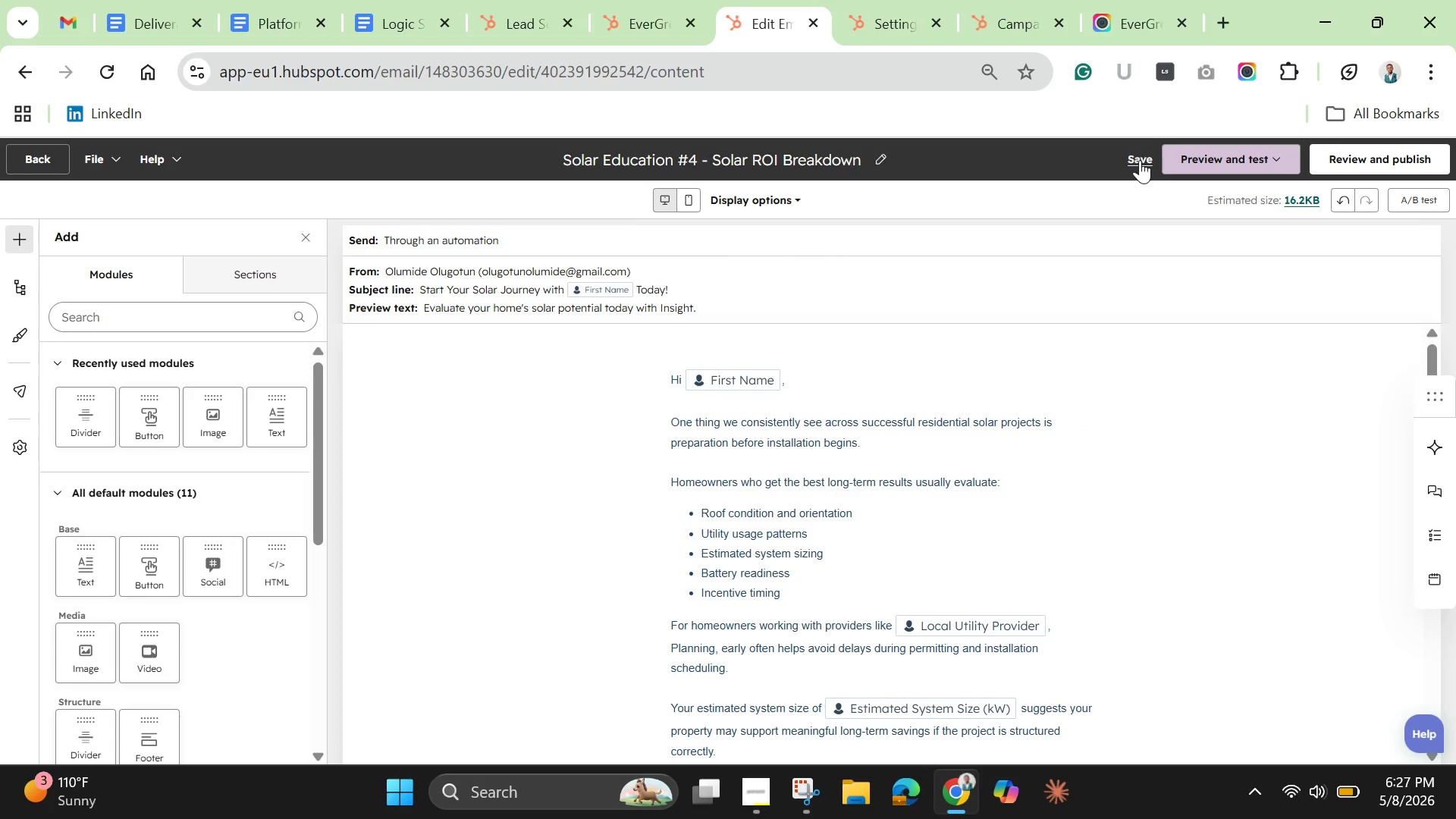 
left_click([1140, 160])
 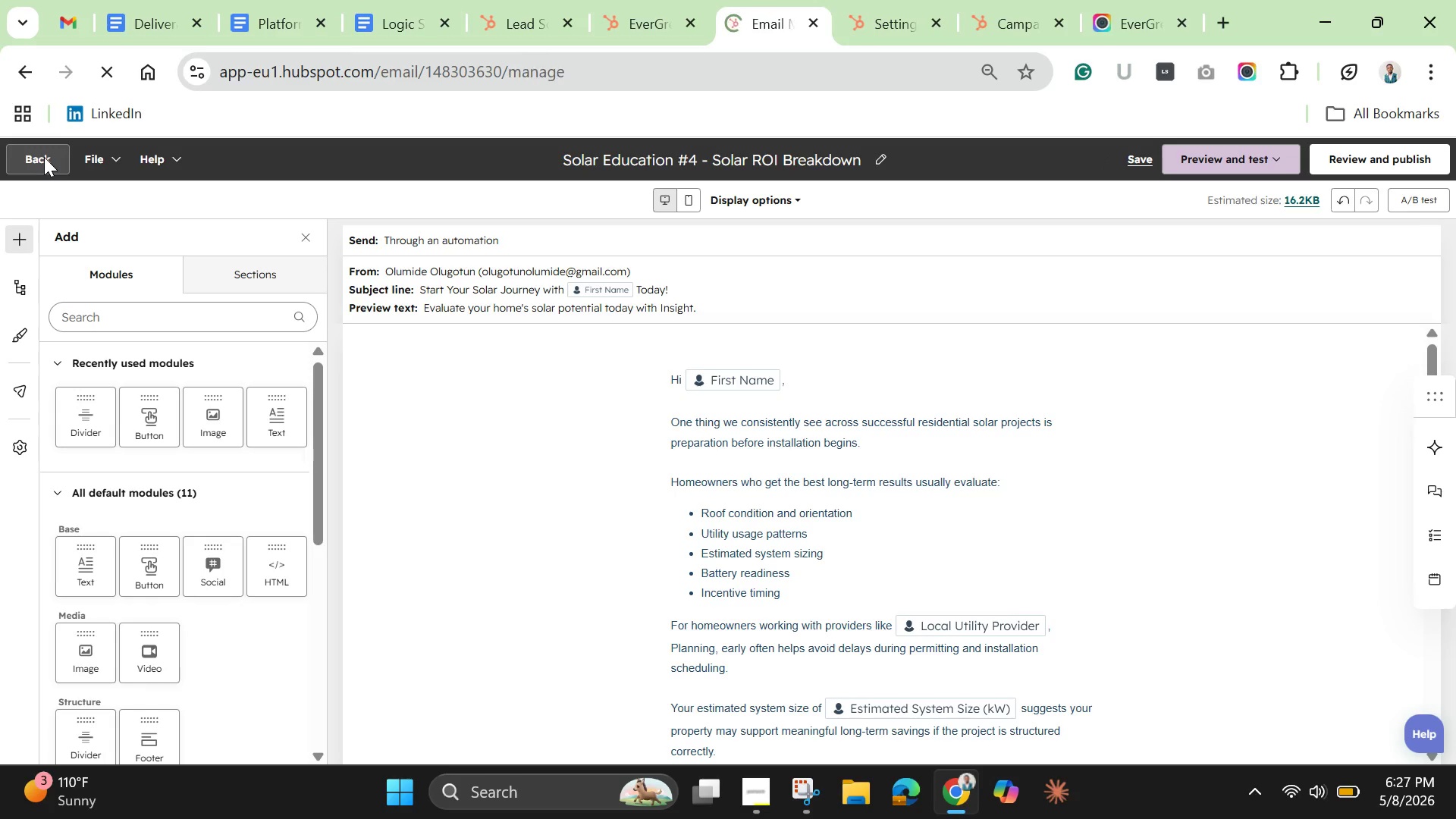 
wait(11.52)
 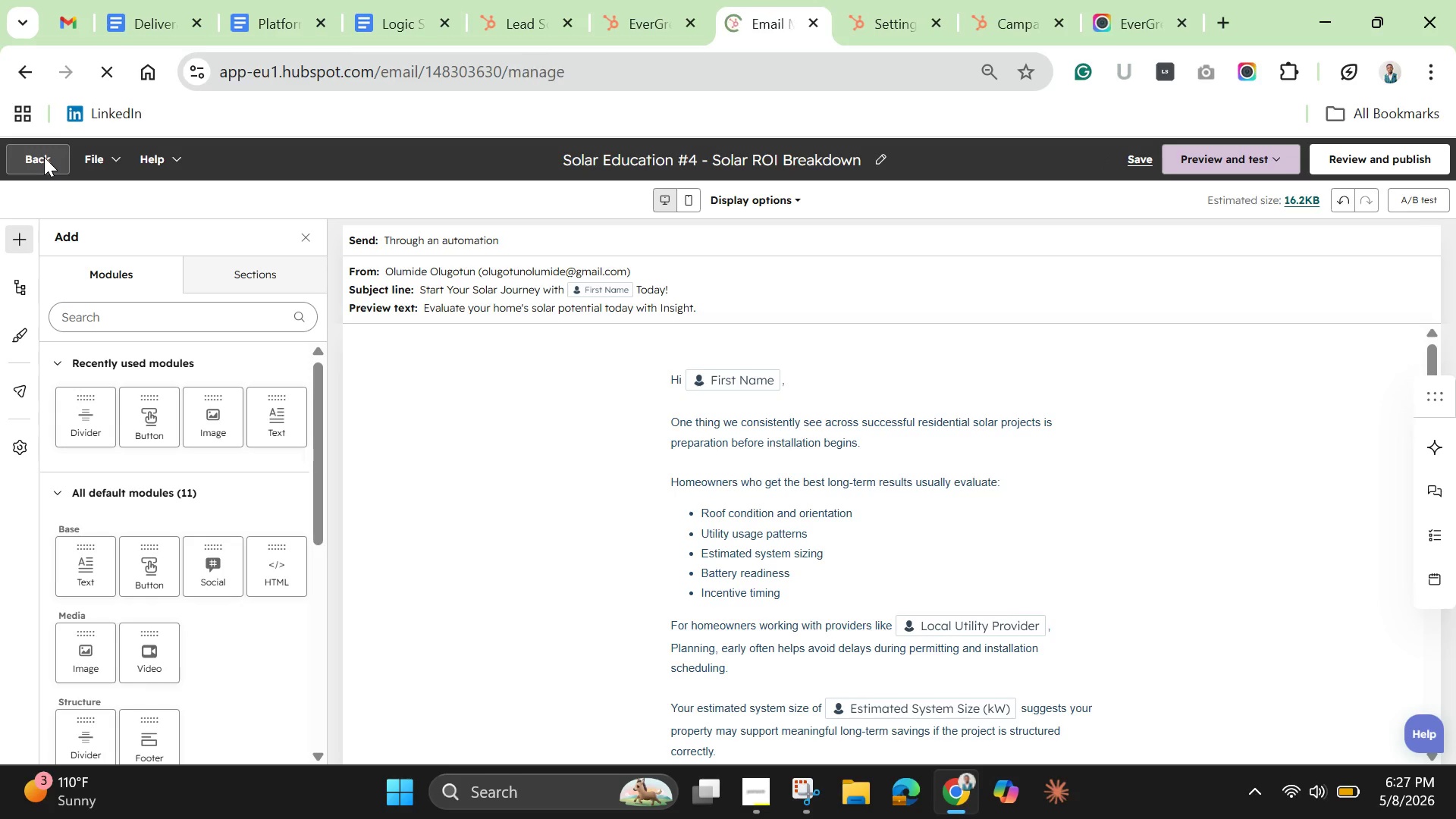 
mouse_move([760, 384])
 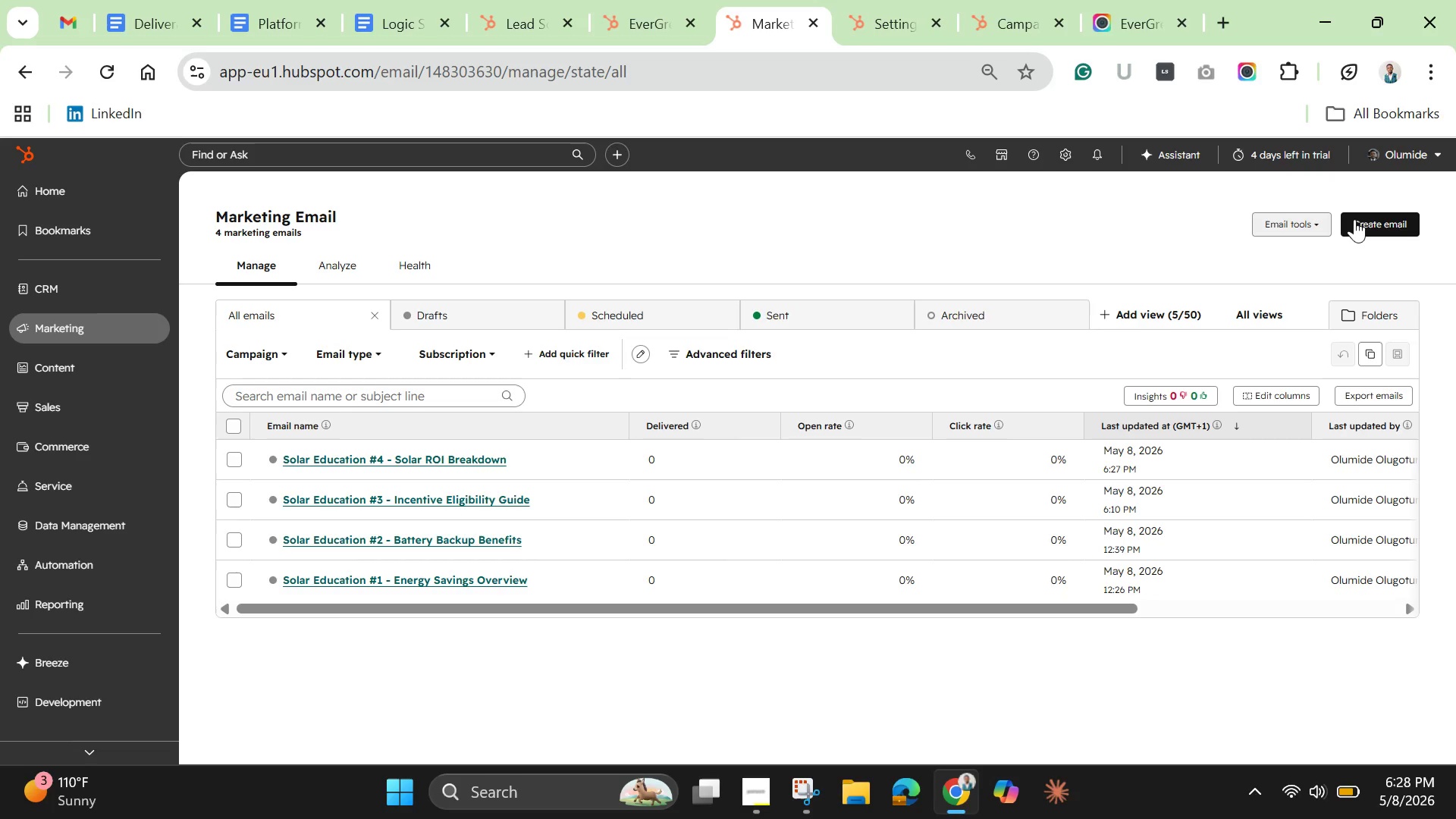 
mouse_move([1358, 238])
 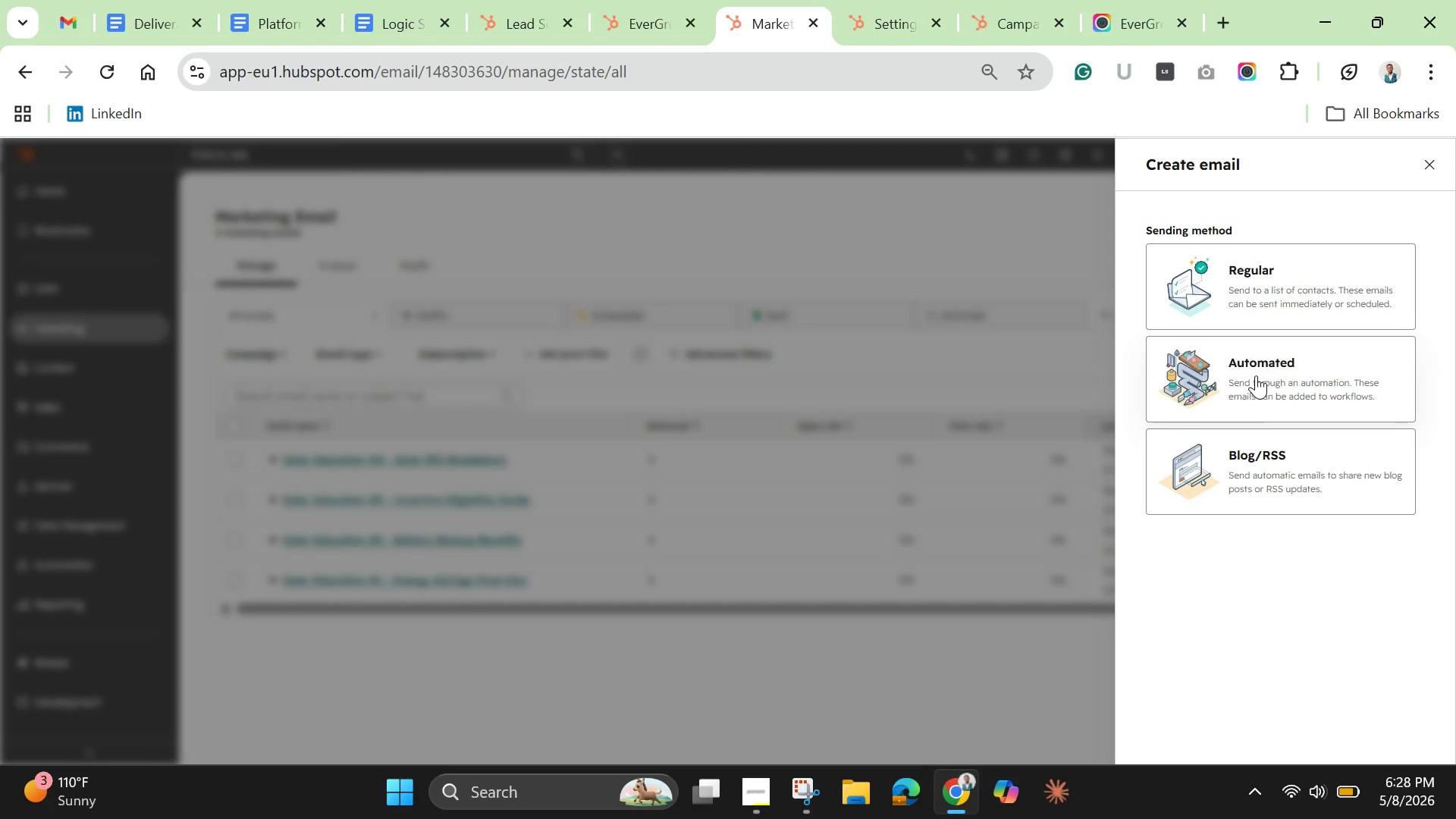 
left_click([1256, 375])
 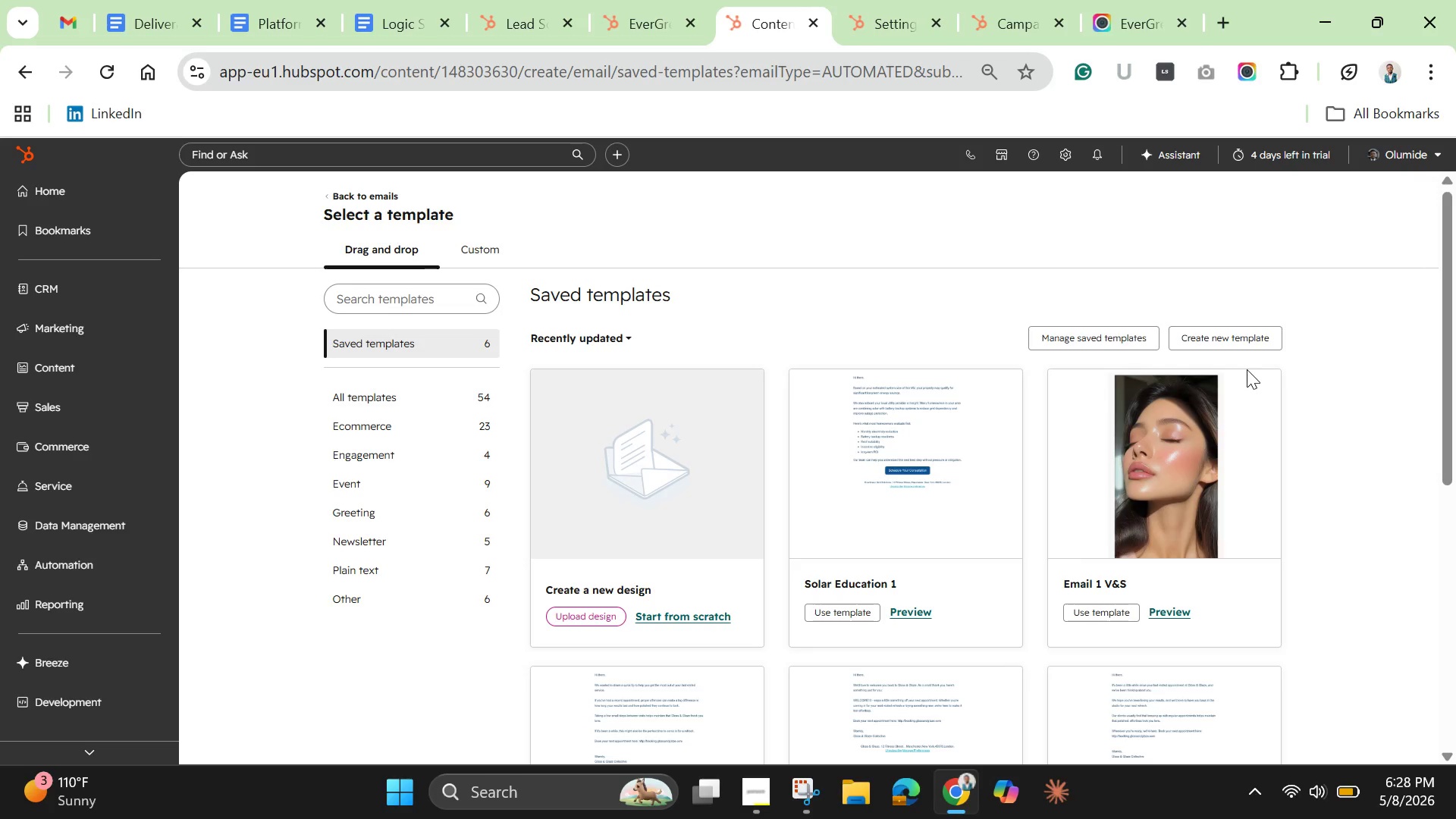 
wait(5.2)
 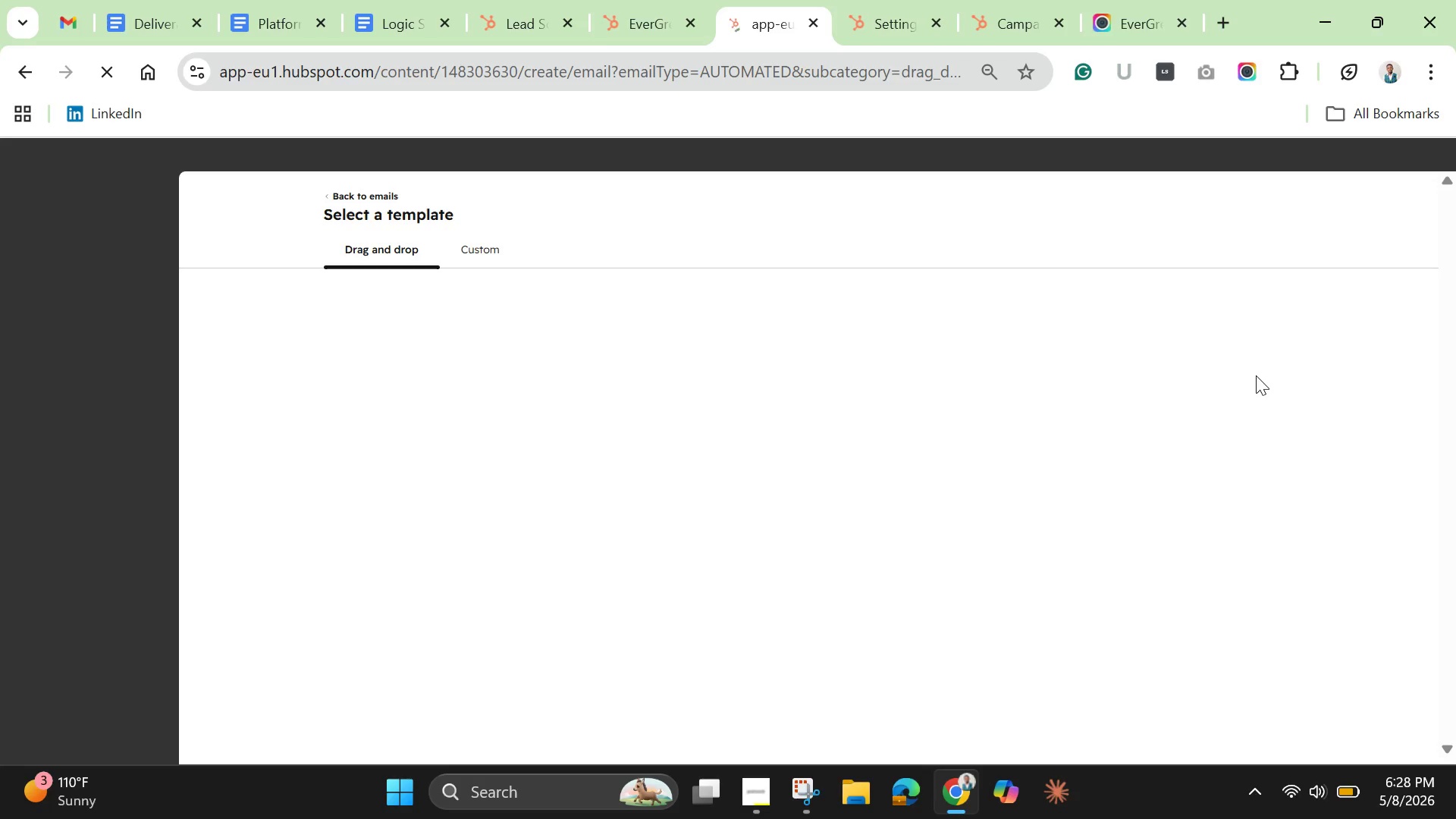 
left_click([657, 525])
 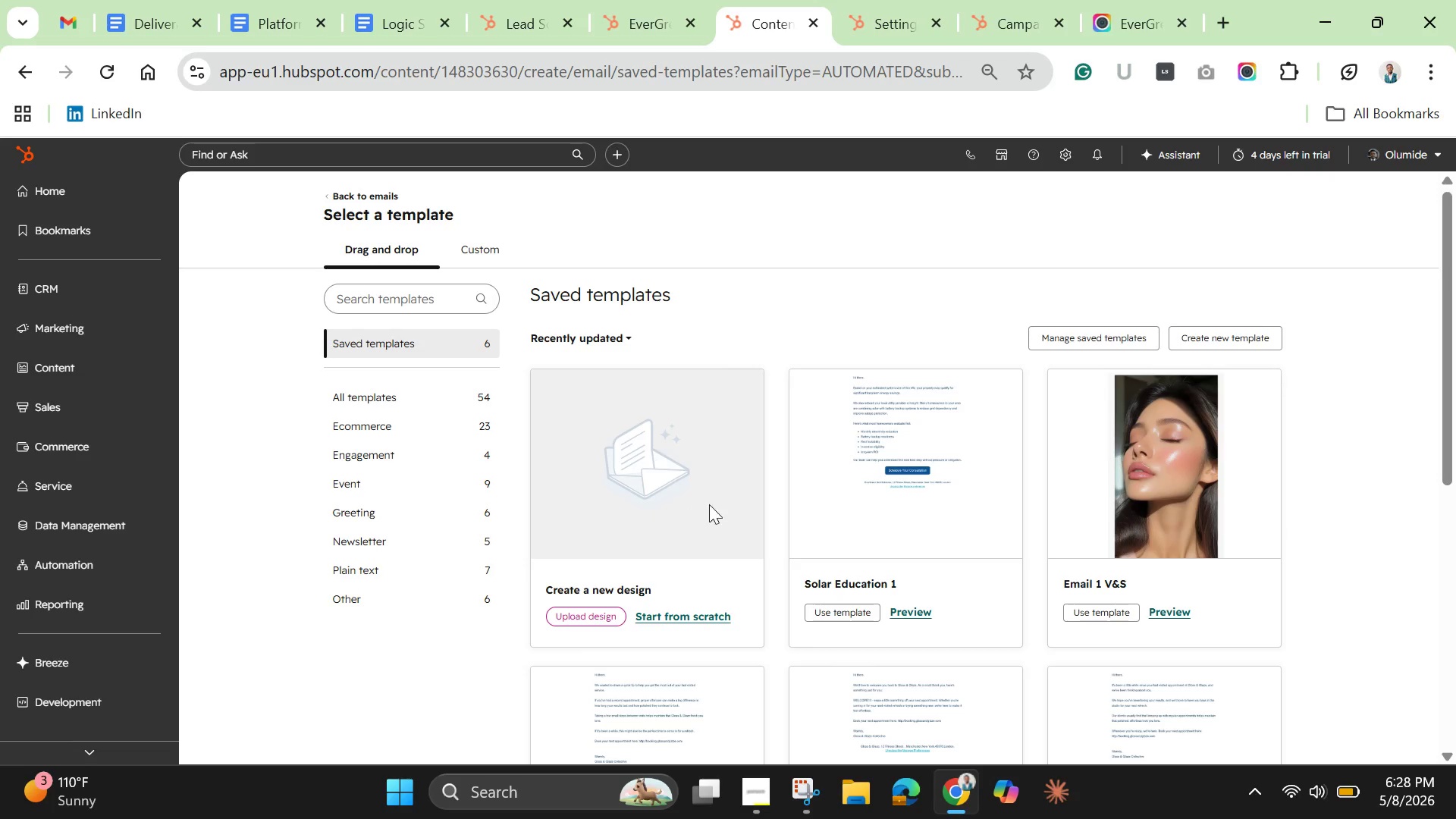 
wait(6.92)
 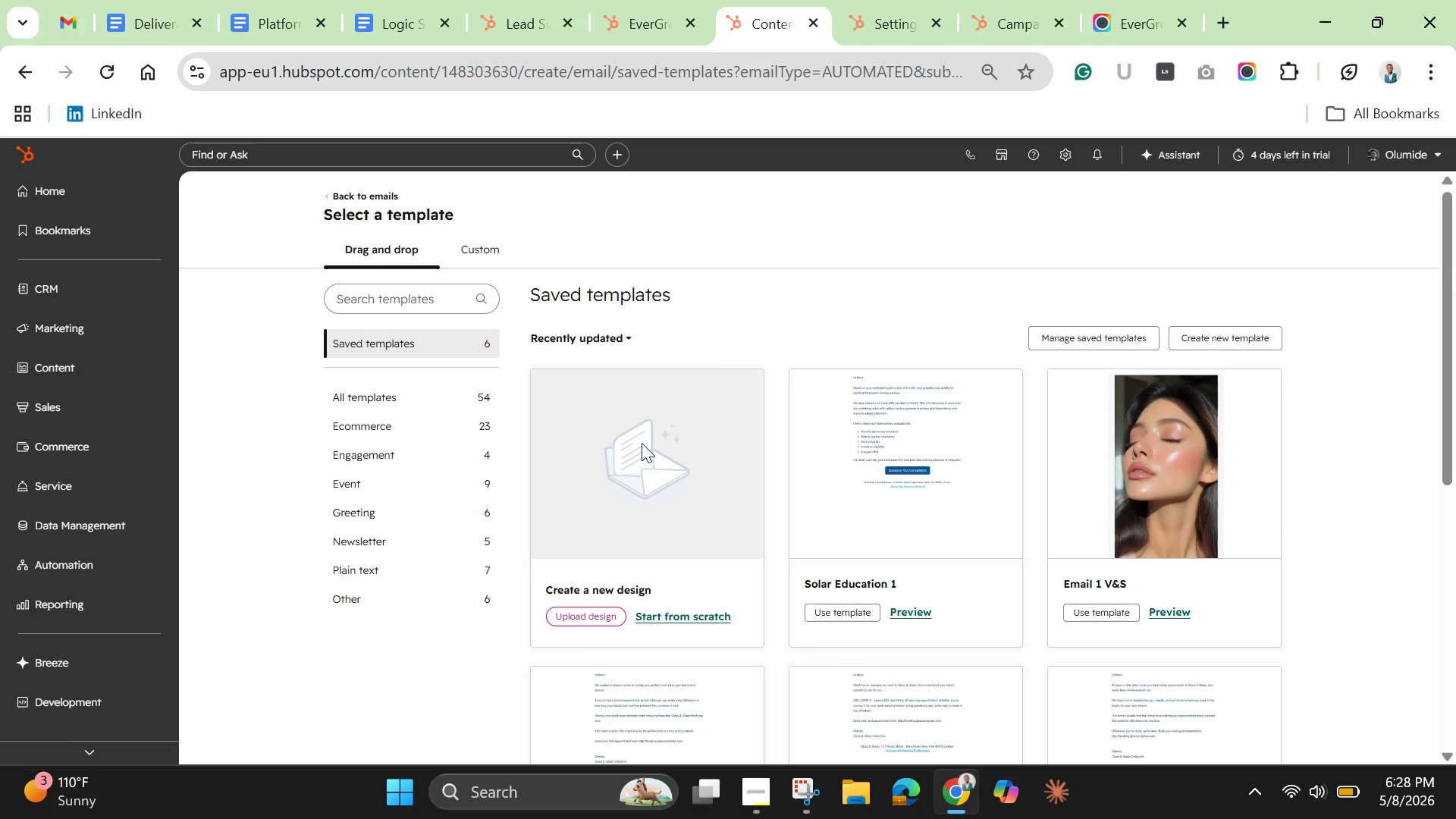 
left_click([849, 595])
 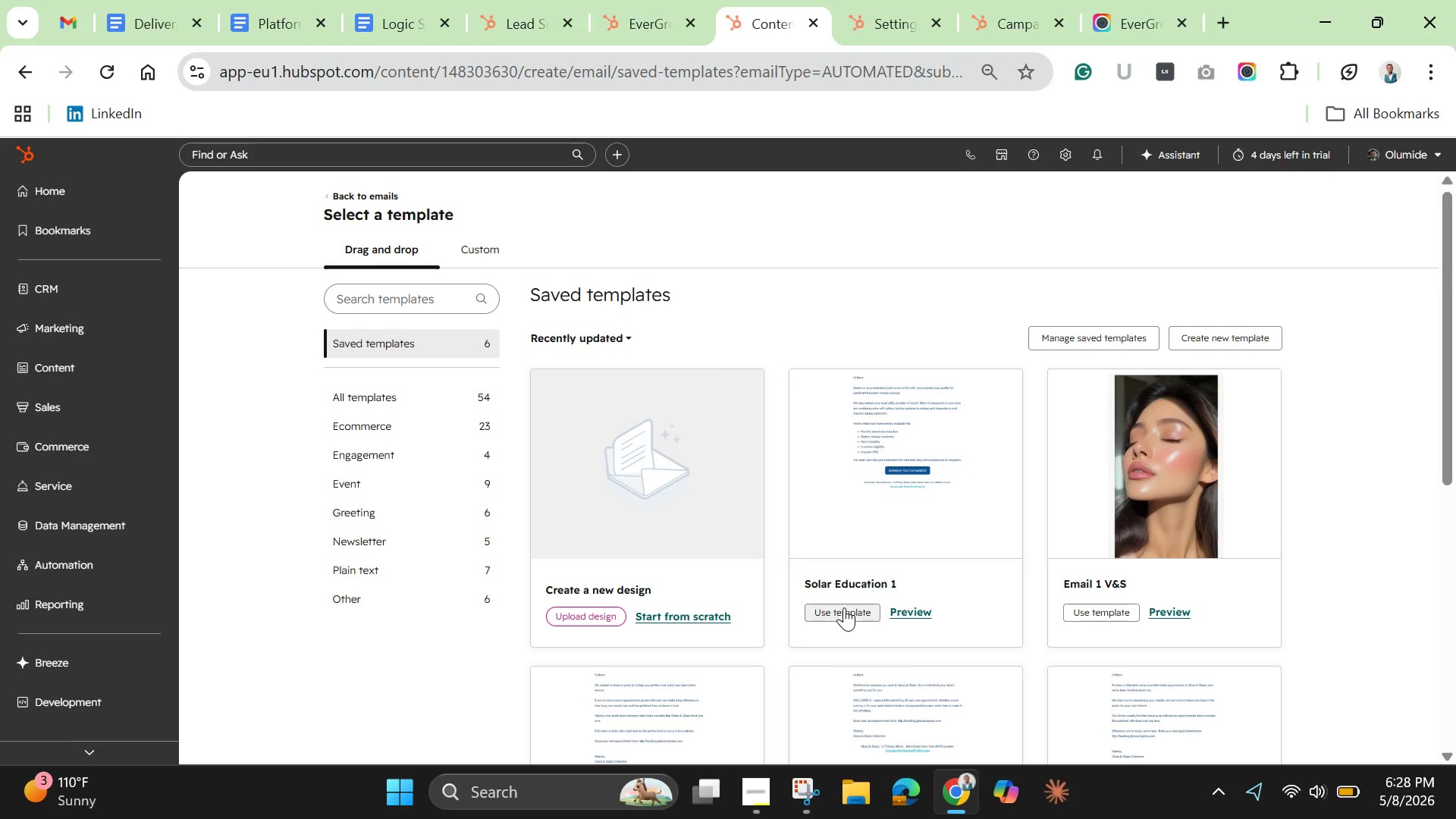 
left_click([844, 607])
 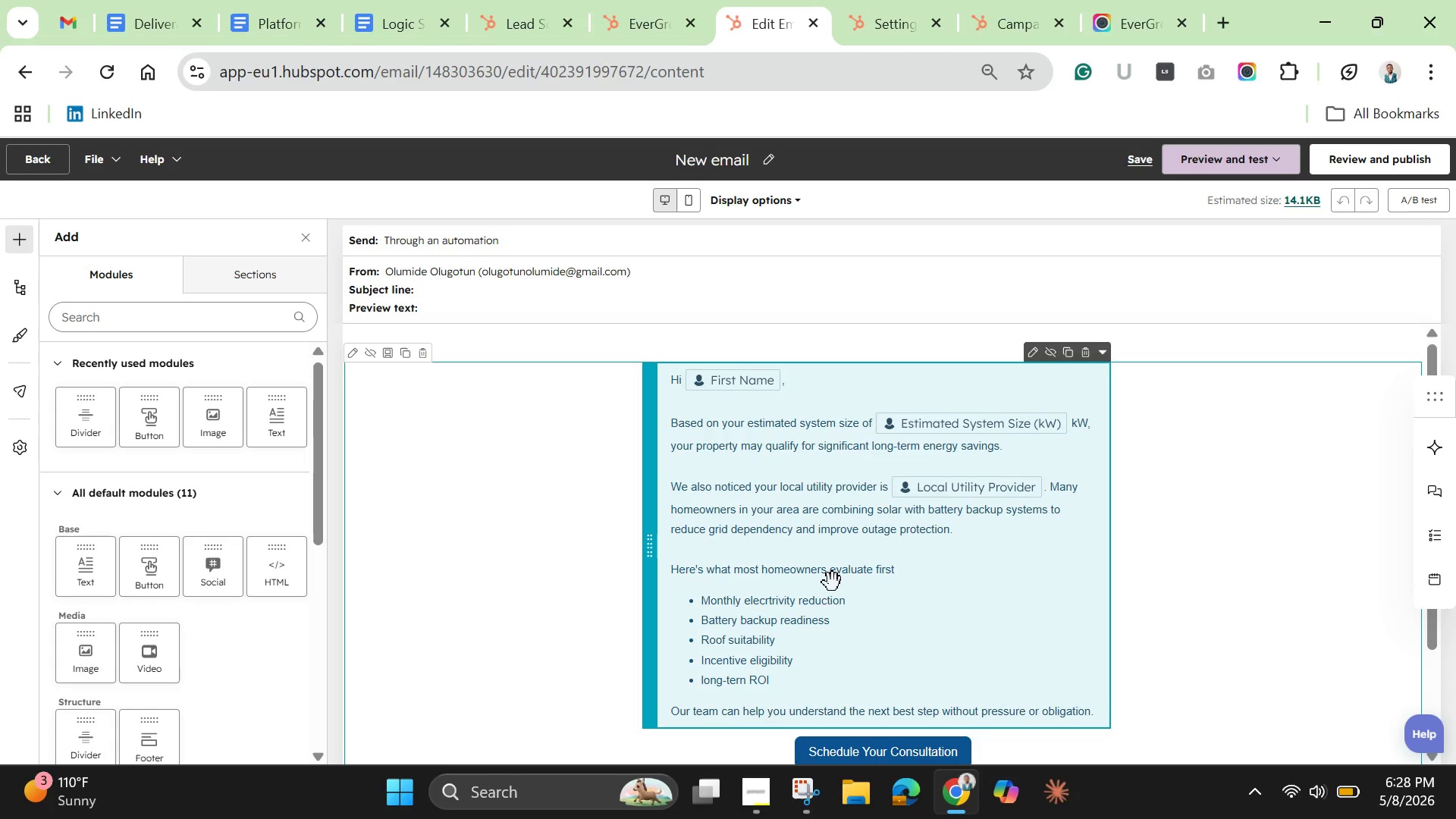 
wait(31.61)
 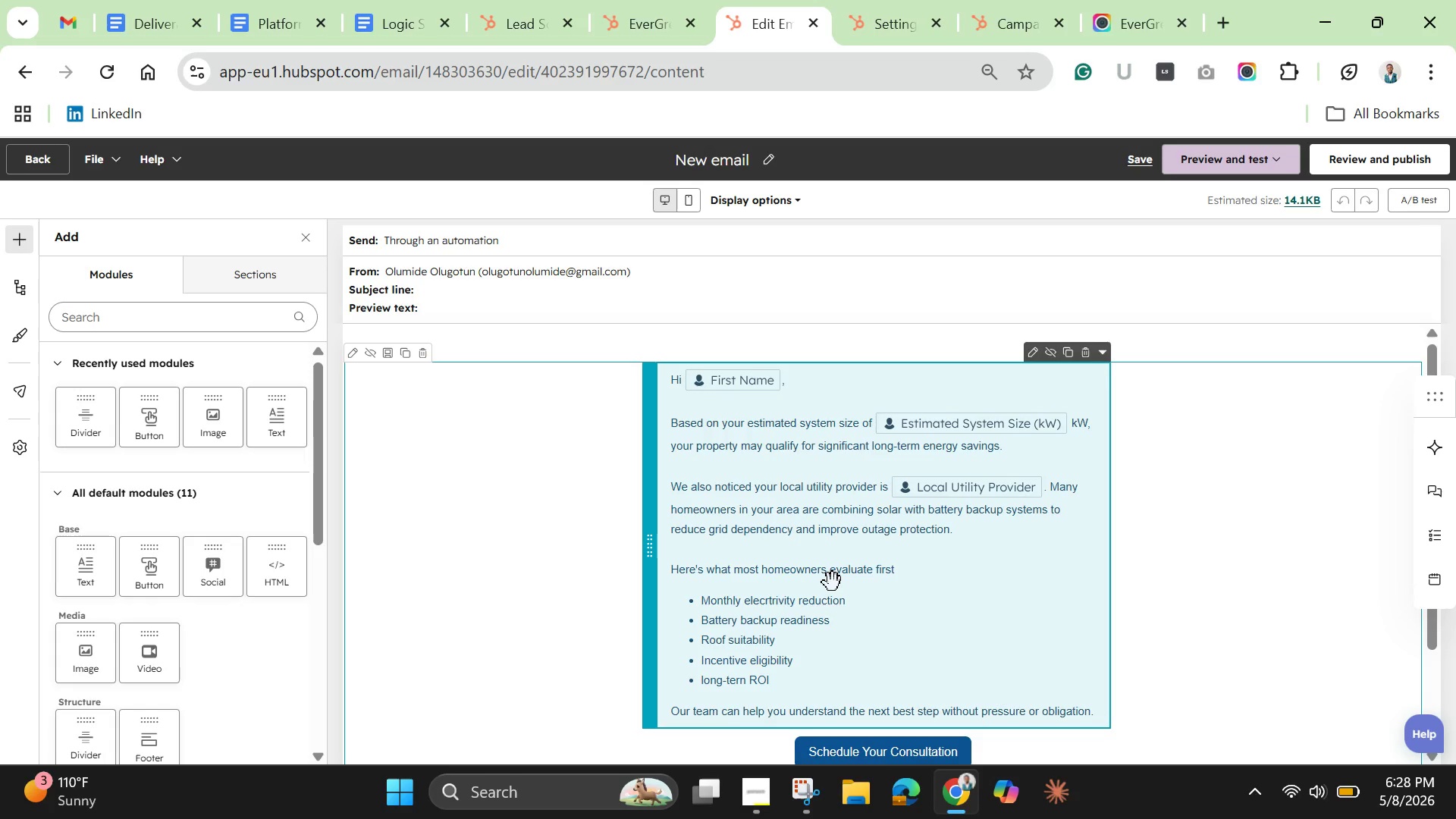 
left_click_drag(start_coordinate=[18, 161], to_coordinate=[30, 167])
 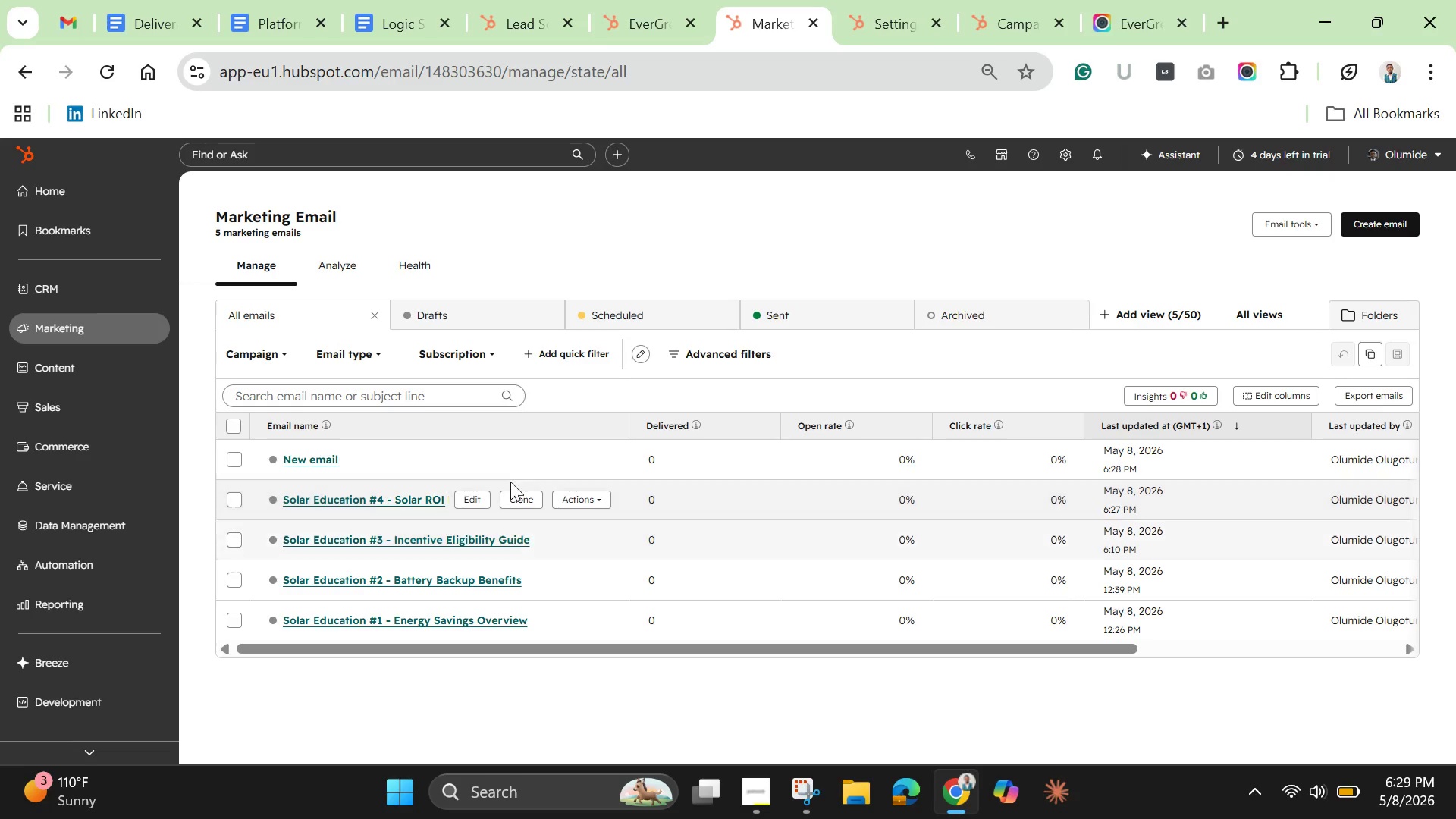 
wait(18.75)
 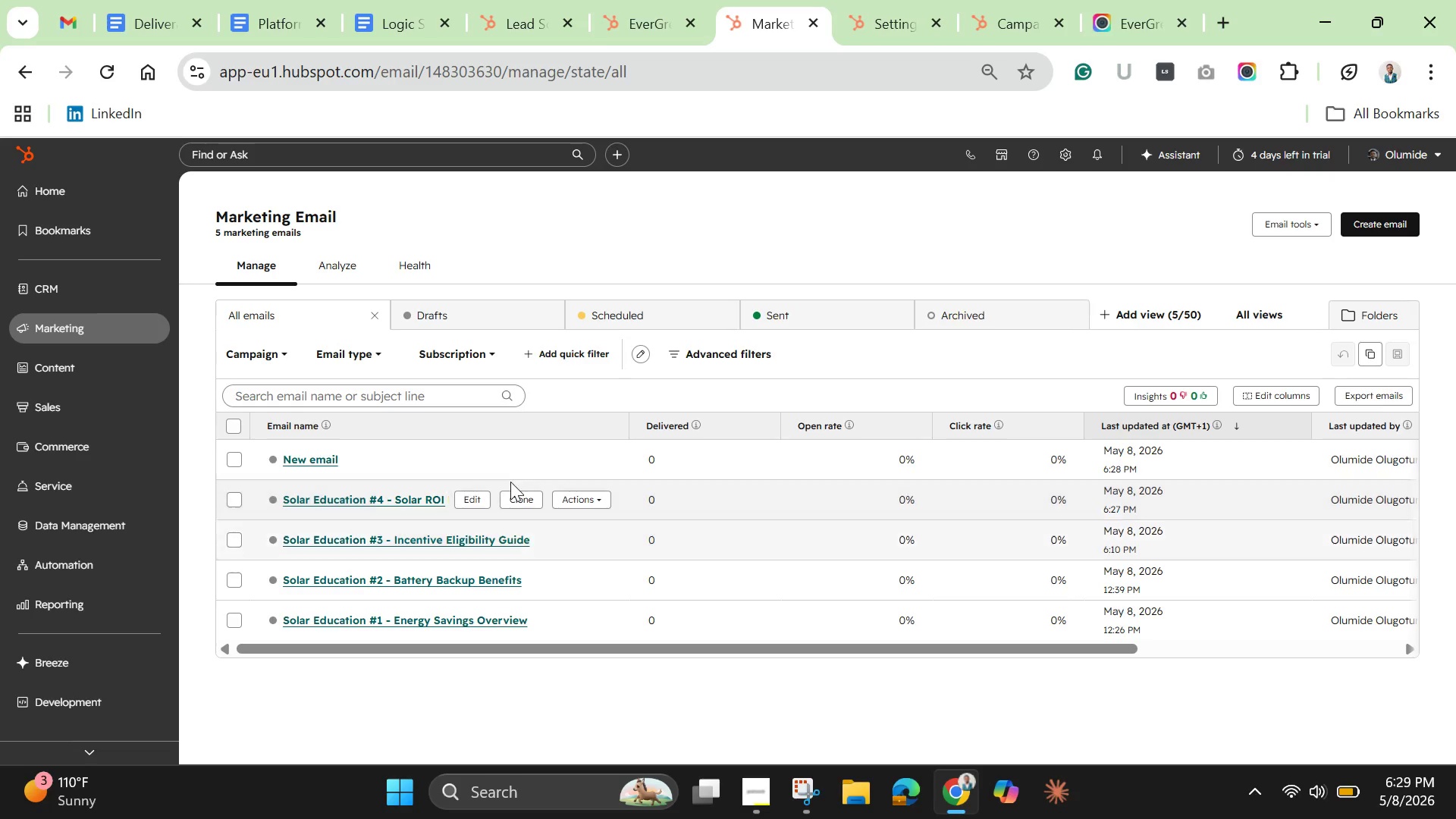 
left_click([390, 498])
 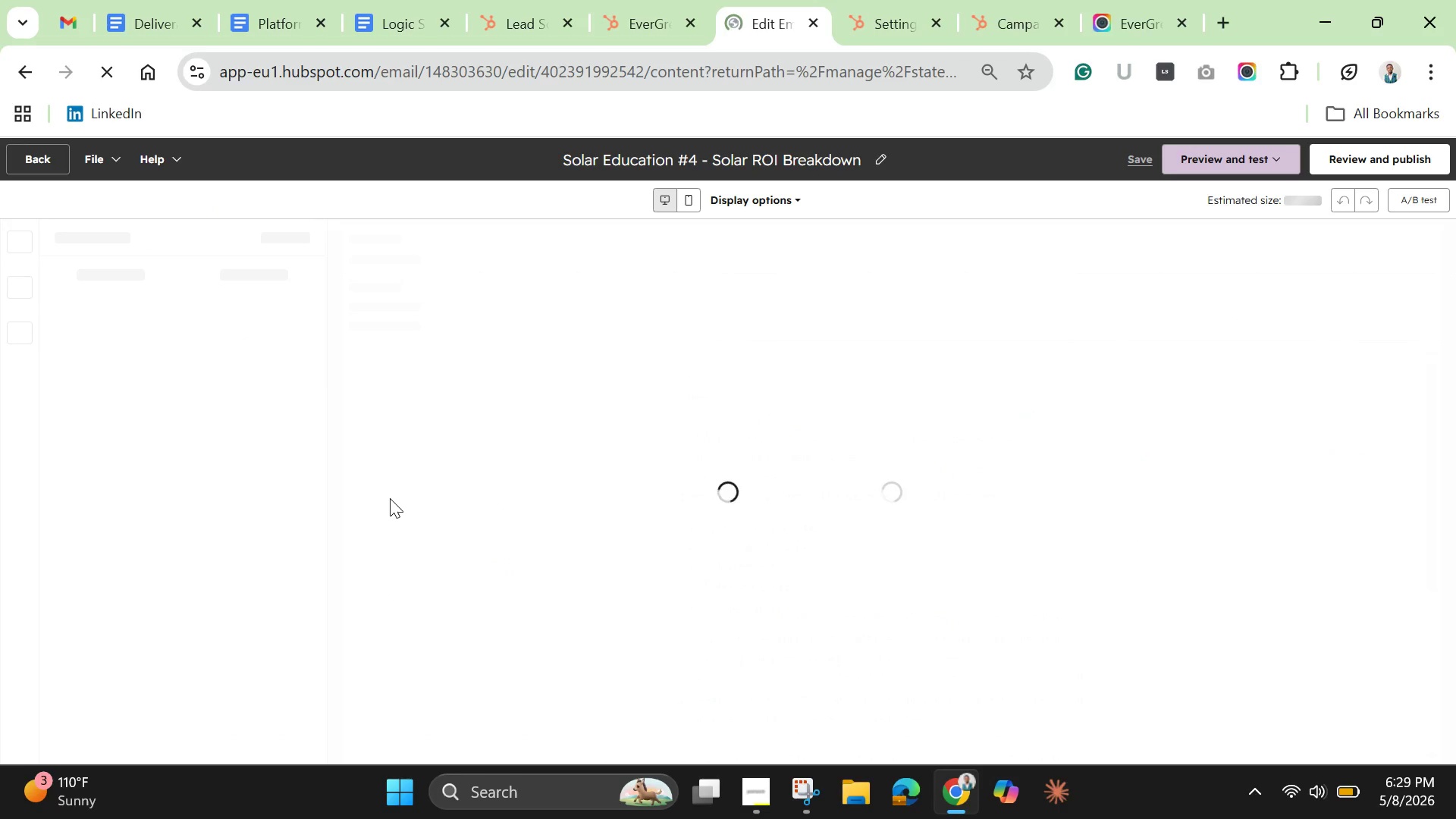 
wait(8.39)
 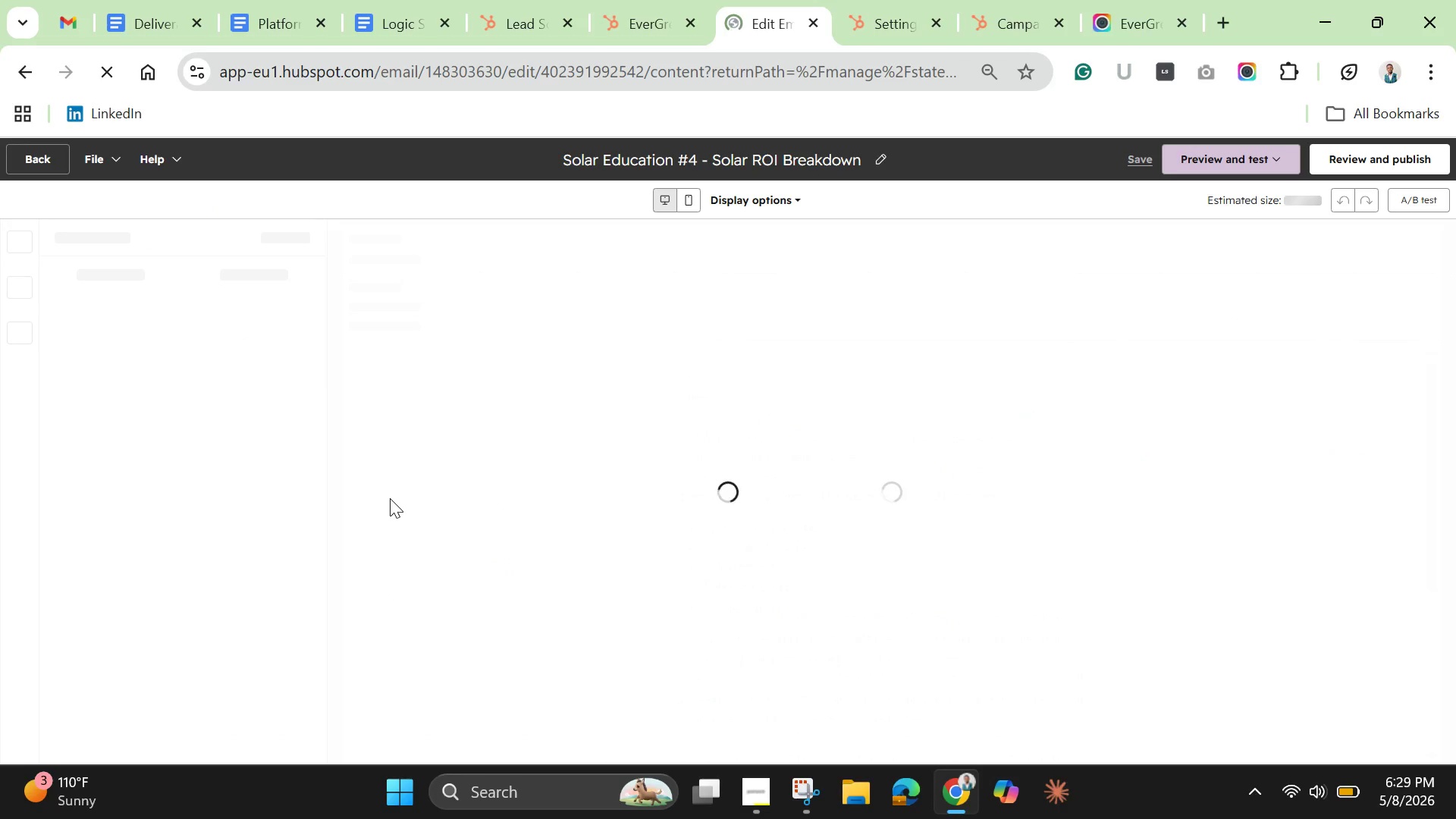 
double_click([790, 159])
 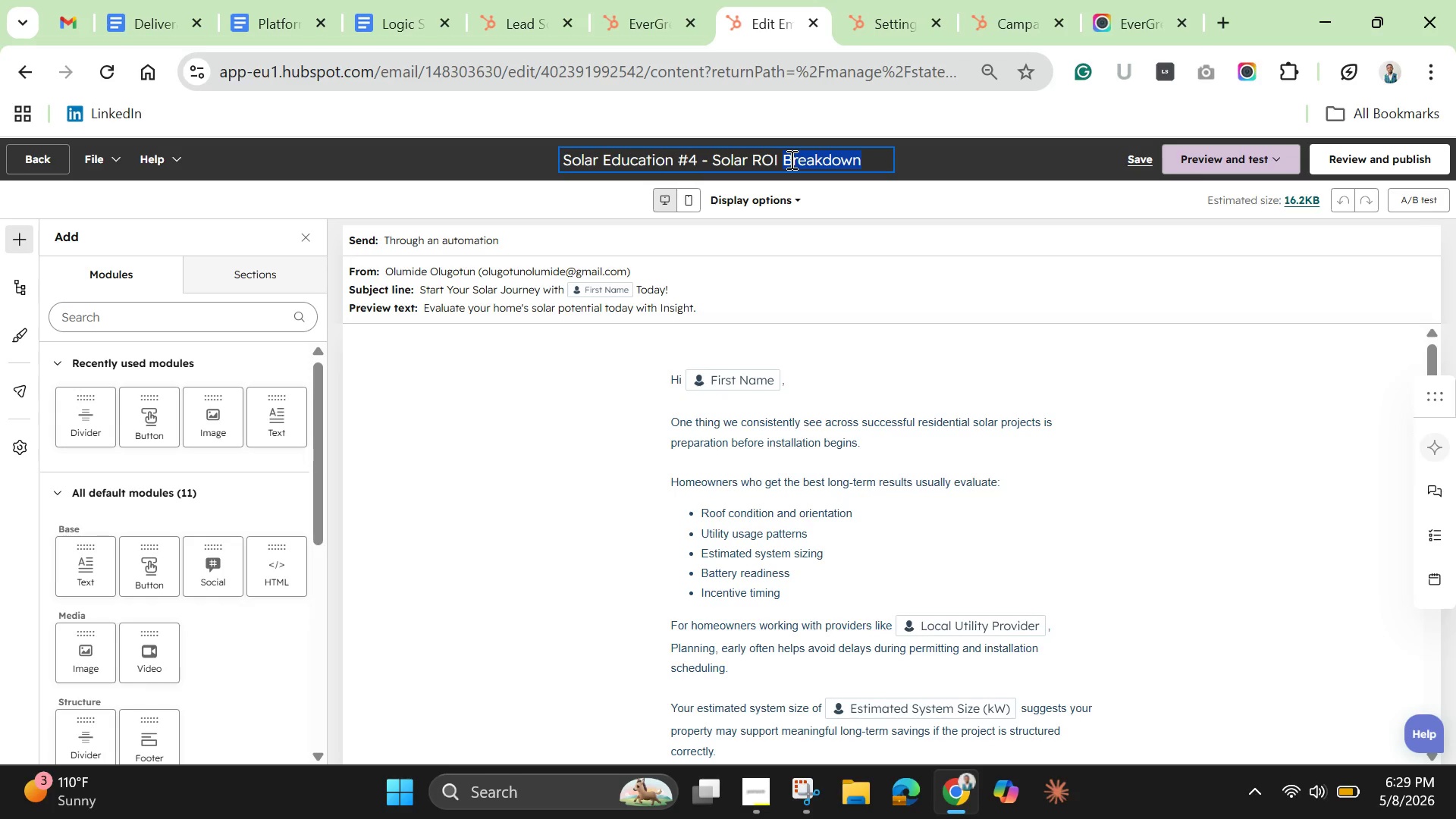 
triple_click([790, 159])
 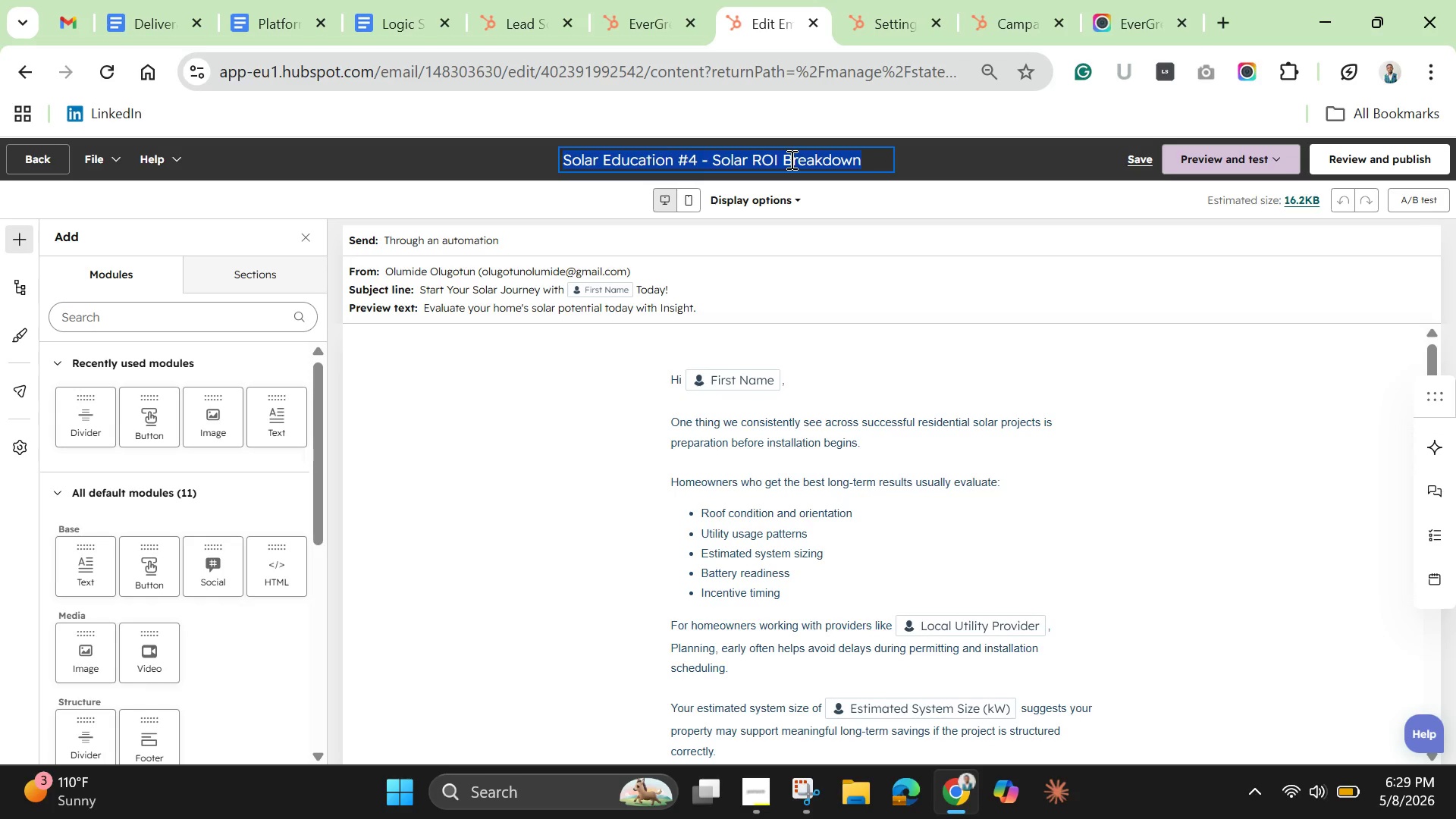 
wait(7.45)
 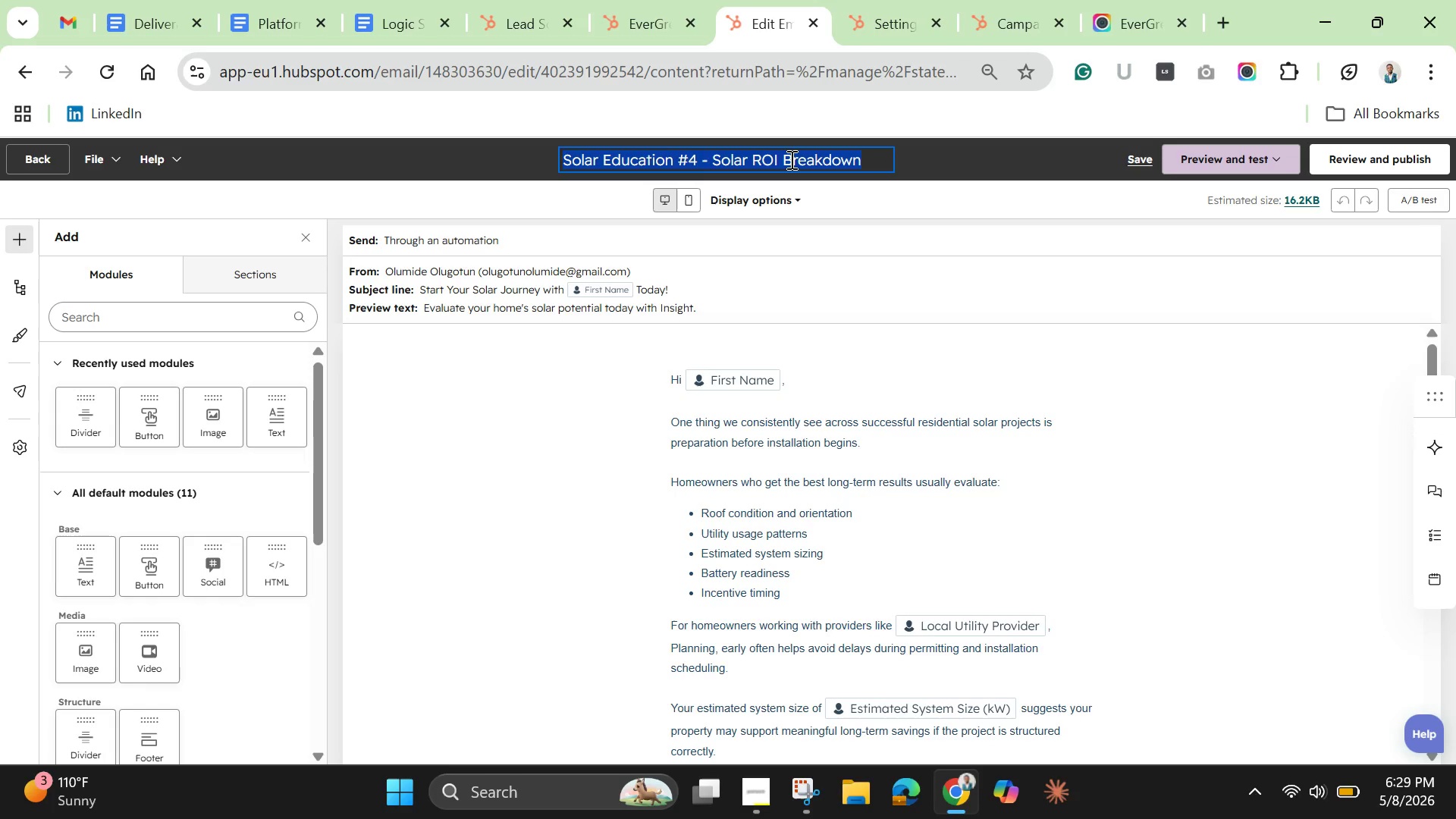 
key(Control+C)
 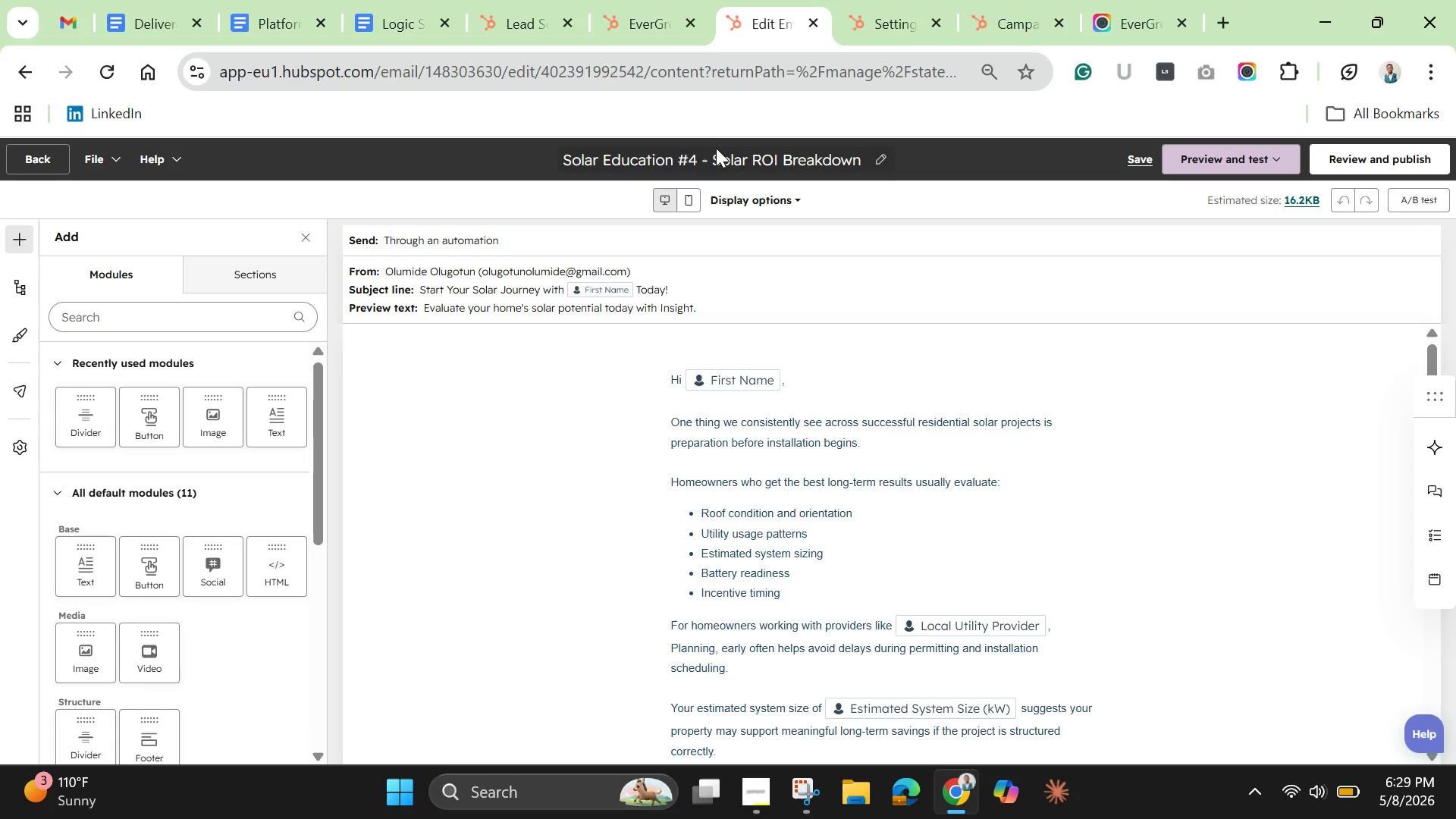 
left_click([687, 158])
 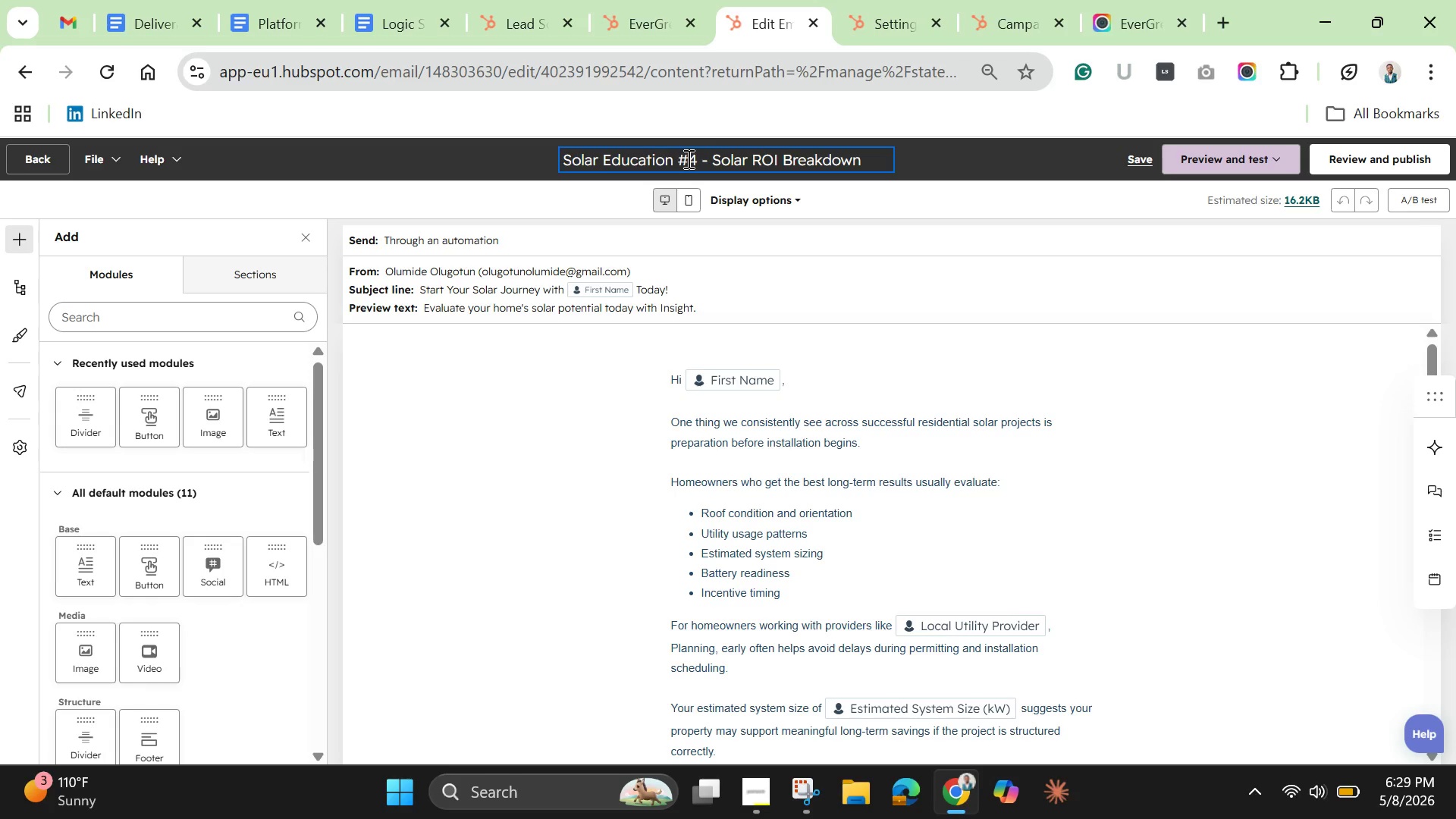 
key(ArrowRight)
 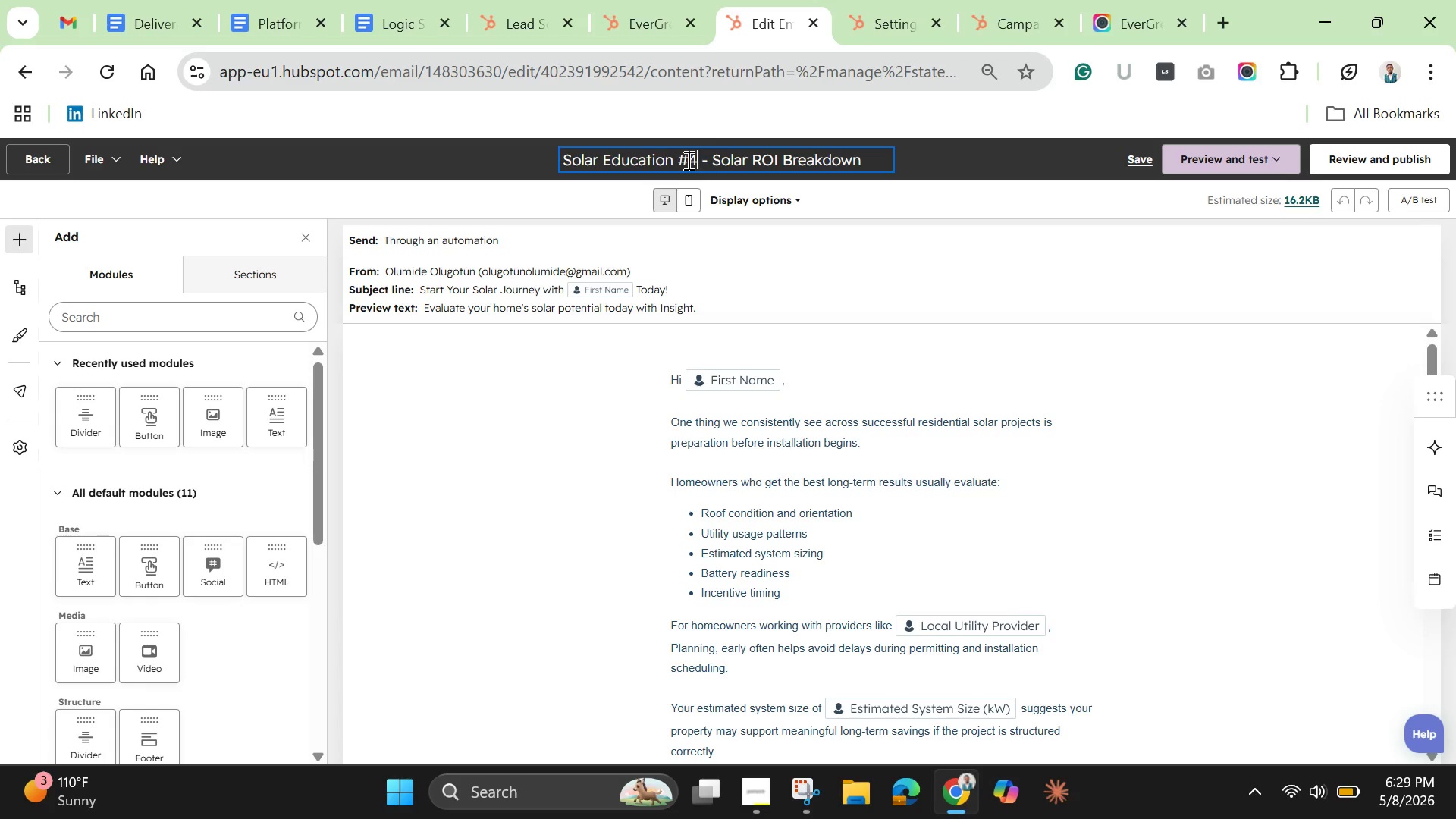 
key(Backspace)
 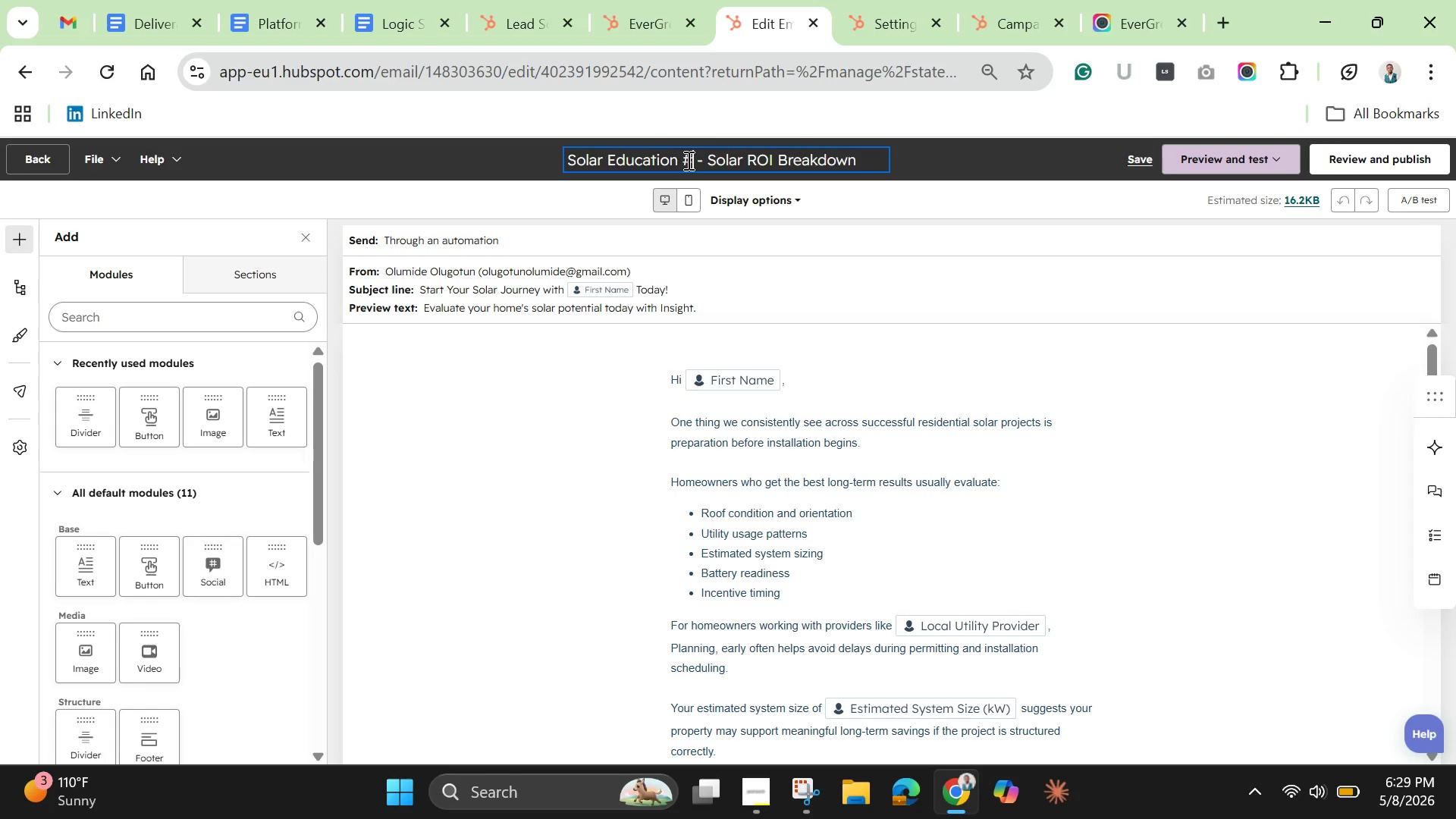 
key(3)
 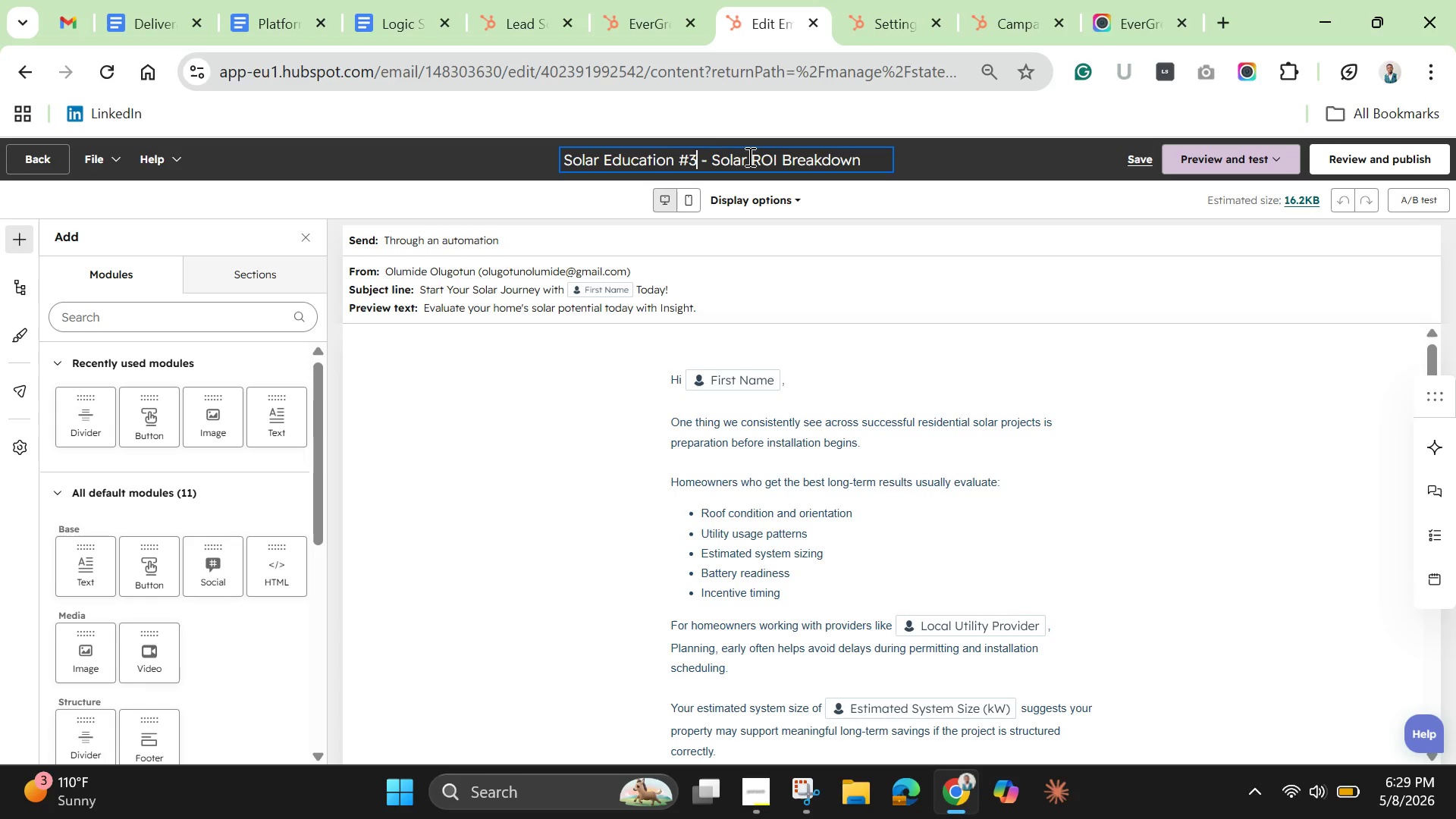 
left_click_drag(start_coordinate=[750, 156], to_coordinate=[903, 148])
 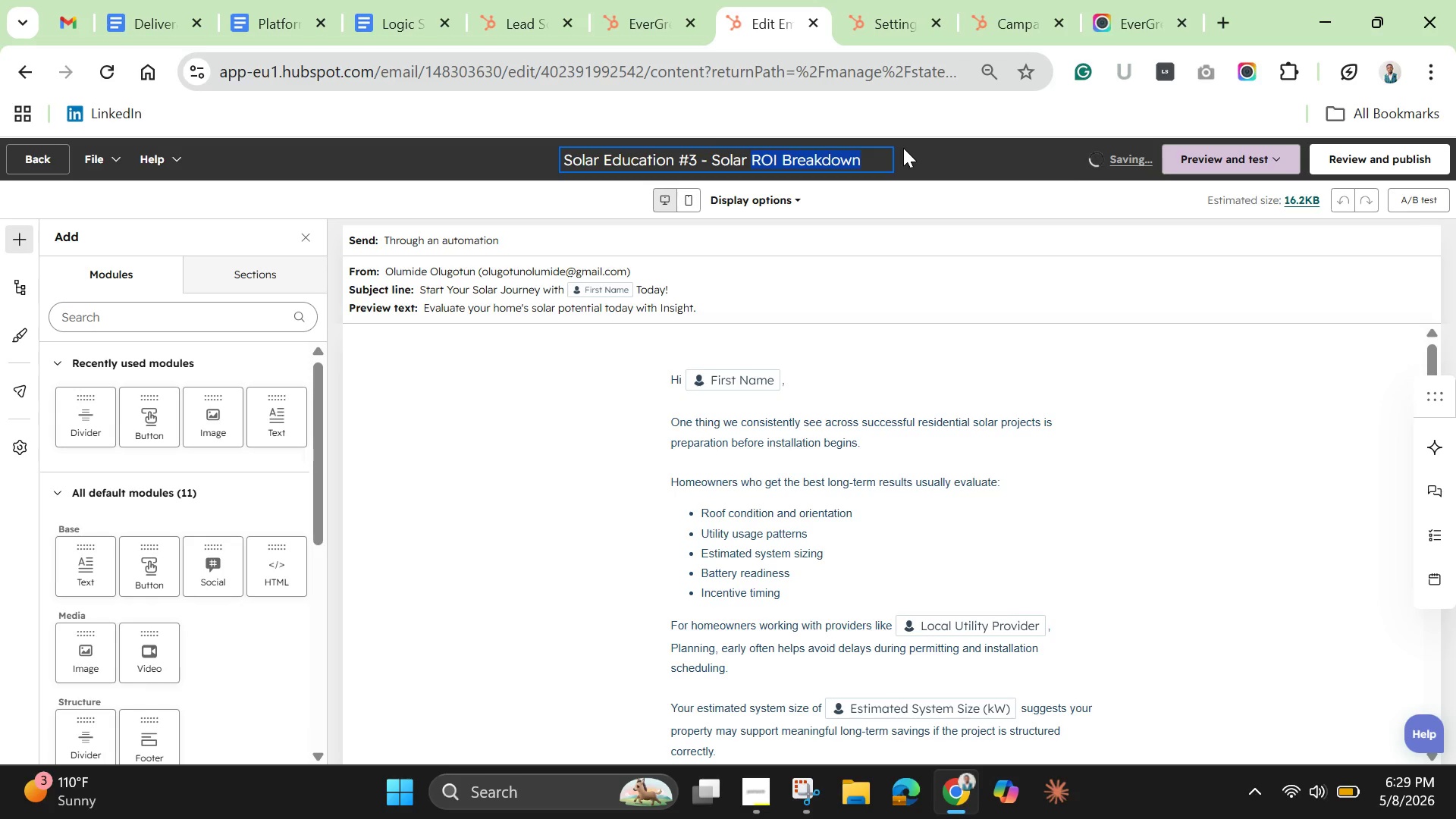 
key(Backspace)
 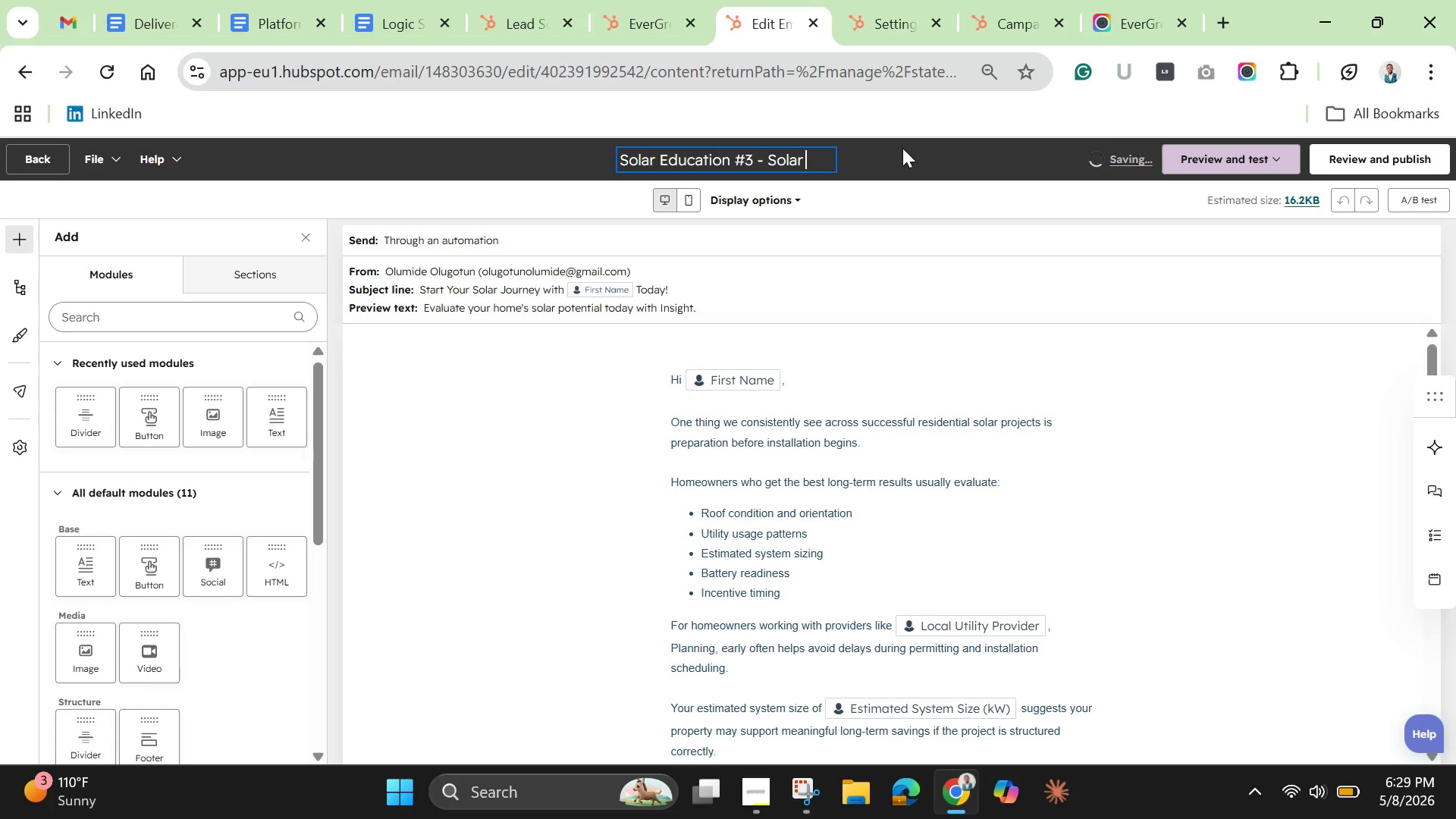 
wait(5.2)
 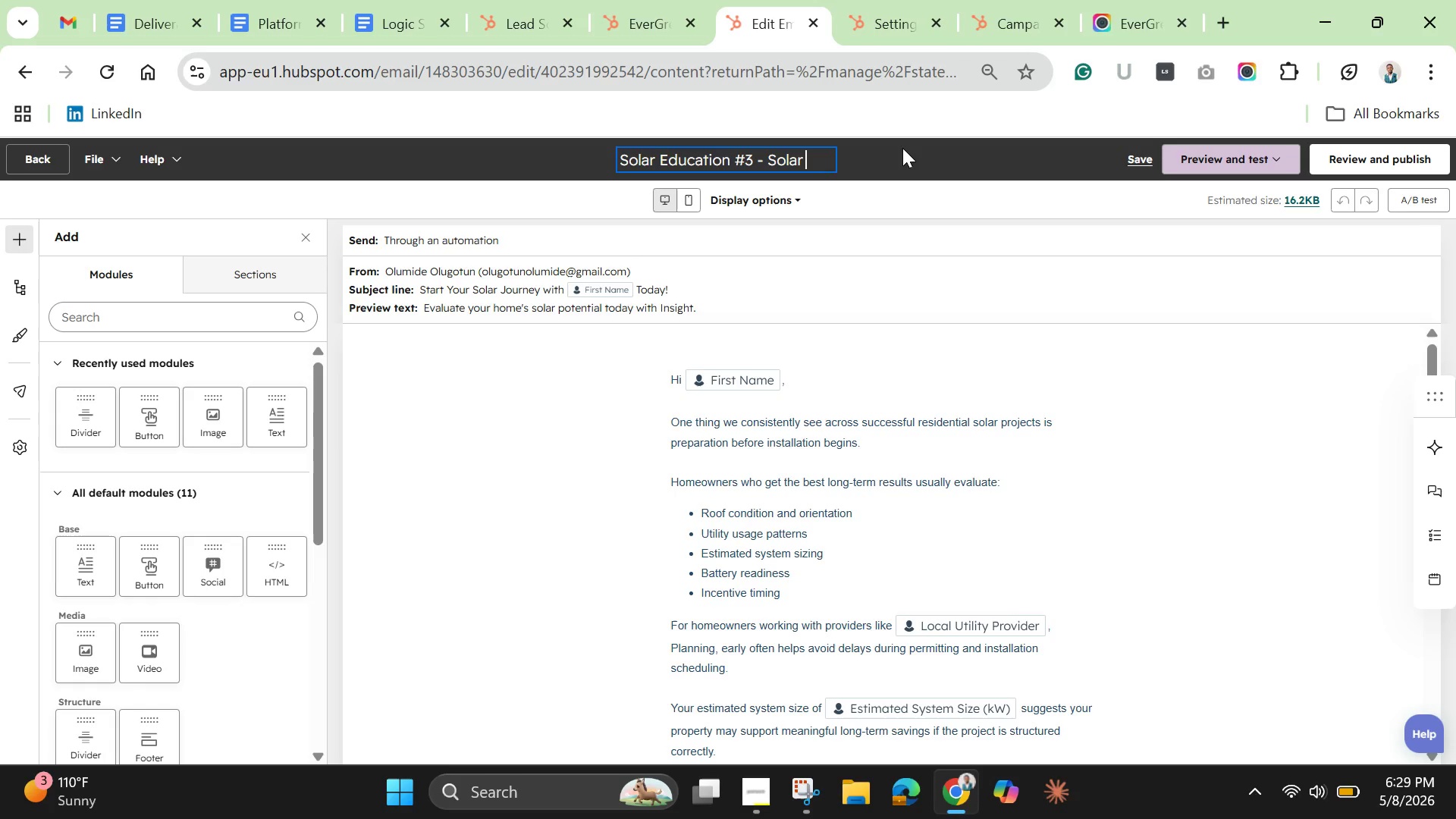 
type(Roof SUitabilitu )
key(Backspace)
key(Backspace)
type(y )
 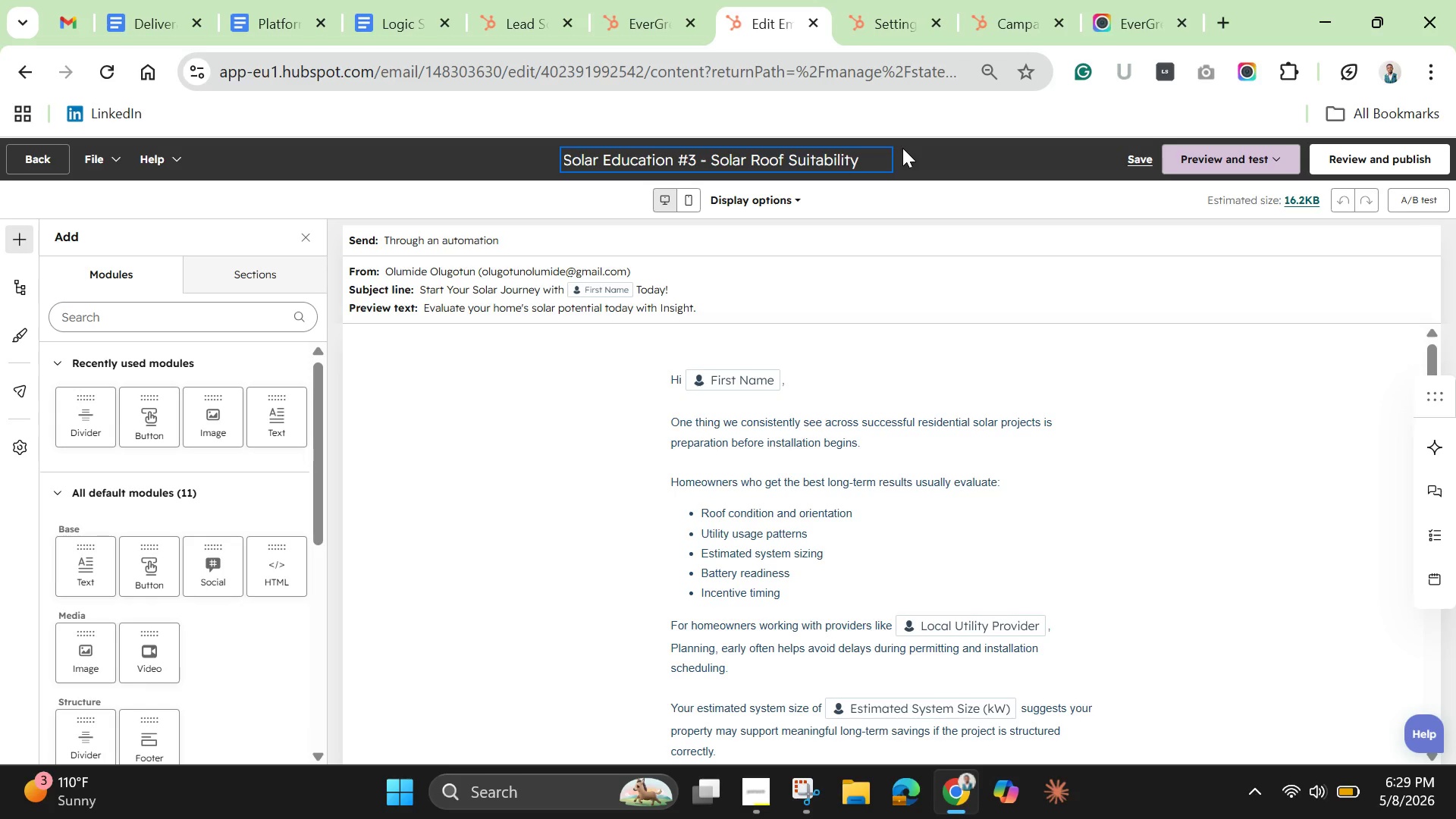 
type(FCT)
key(Backspace)
key(Backspace)
key(Backspace)
type(Factors)
 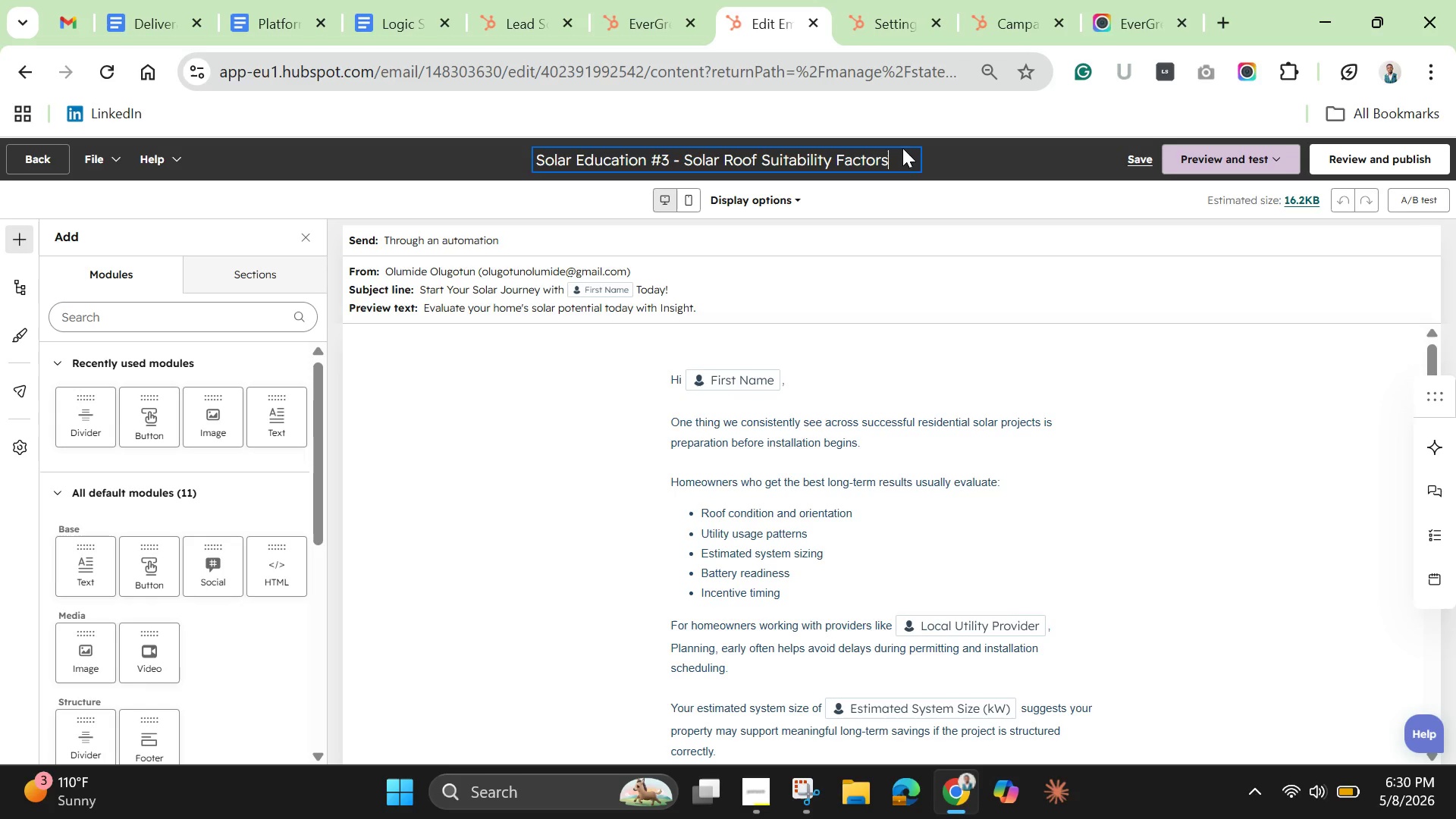 
key(Enter)
 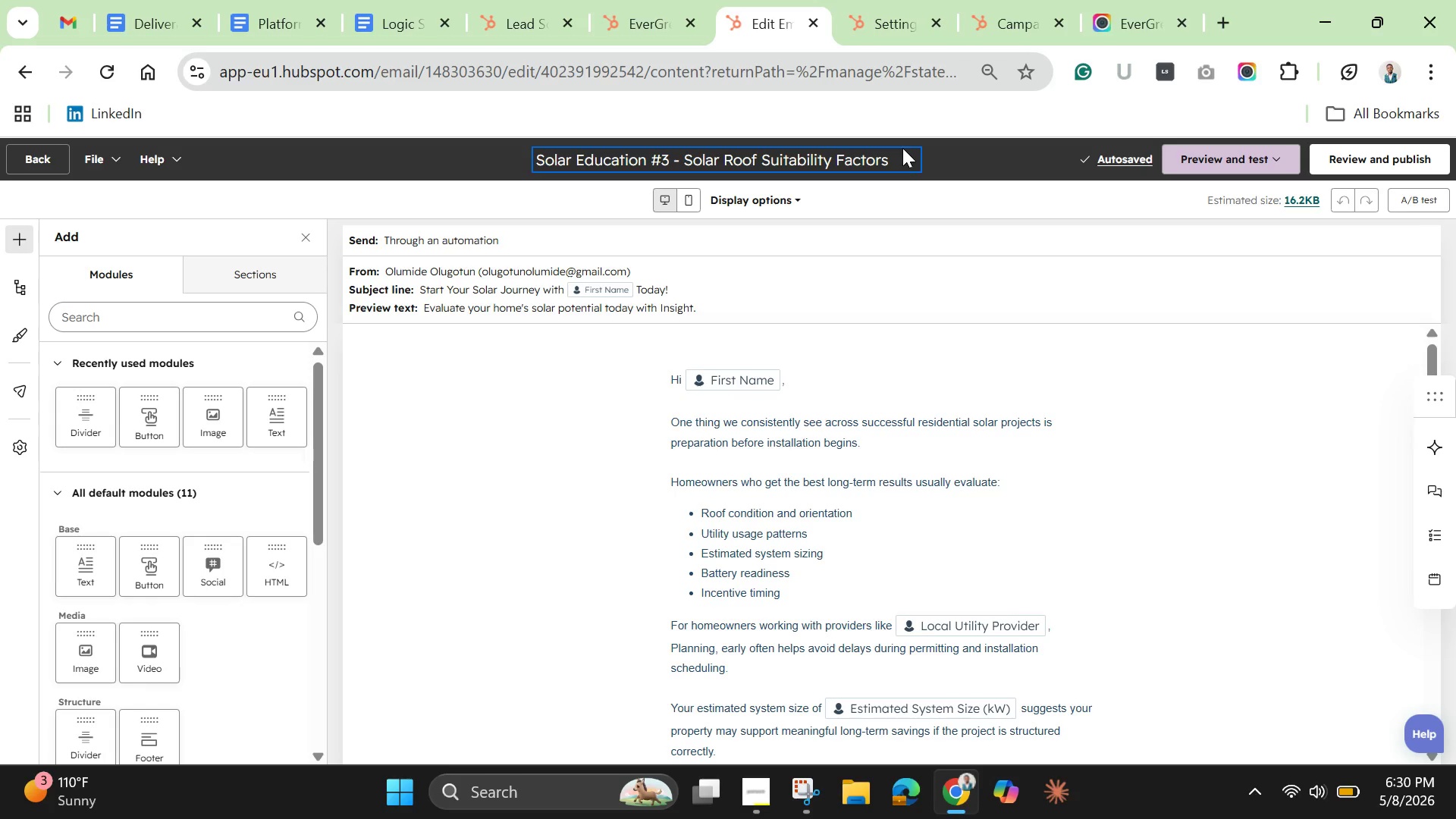 
wait(8.03)
 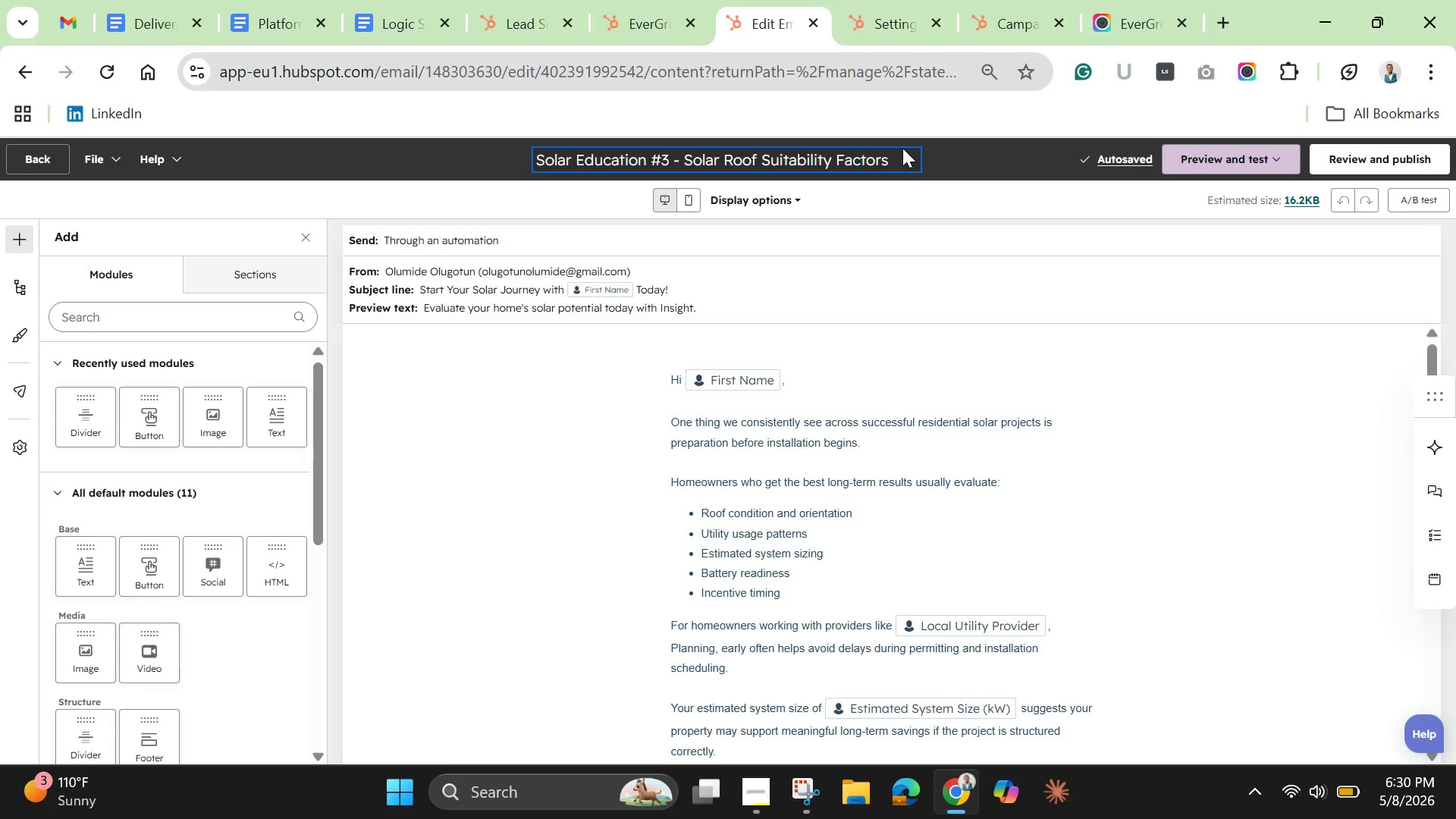 
left_click_drag(start_coordinate=[725, 160], to_coordinate=[680, 158])
 